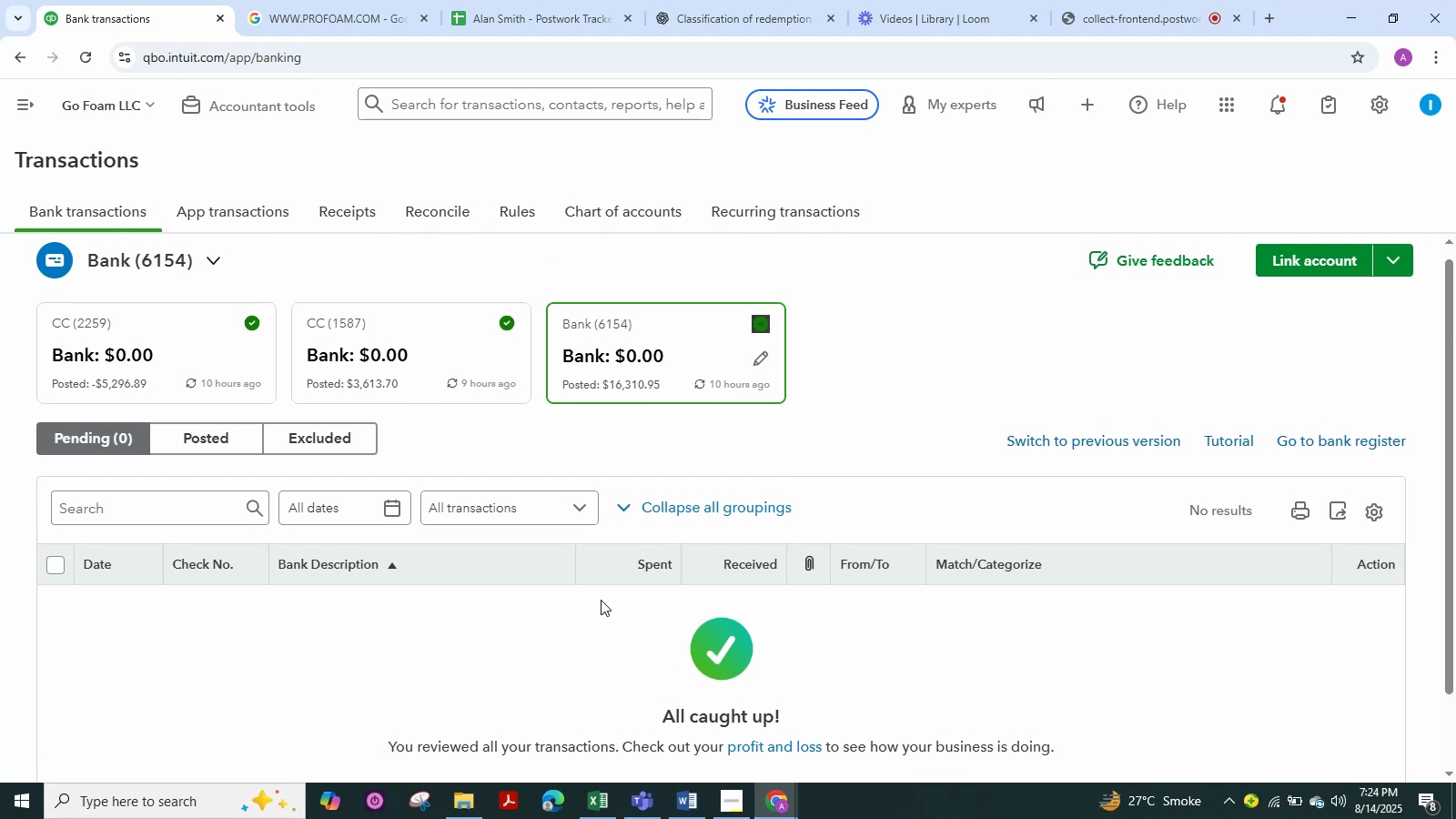 
scroll: coordinate [601, 600], scroll_direction: down, amount: 1.0
 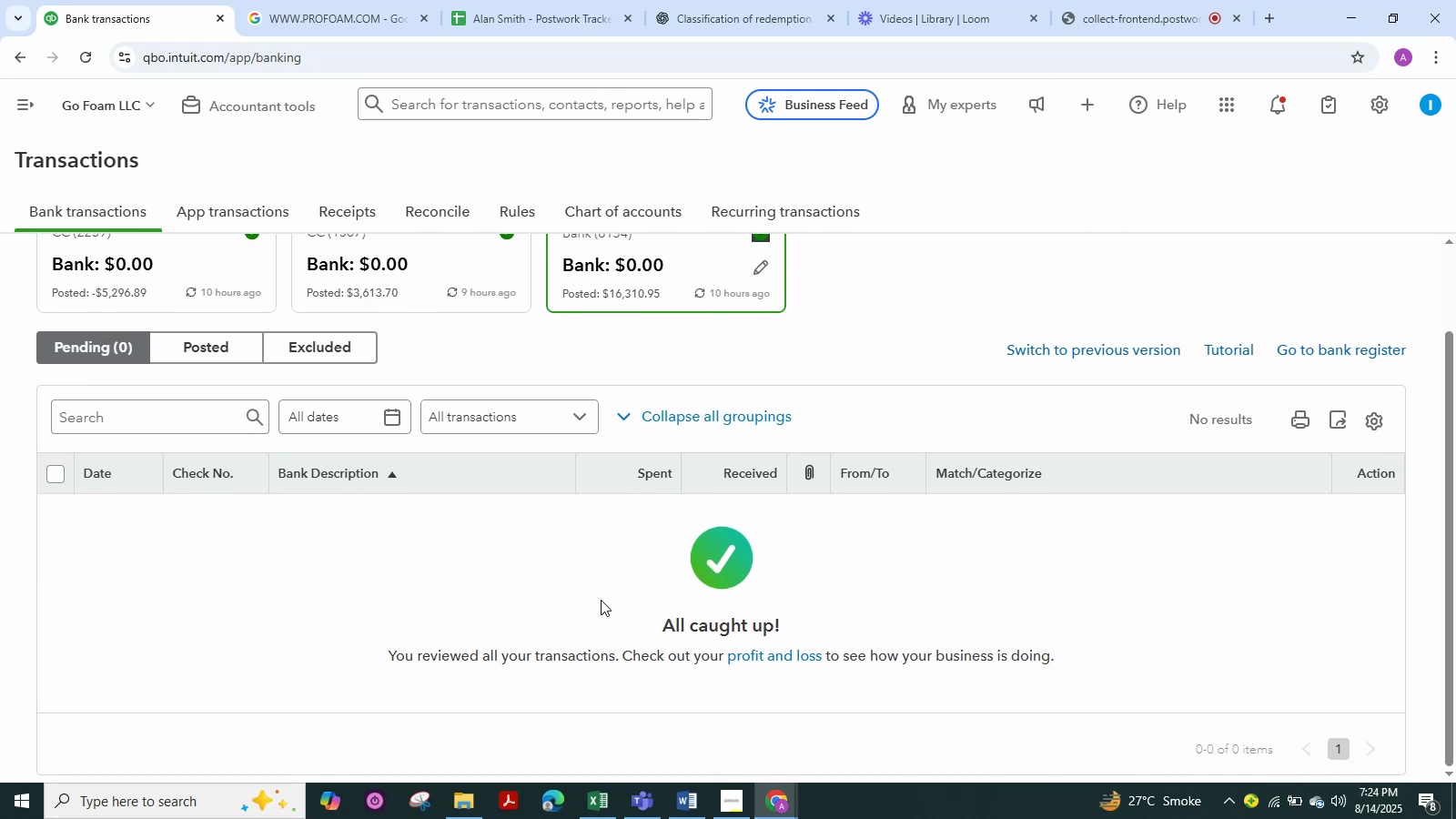 
scroll: coordinate [601, 600], scroll_direction: up, amount: 1.0
 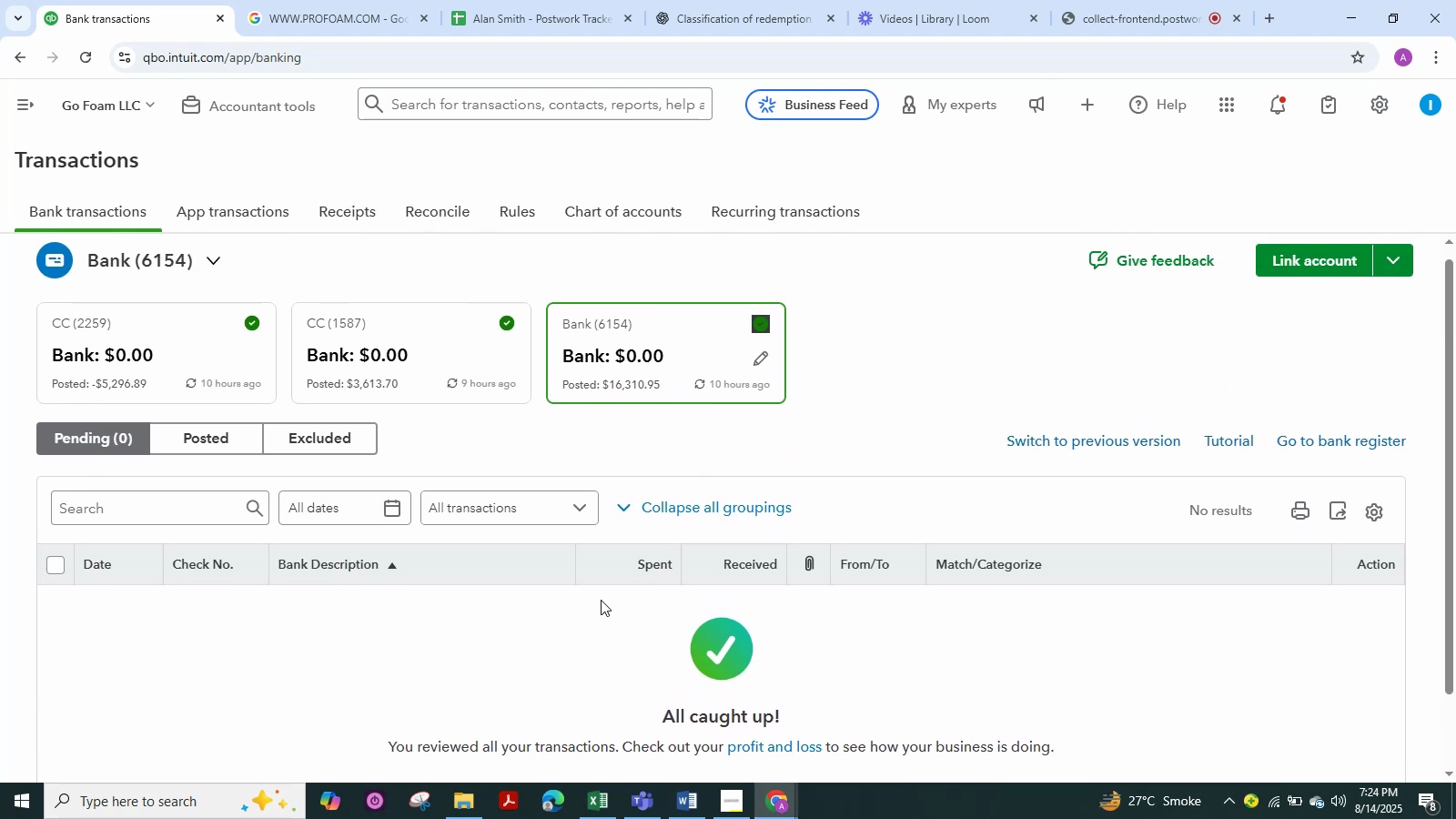 
scroll: coordinate [601, 600], scroll_direction: down, amount: 1.0
 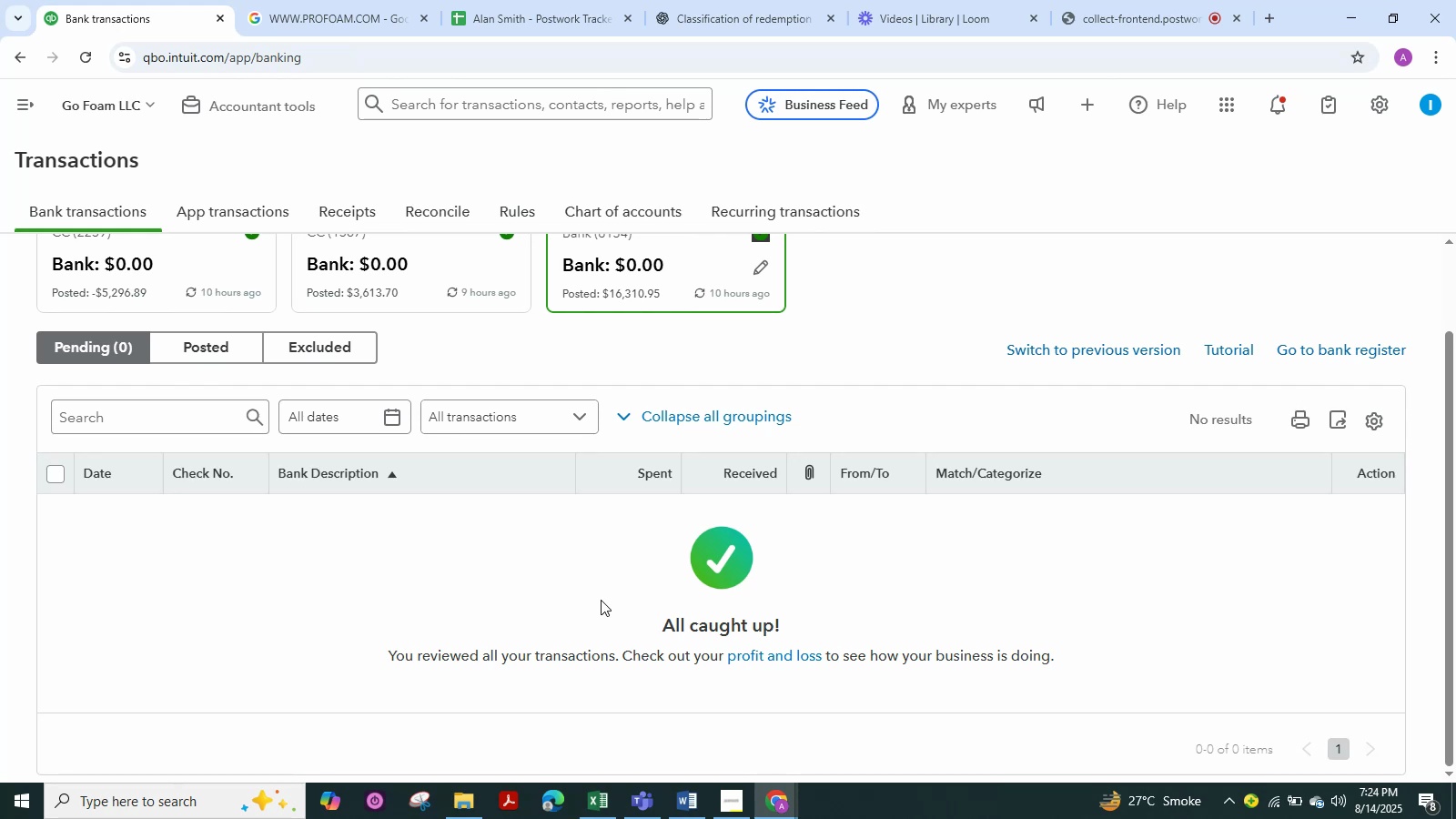 
wait(13.48)
 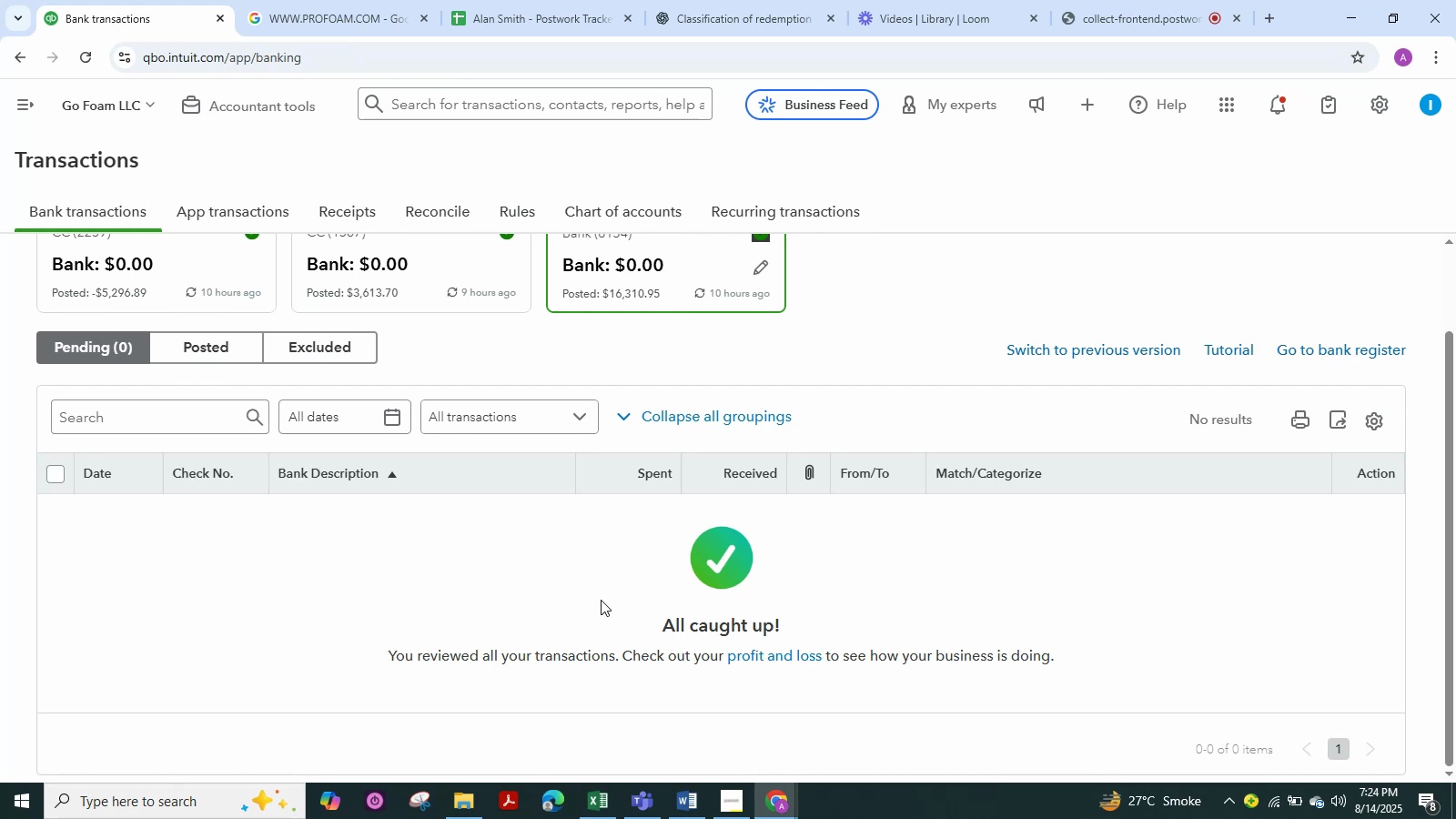 
scroll: coordinate [793, 404], scroll_direction: up, amount: 6.0
 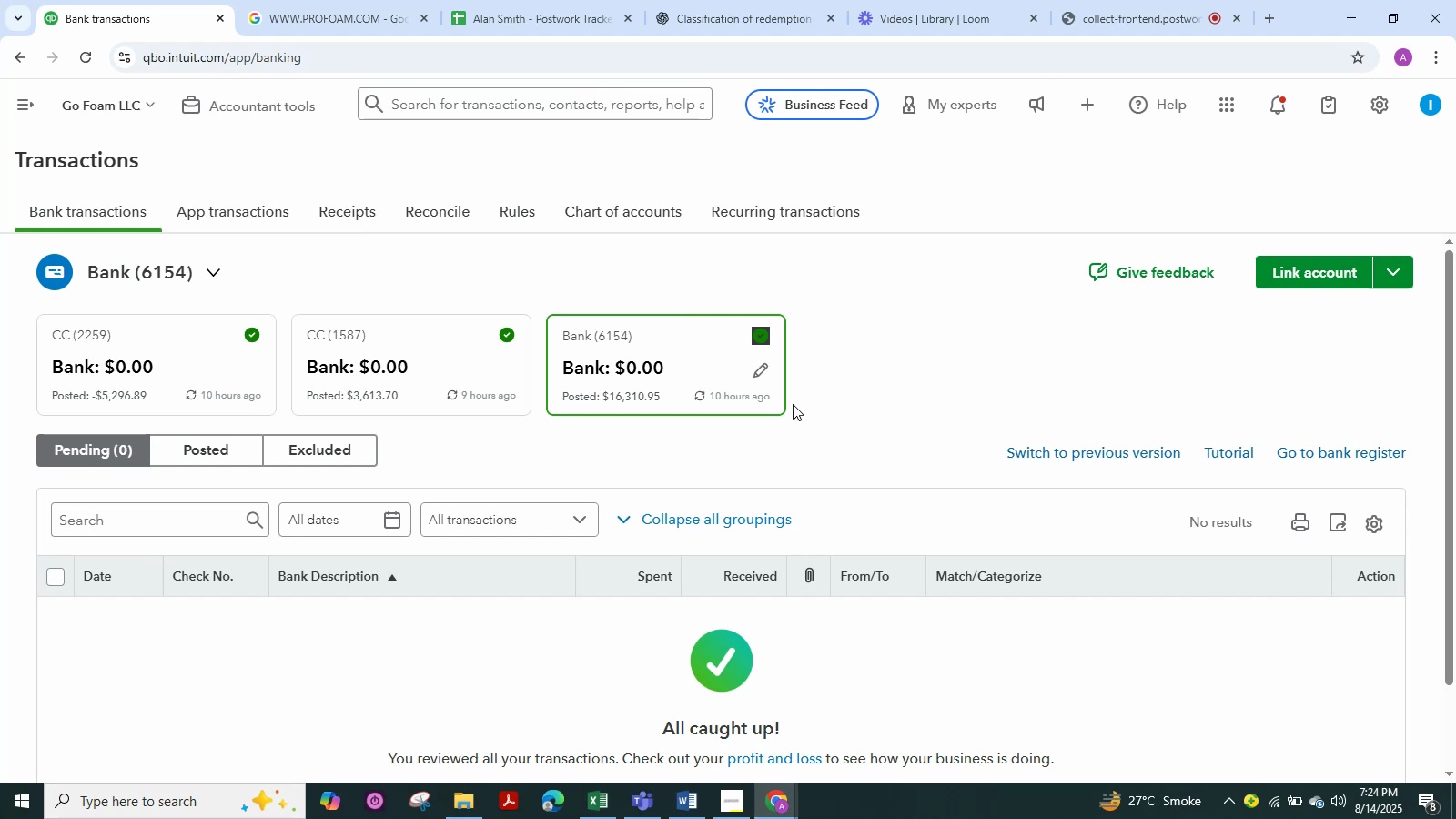 
wait(12.89)
 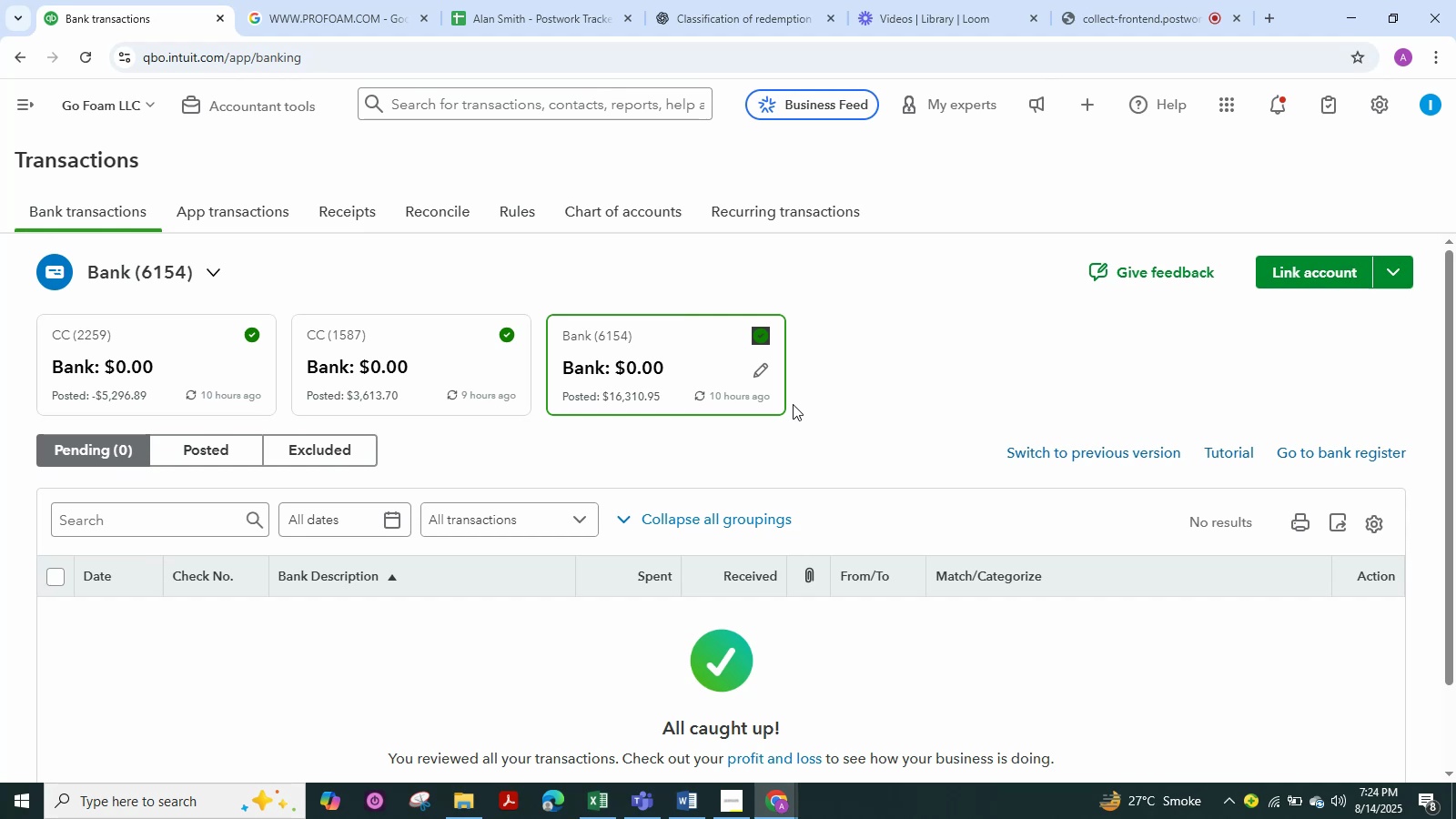 
scroll: coordinate [810, 383], scroll_direction: up, amount: 4.0
 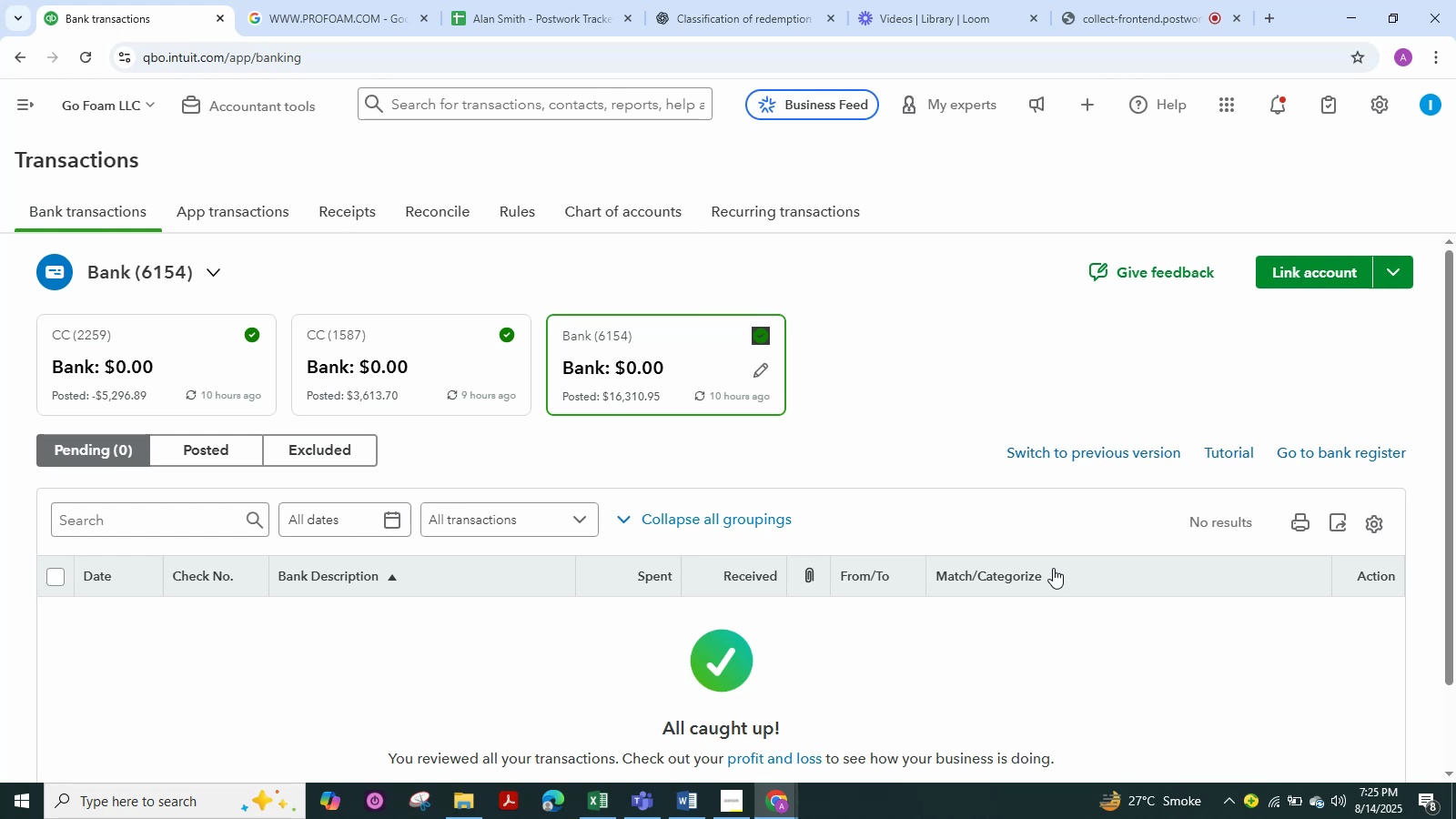 
wait(52.46)
 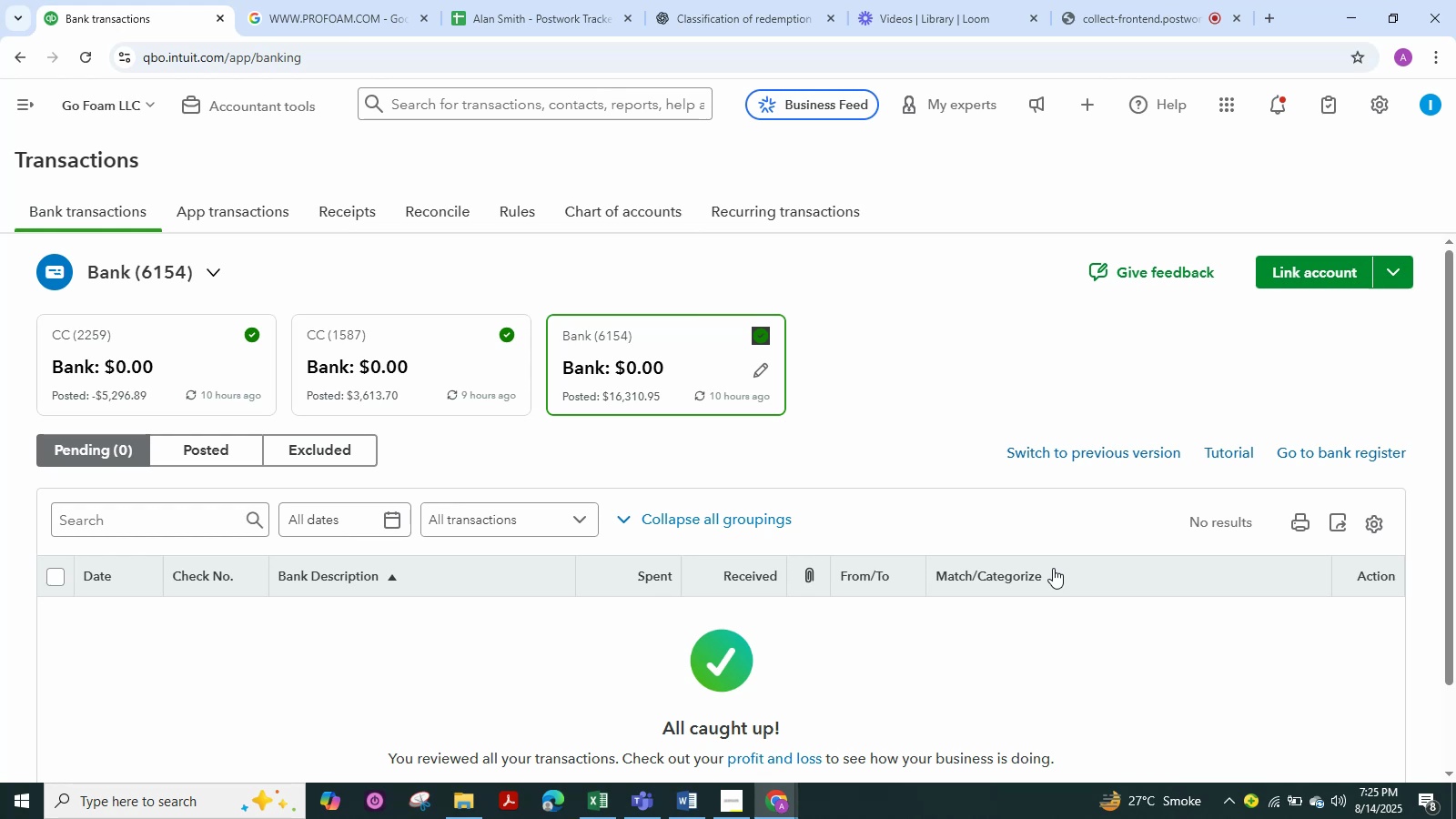 
scroll: coordinate [984, 499], scroll_direction: none, amount: 0.0
 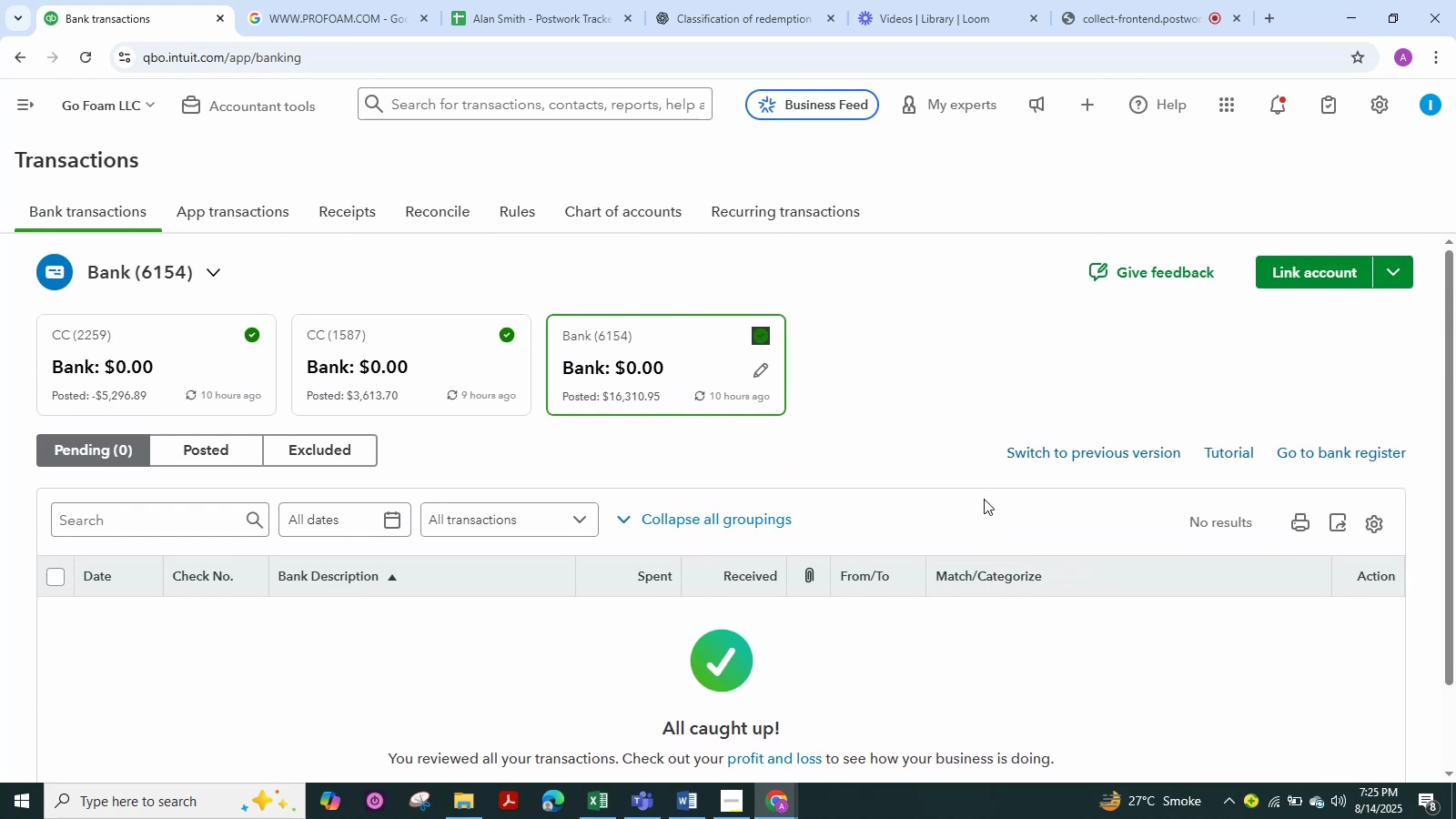 
scroll: coordinate [984, 499], scroll_direction: up, amount: 3.0
 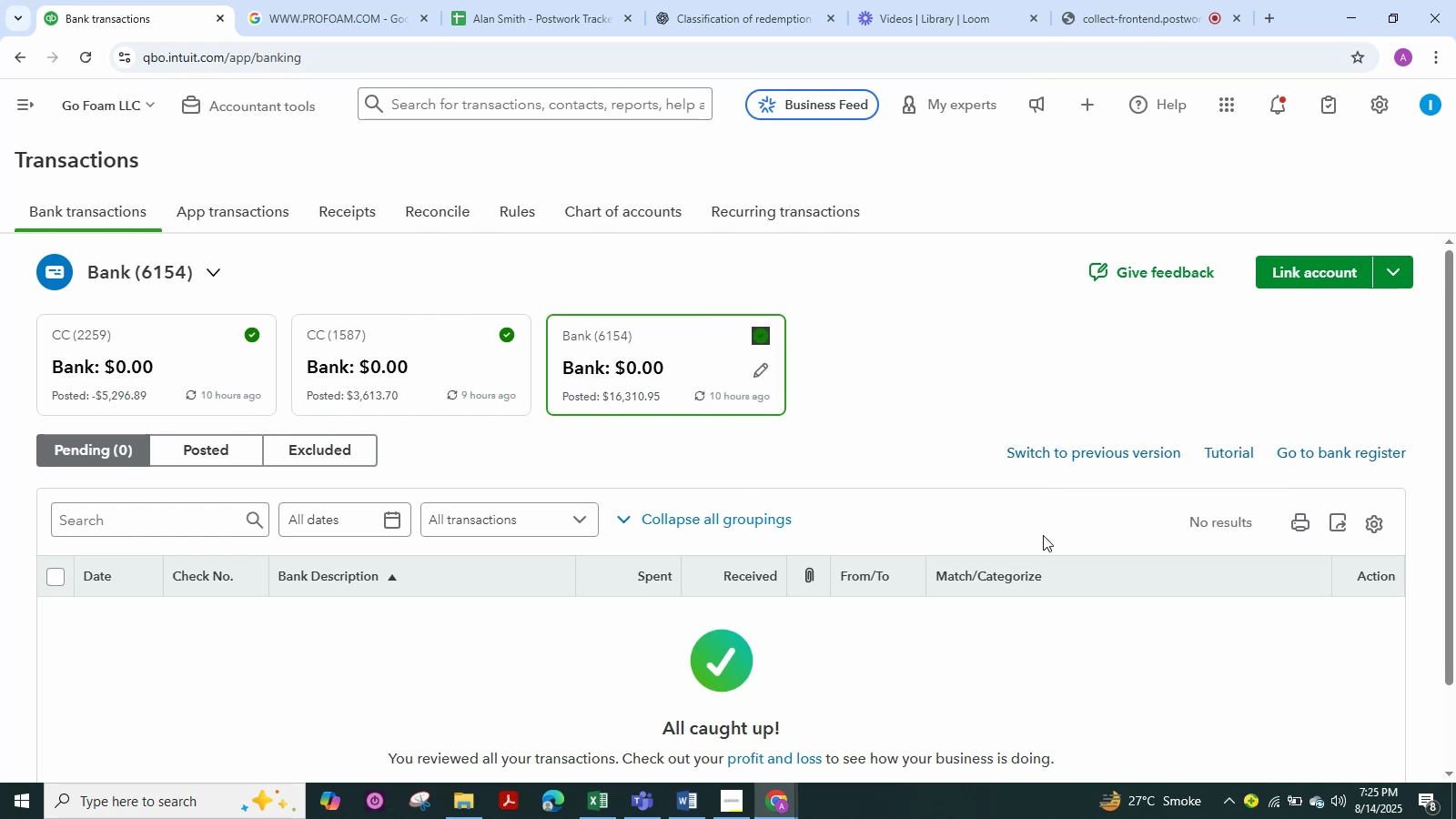 
wait(7.96)
 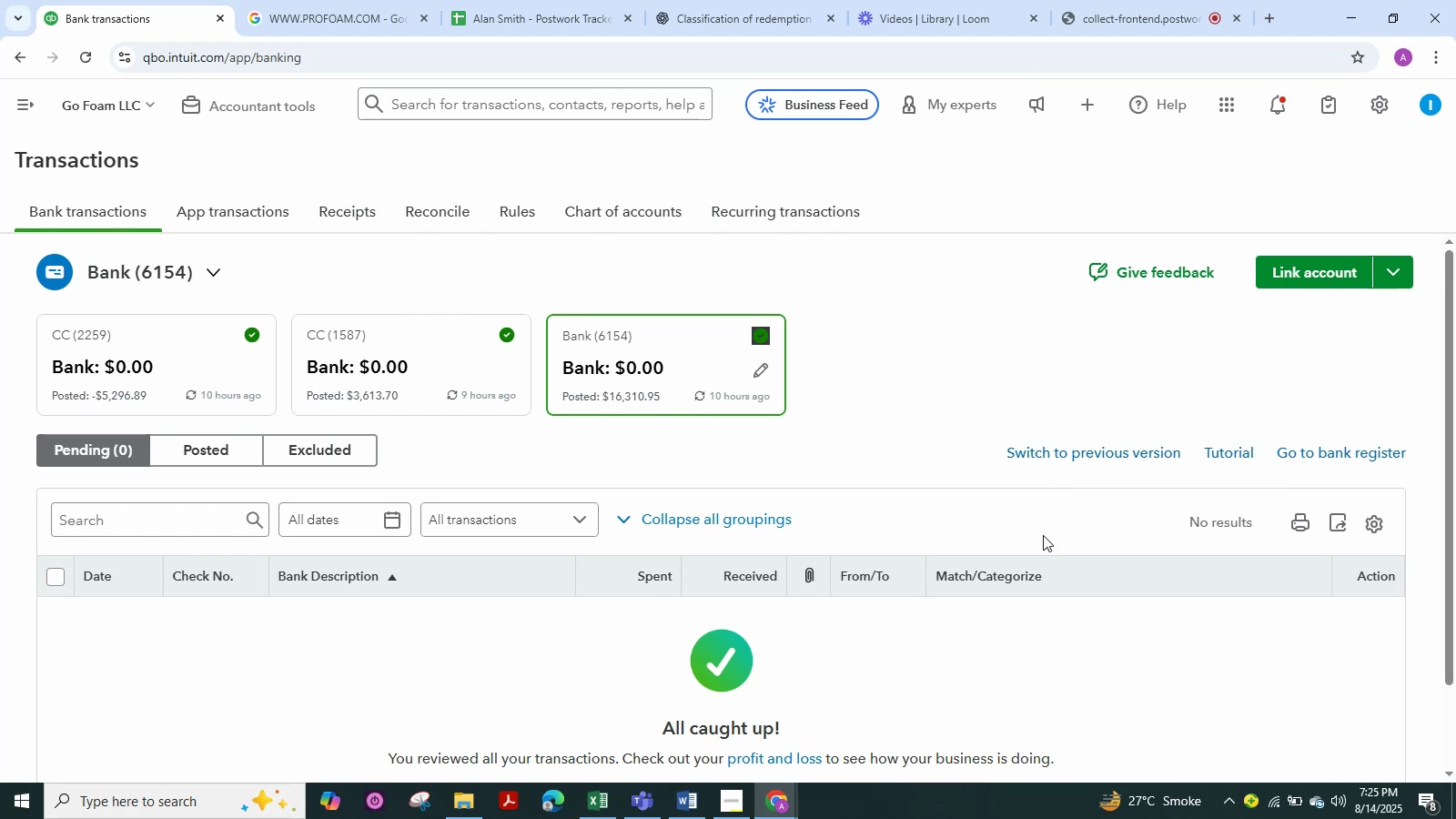 
scroll: coordinate [885, 445], scroll_direction: up, amount: 7.0
 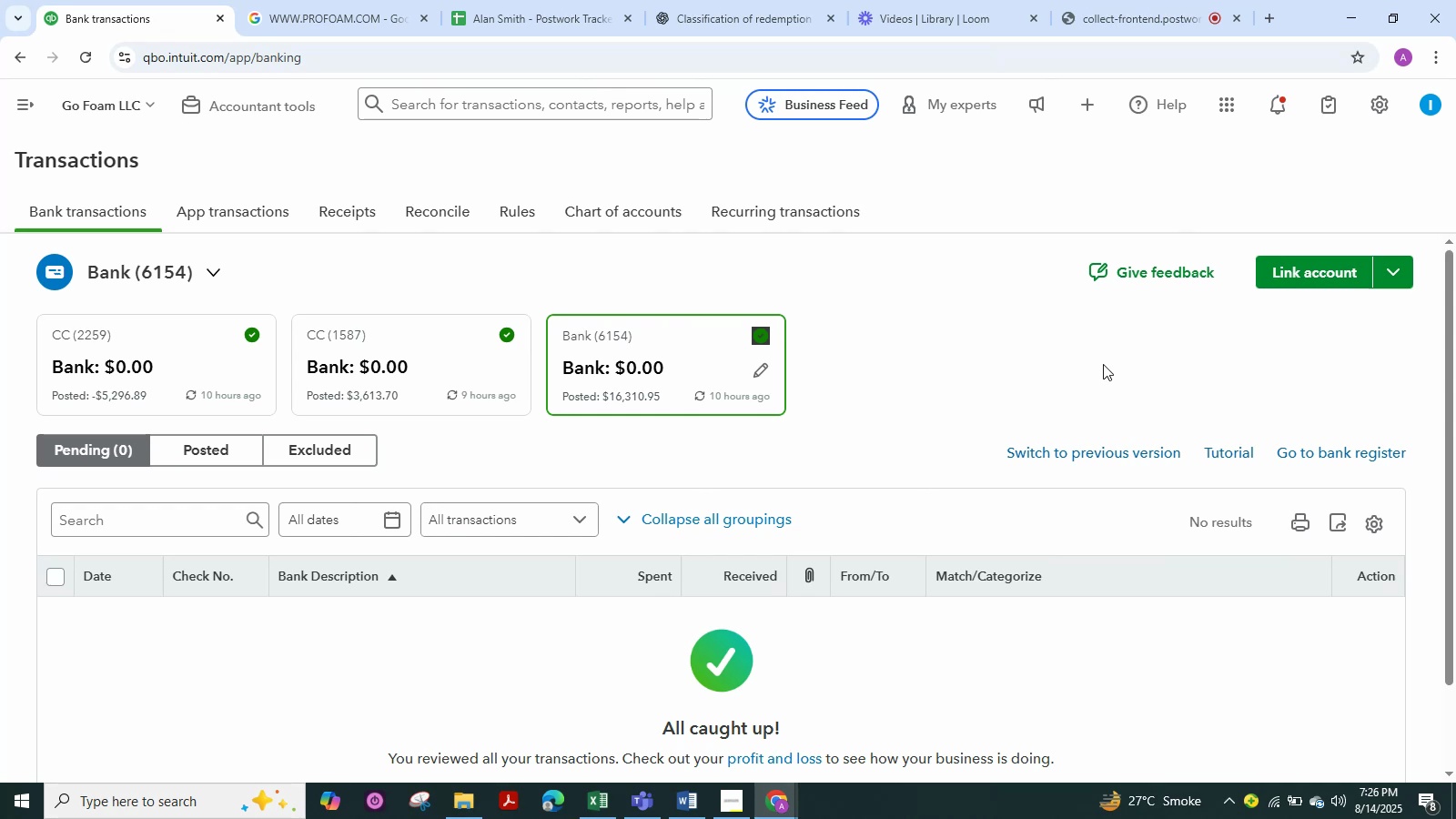 
wait(11.83)
 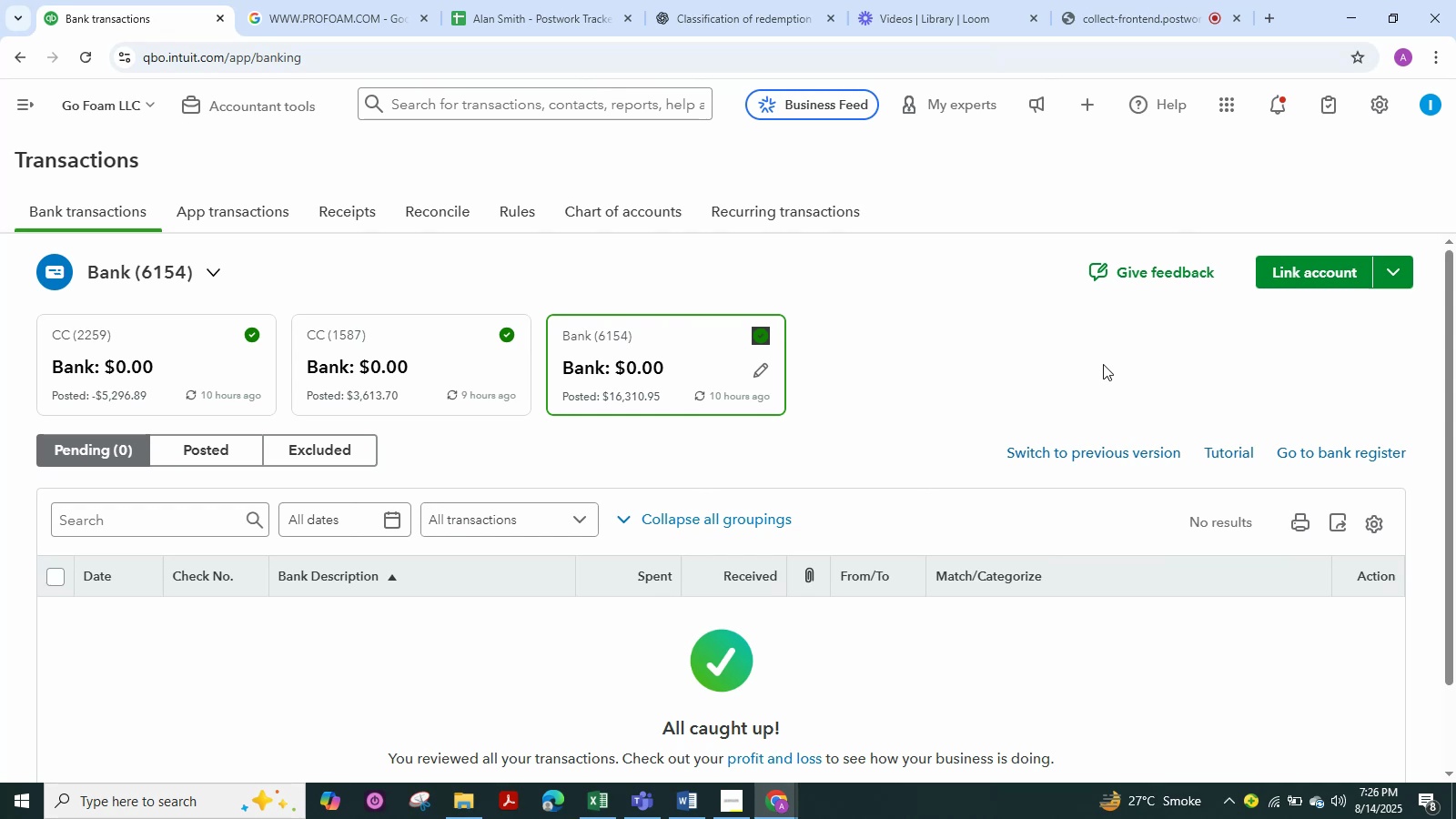 
scroll: coordinate [919, 413], scroll_direction: down, amount: 1.0
 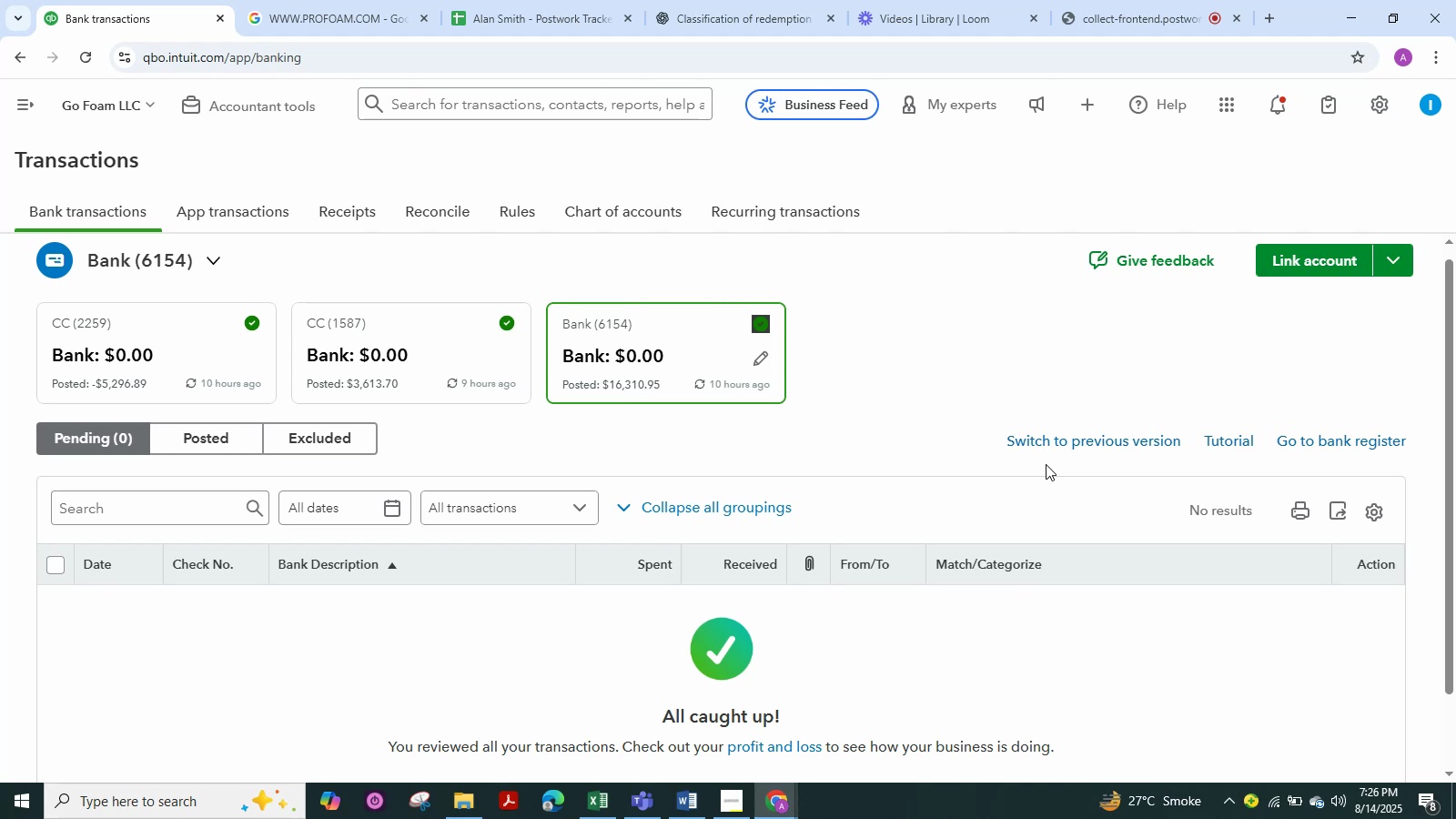 
wait(44.95)
 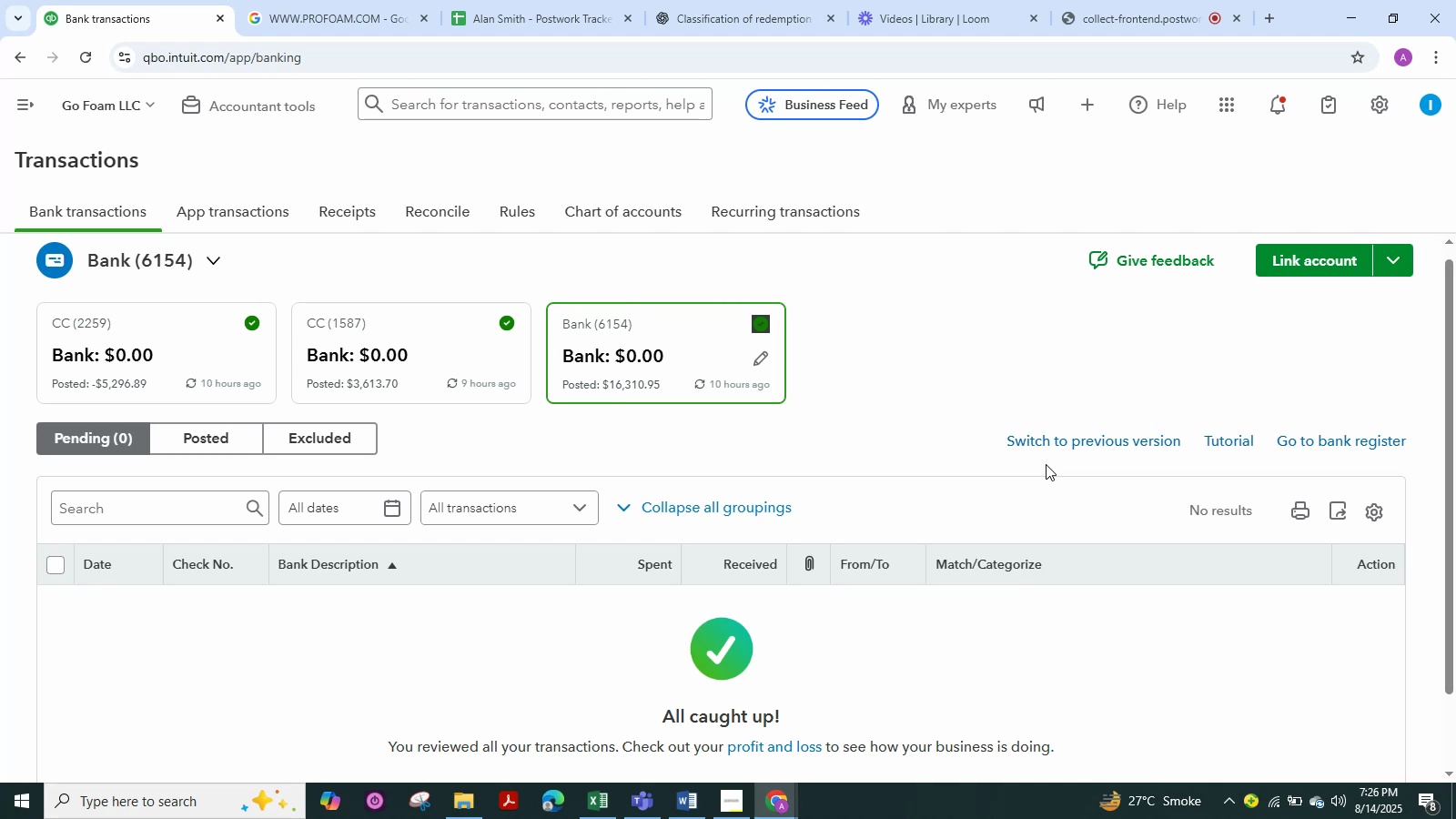 
scroll: coordinate [958, 409], scroll_direction: up, amount: 9.0
 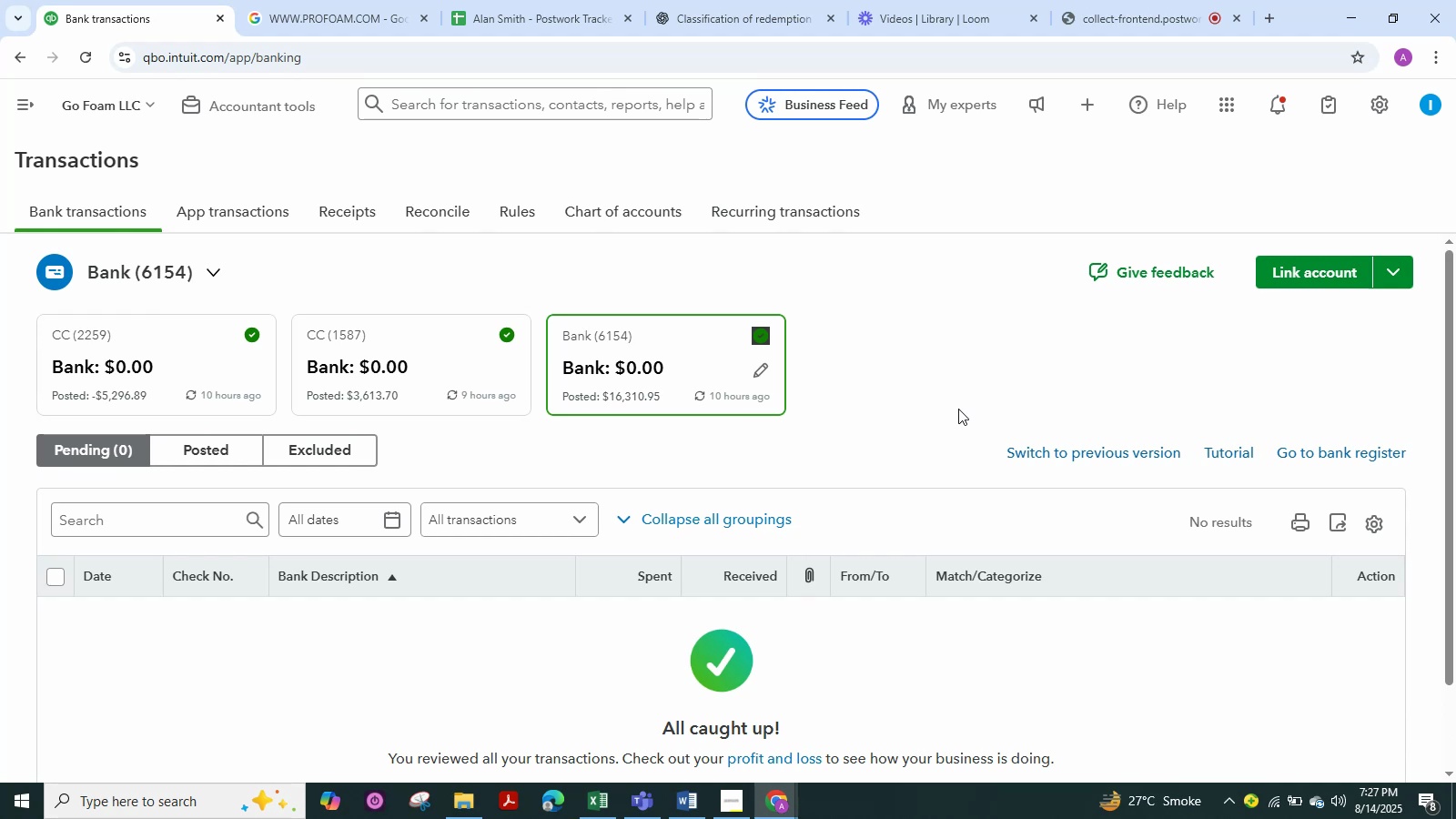 
wait(9.54)
 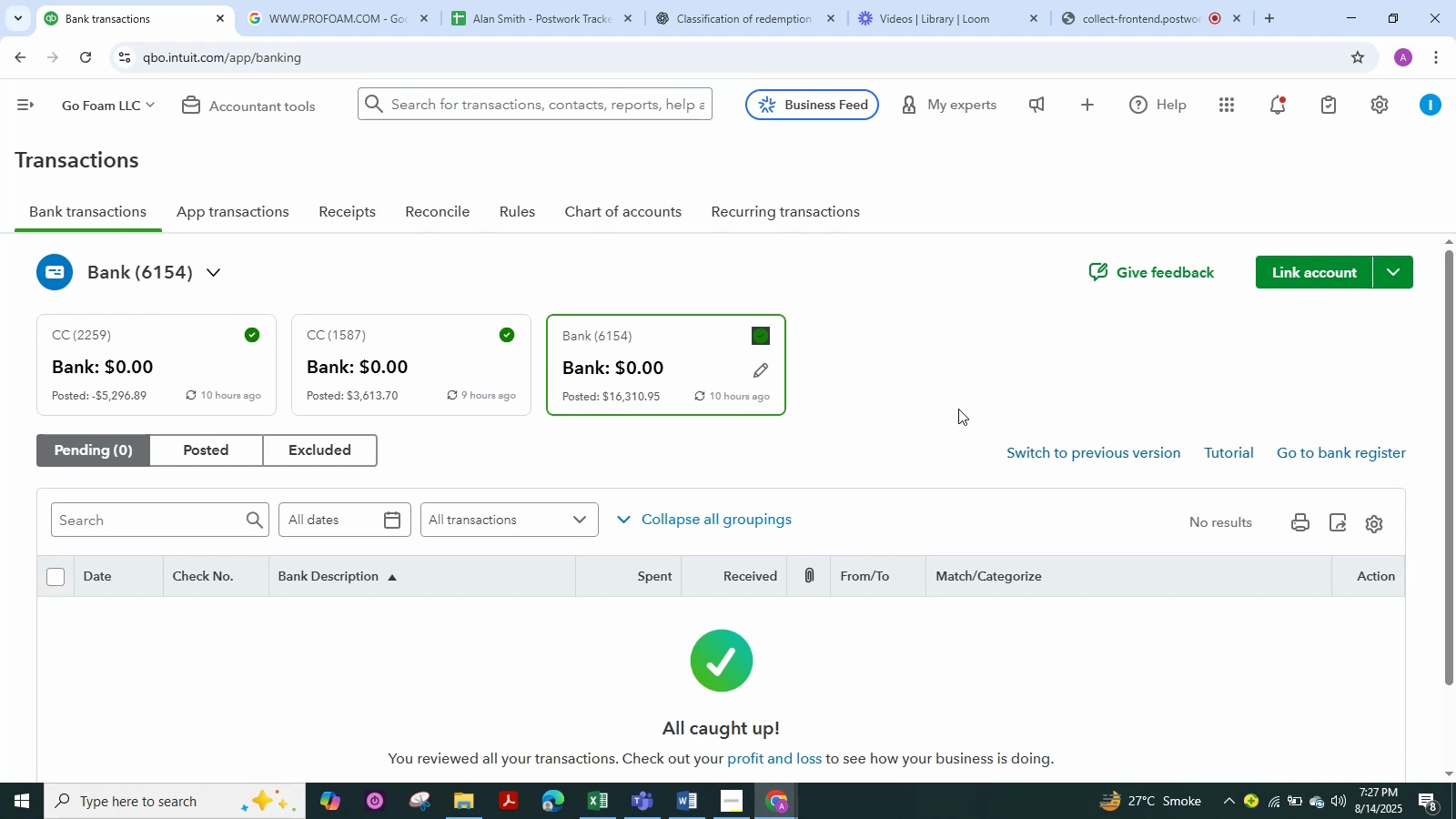 
scroll: coordinate [986, 333], scroll_direction: up, amount: 8.0
 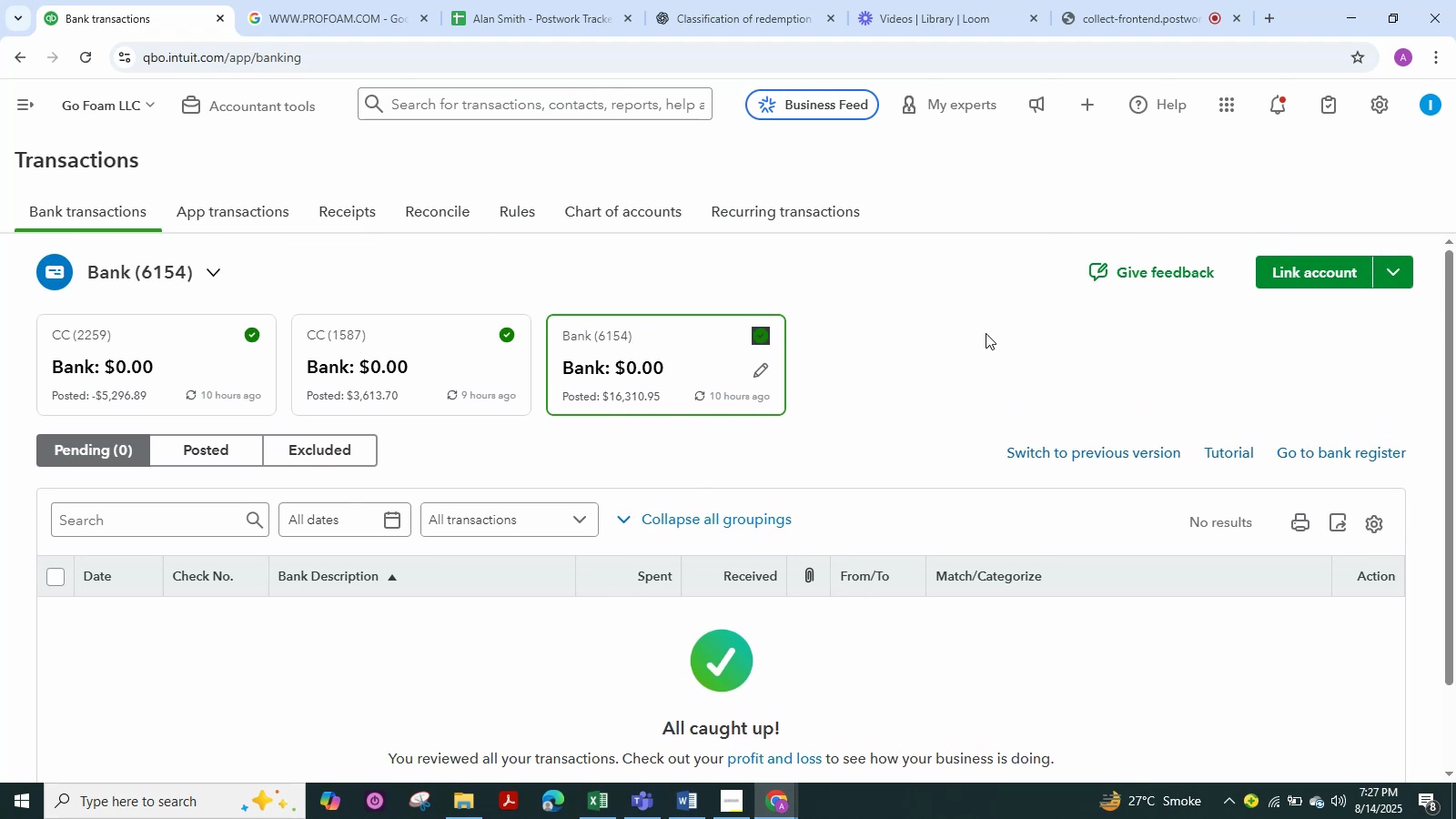 
wait(10.83)
 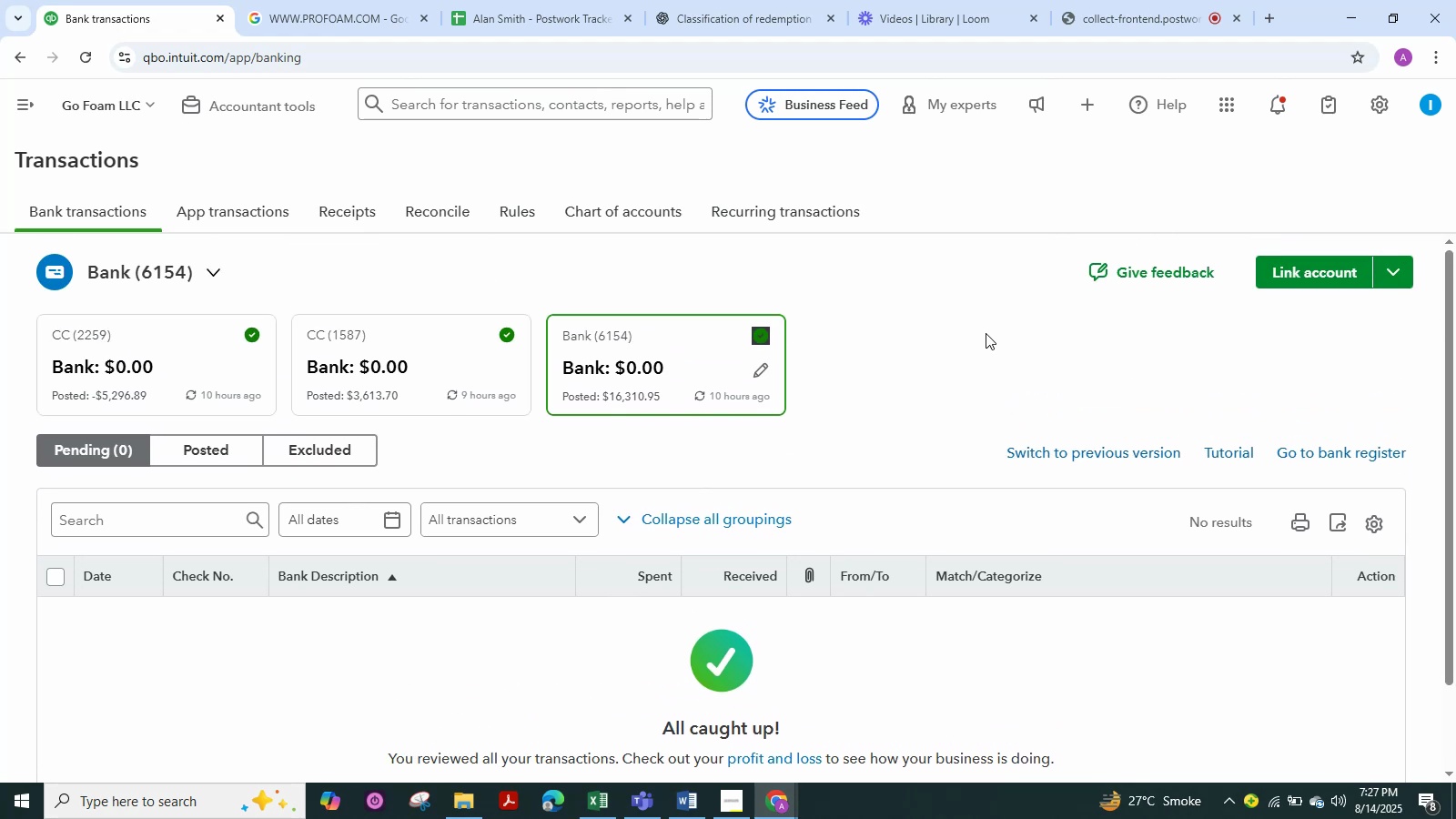 
scroll: coordinate [920, 358], scroll_direction: down, amount: 1.0
 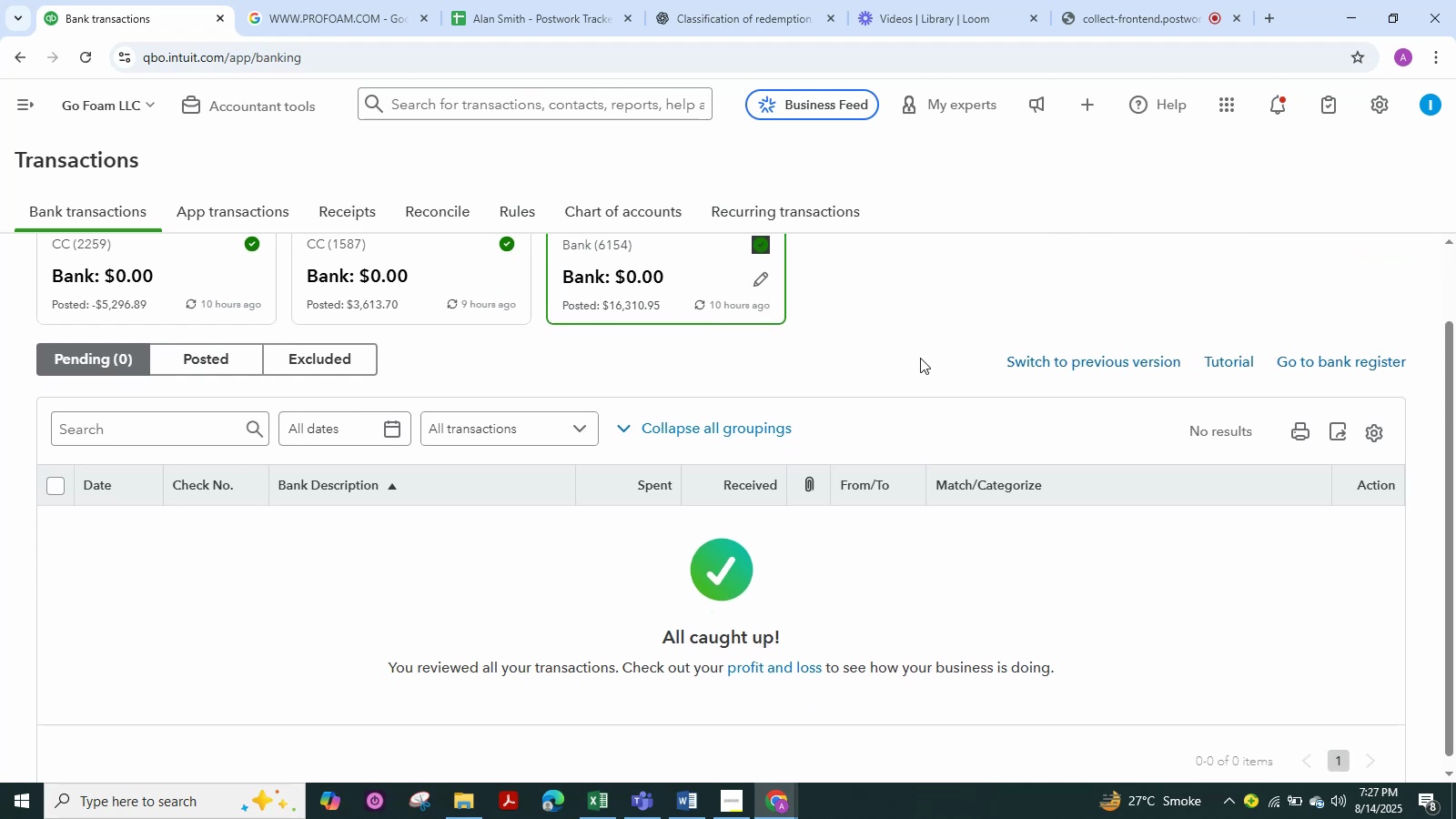 
scroll: coordinate [920, 358], scroll_direction: up, amount: 4.0
 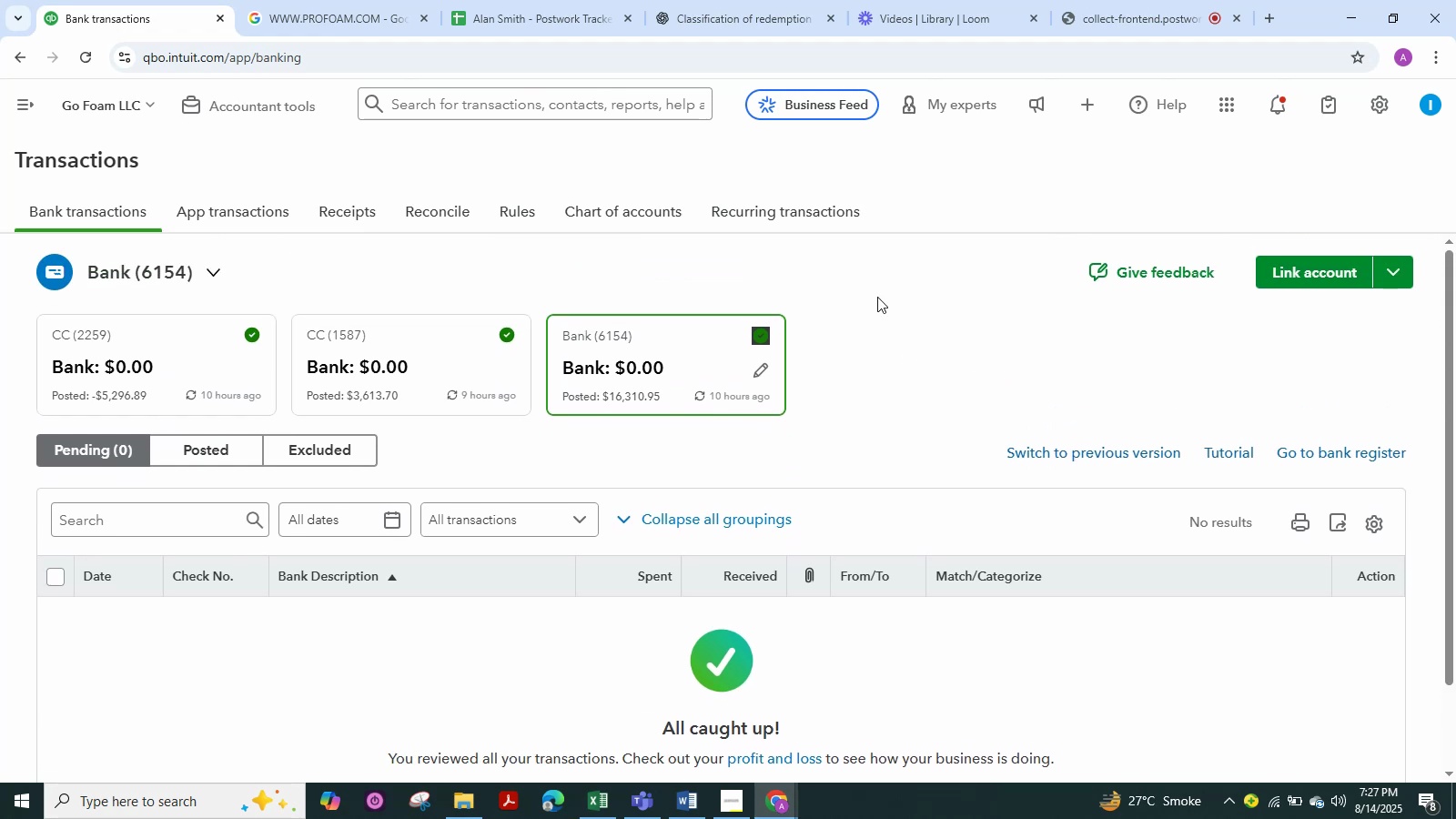 
scroll: coordinate [898, 300], scroll_direction: down, amount: 2.0
 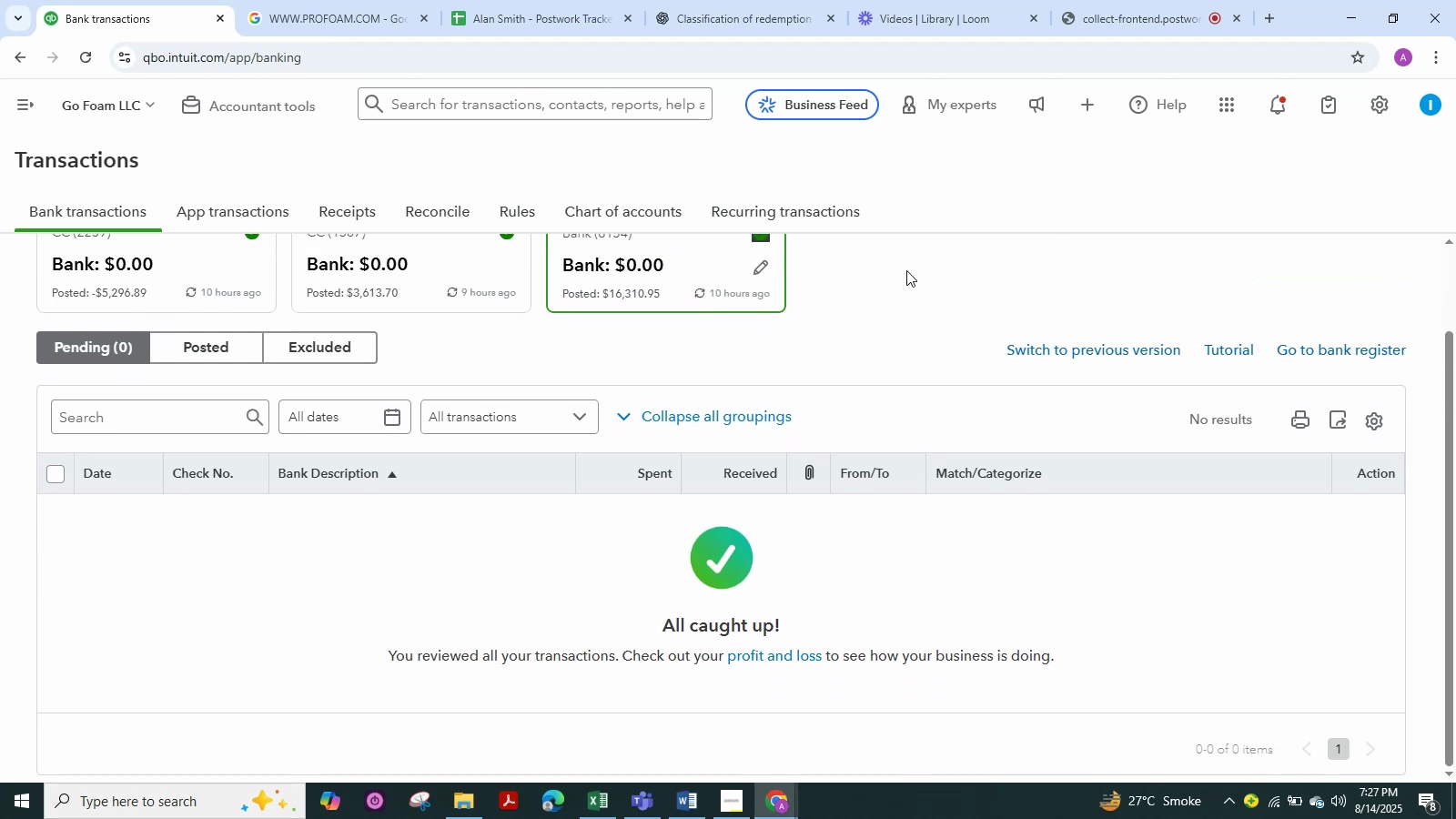 
scroll: coordinate [980, 96], scroll_direction: up, amount: 2.0
 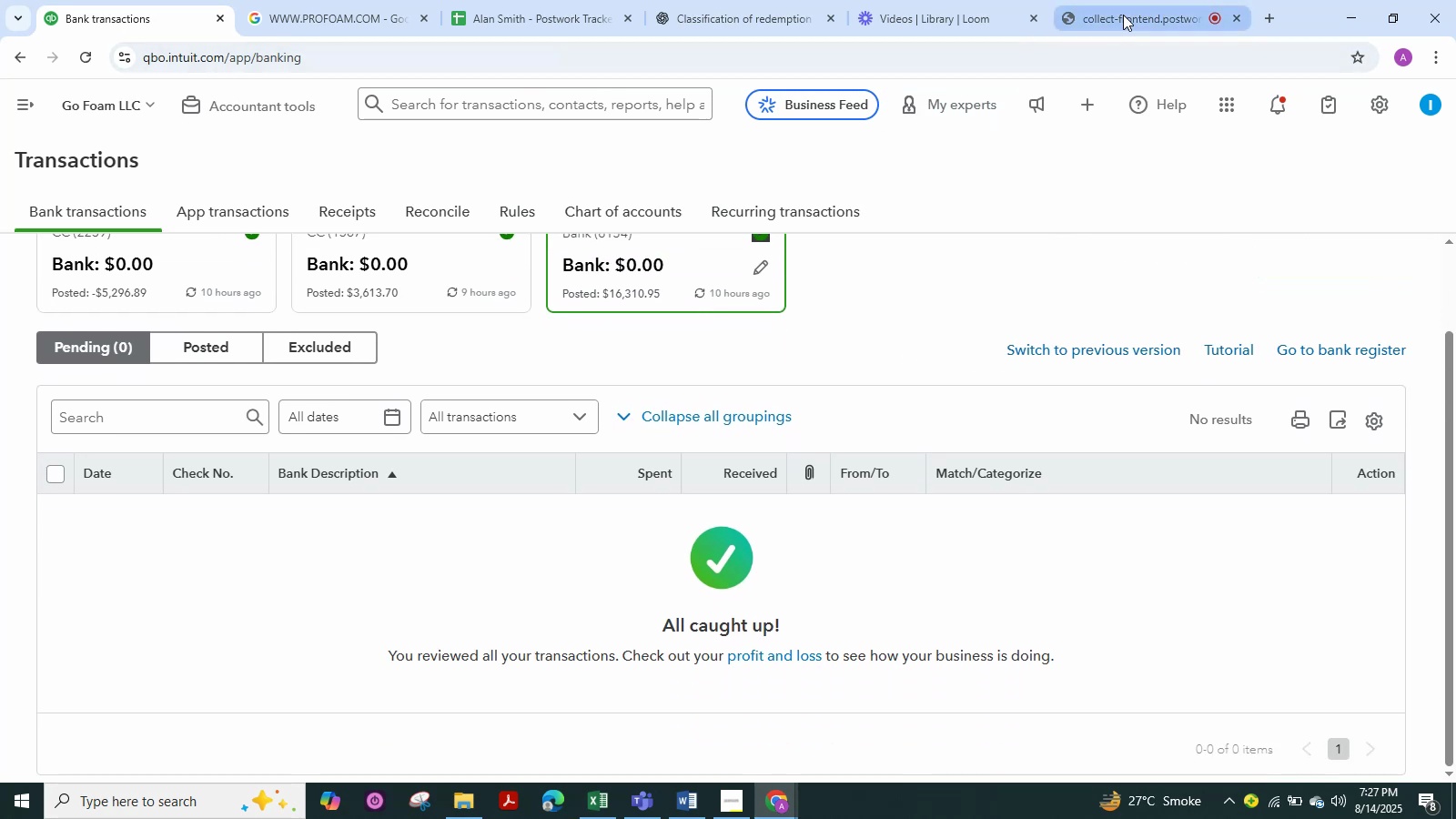 
left_click([1123, 15])
 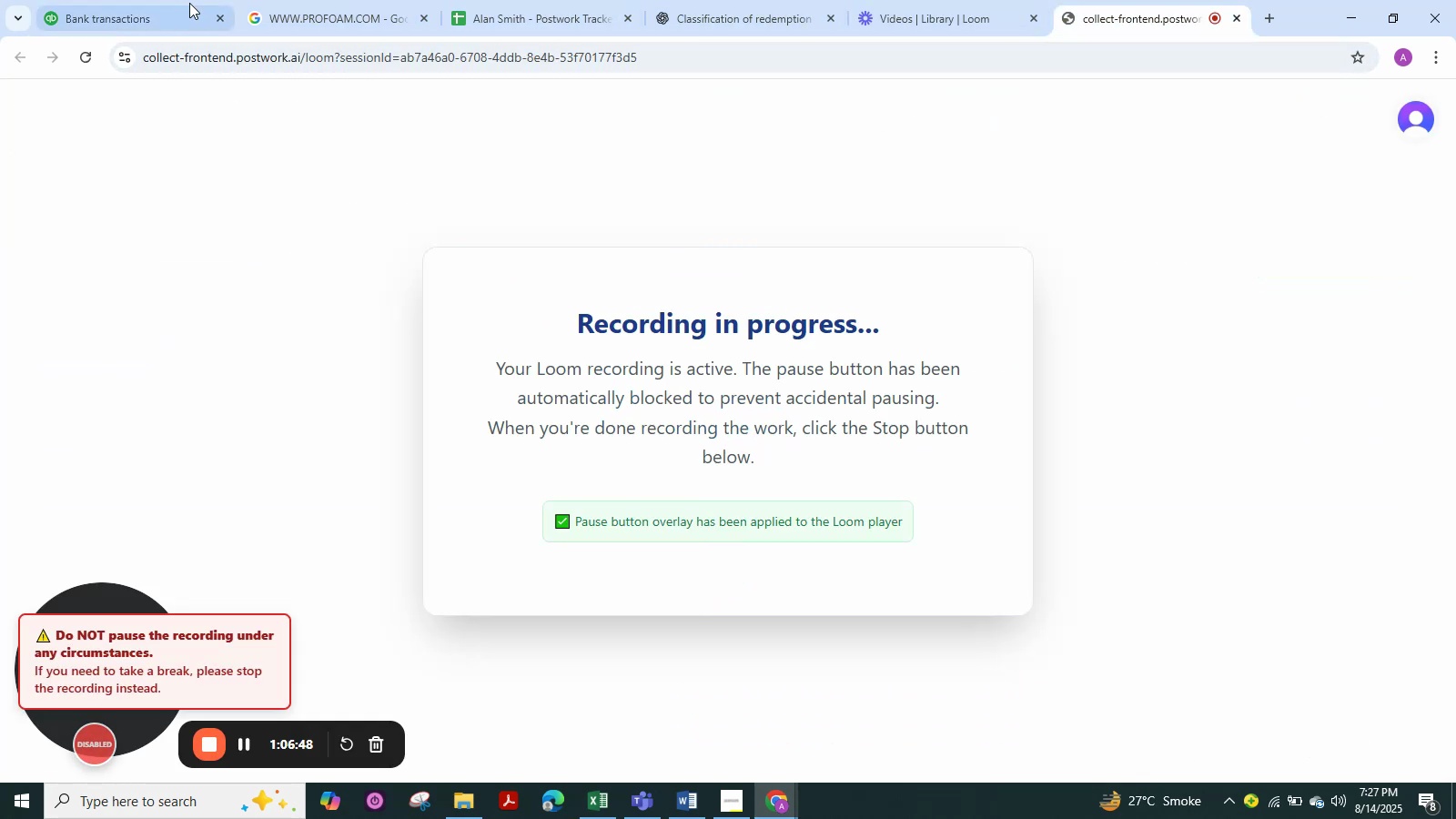 
left_click([115, 10])
 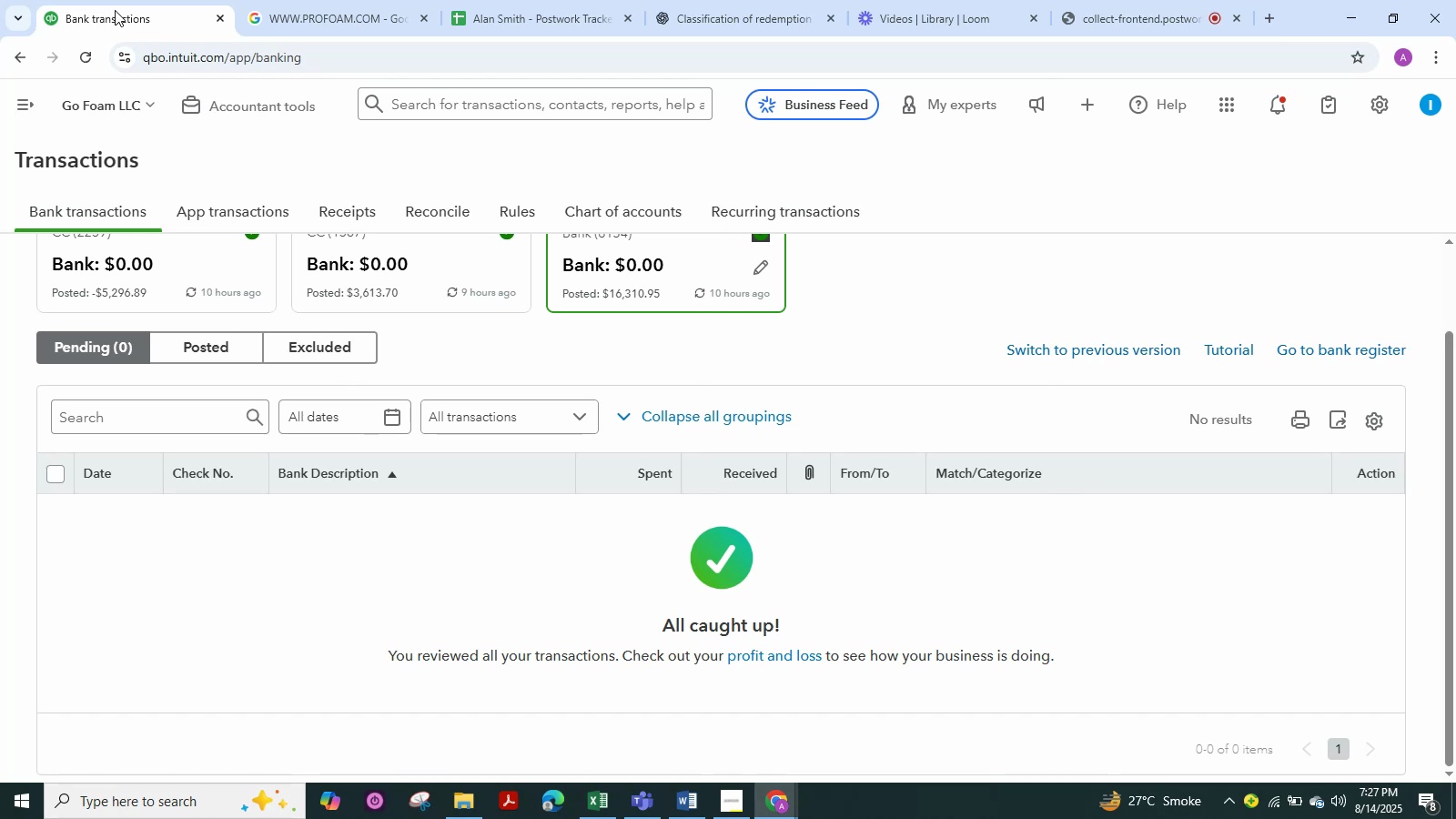 
wait(9.31)
 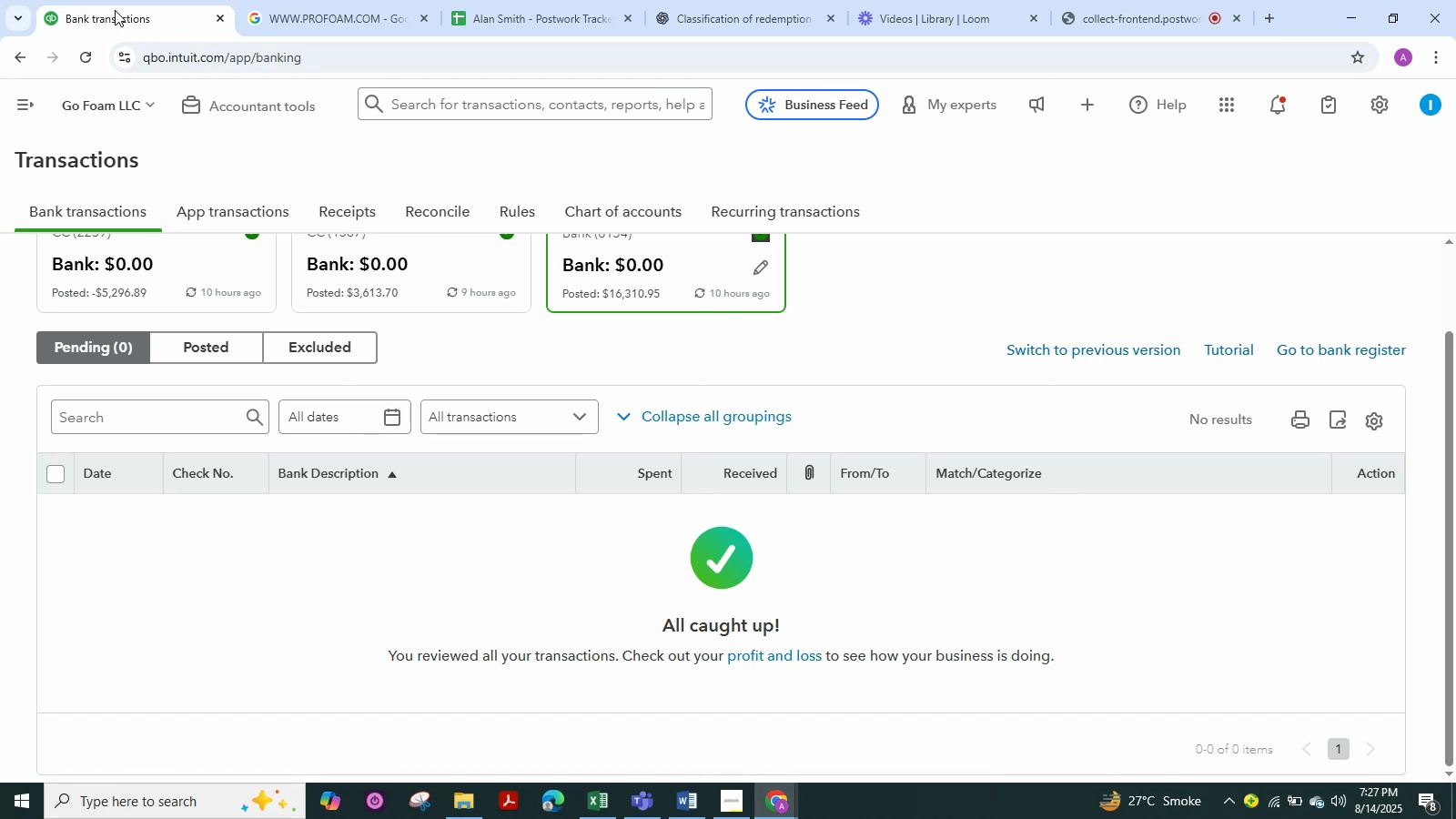 
left_click([528, 9])
 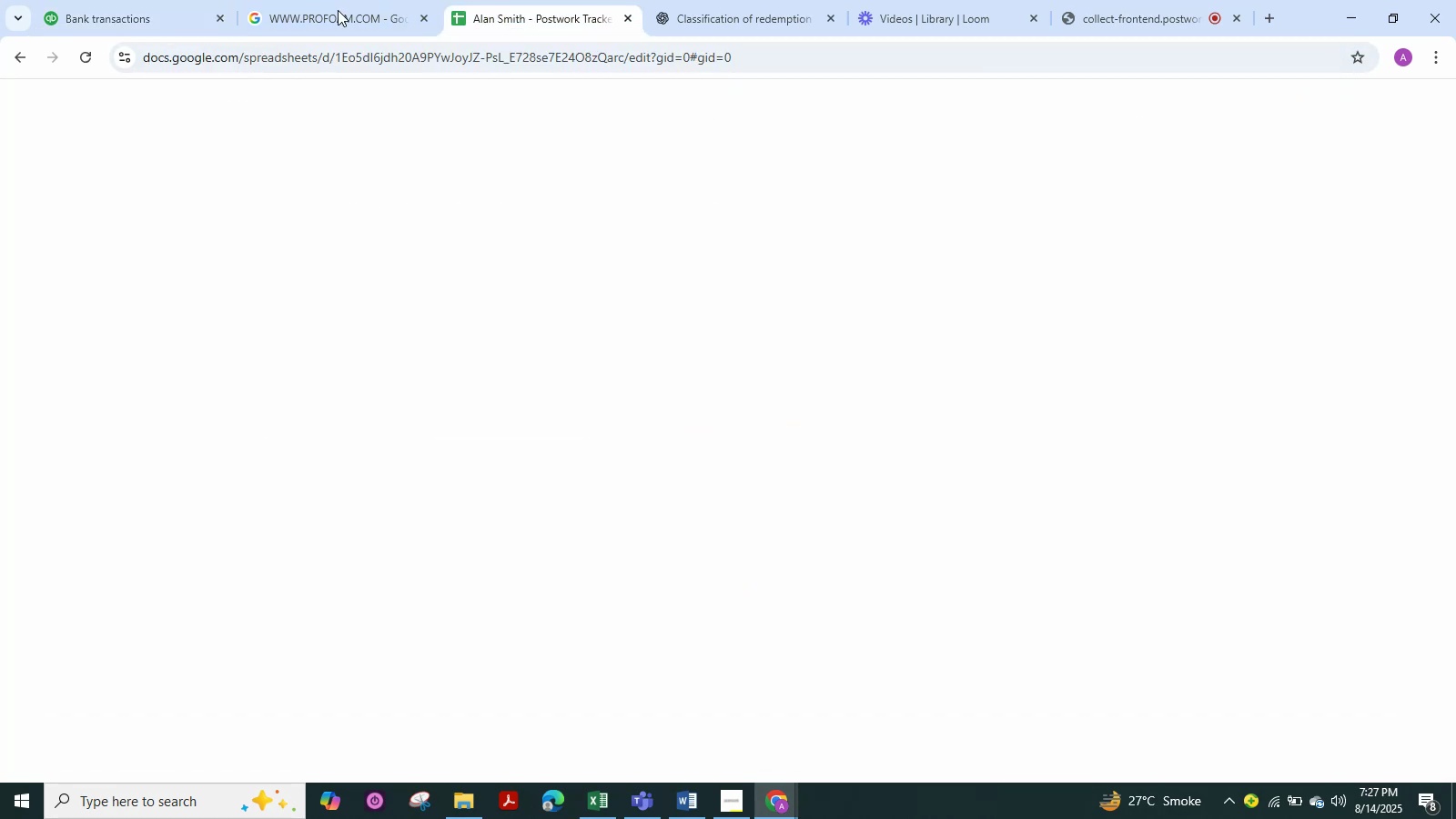 
left_click([334, 10])
 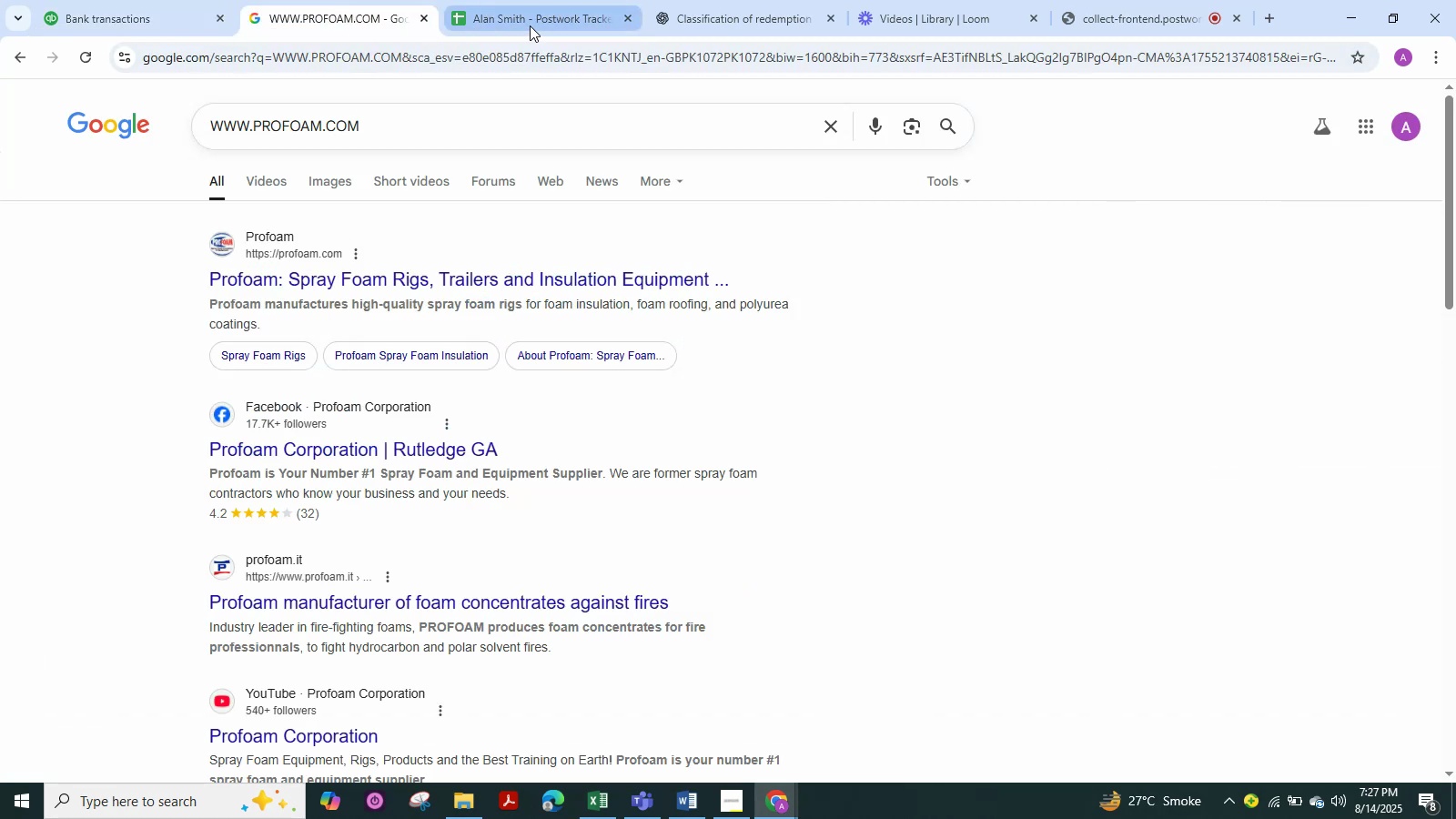 
left_click([530, 25])
 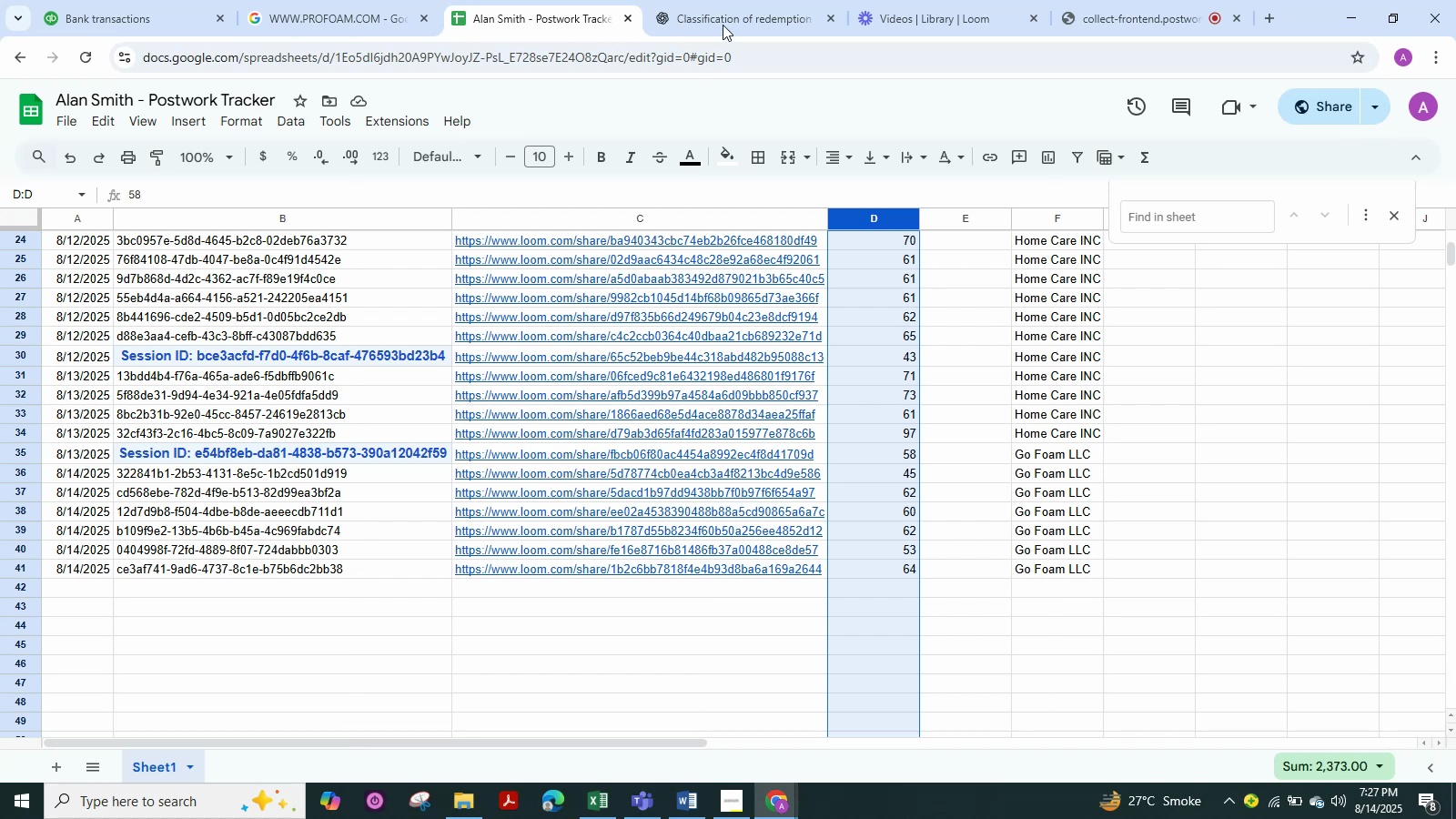 
left_click([723, 25])
 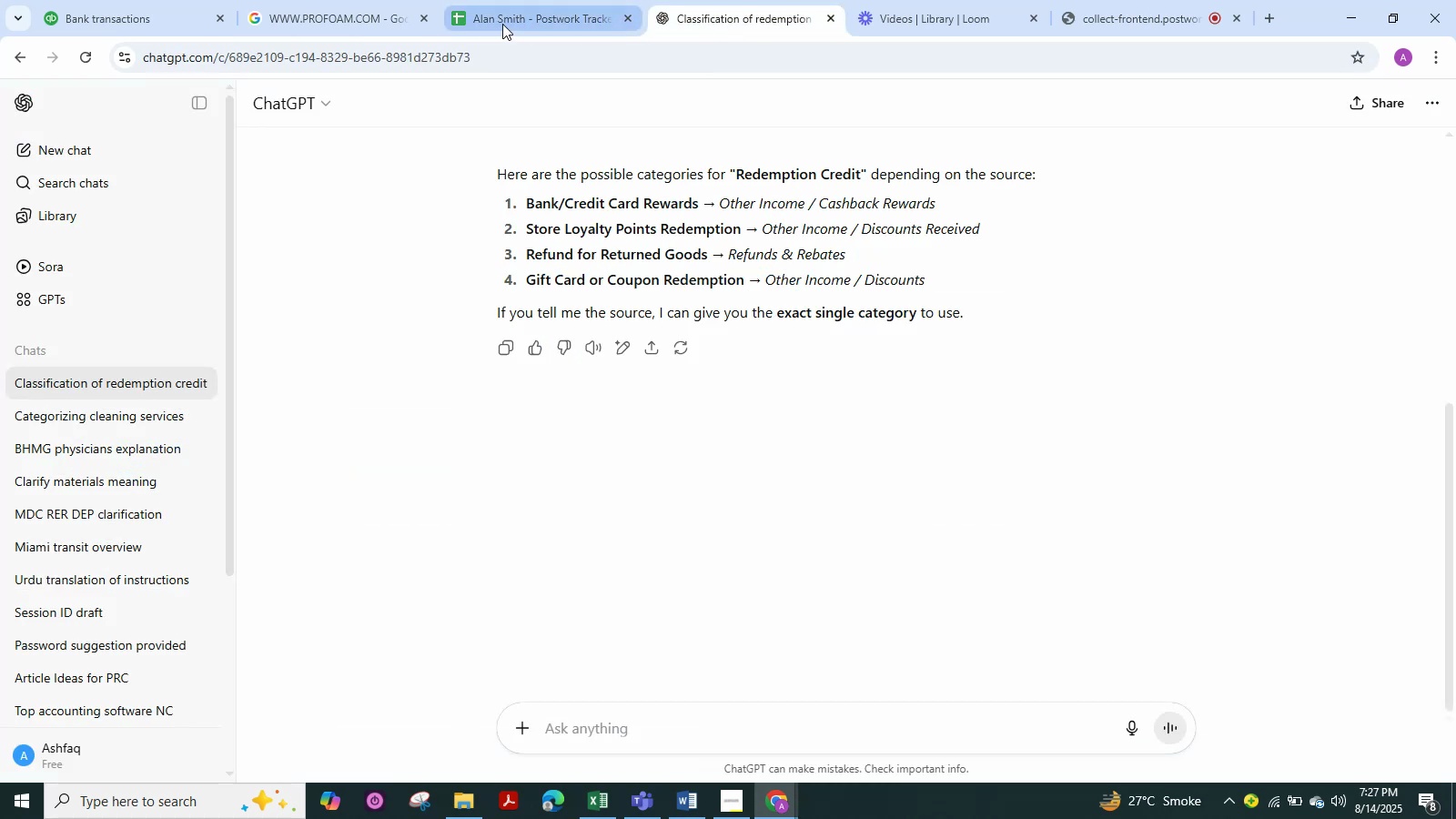 
left_click([503, 24])
 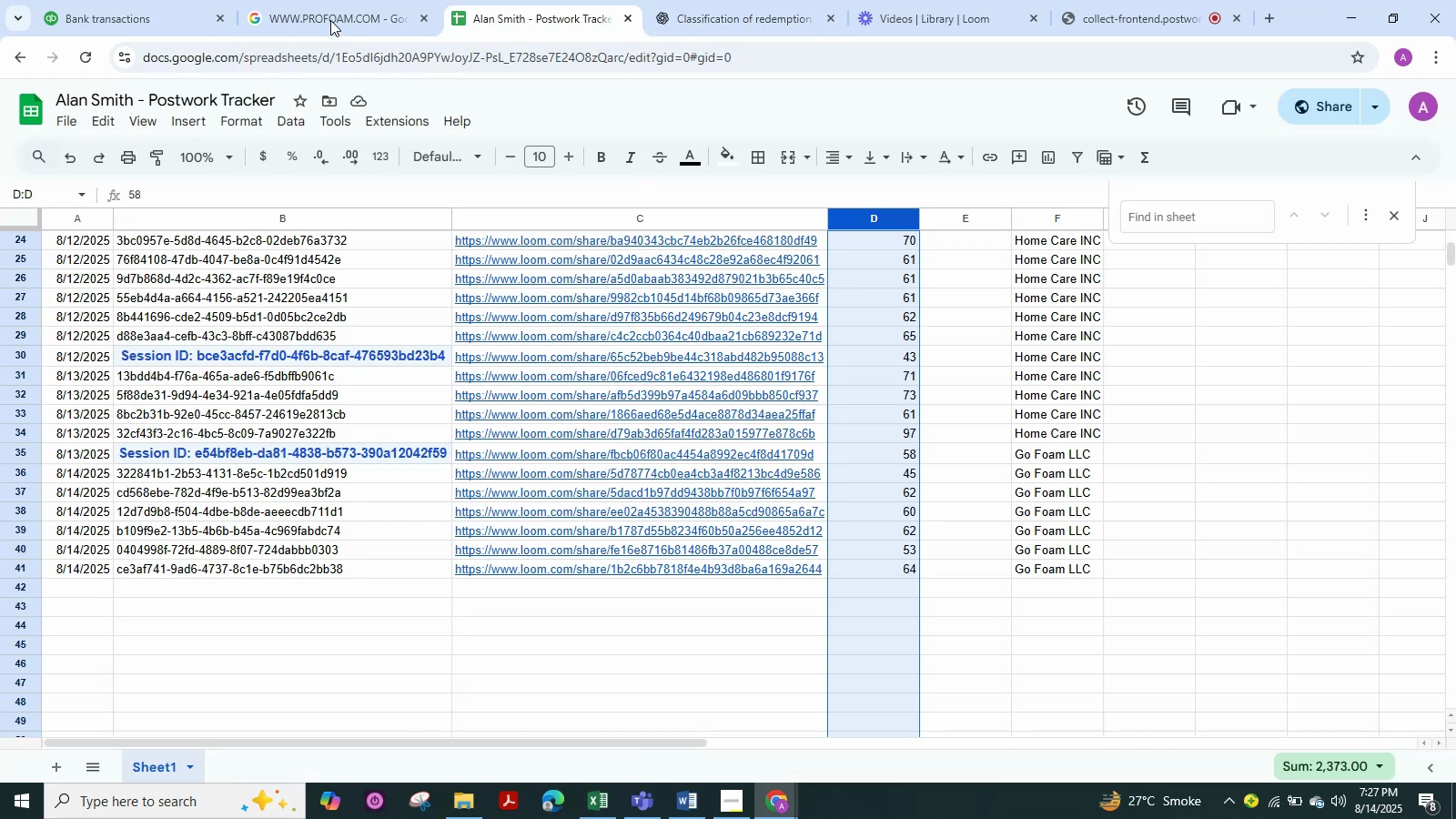 
left_click([329, 20])
 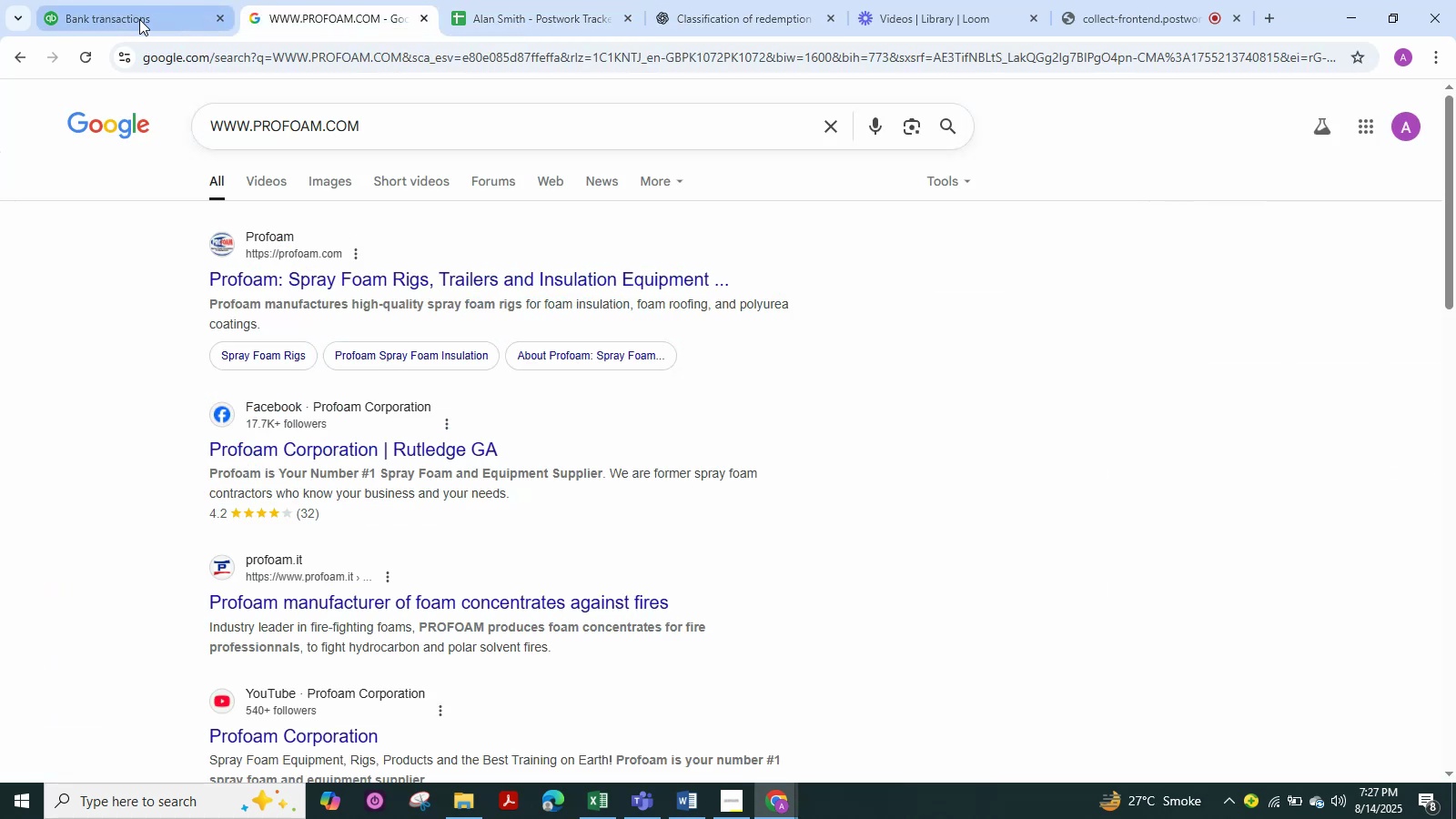 
left_click([139, 19])
 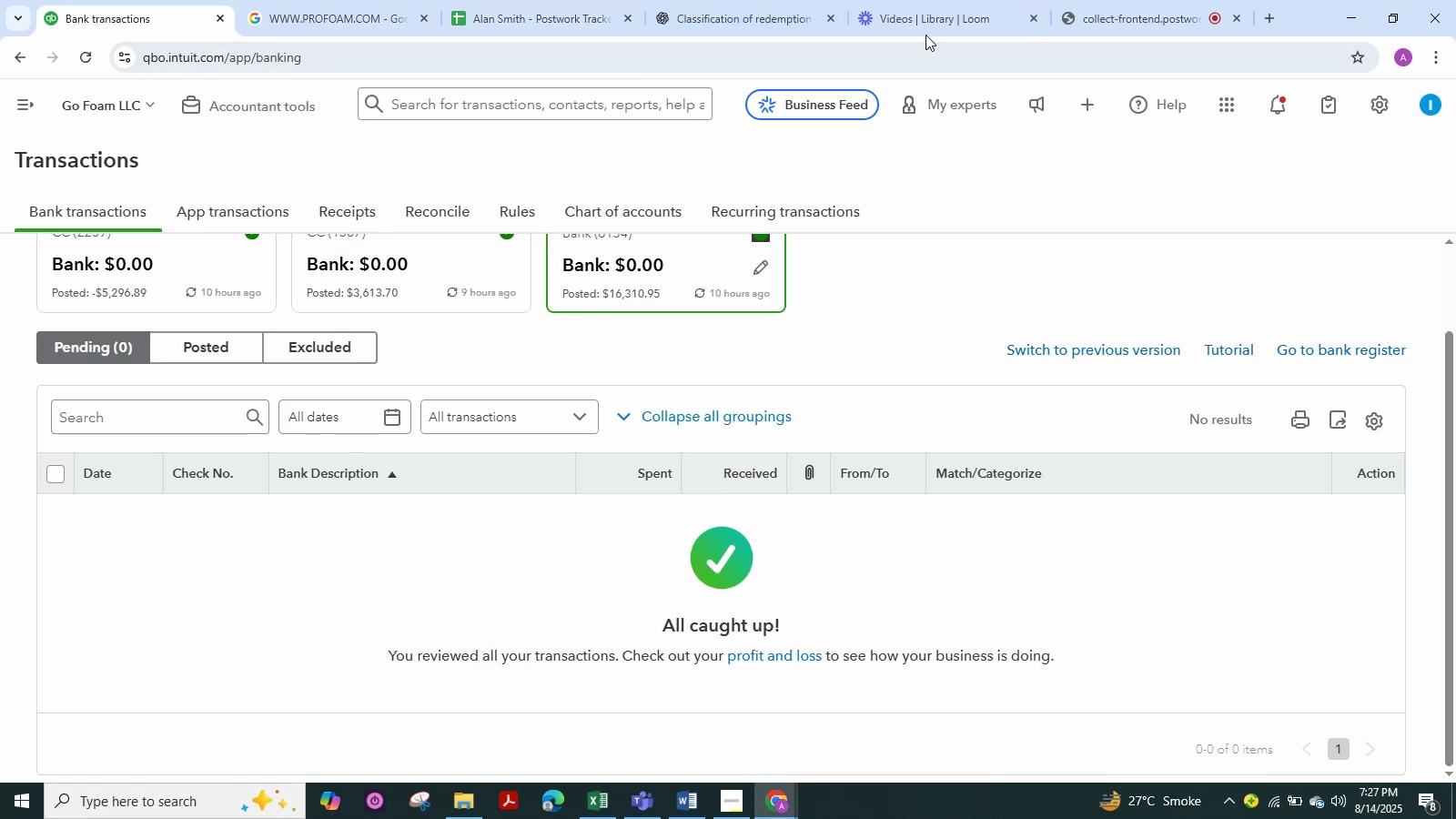 
left_click([932, 28])
 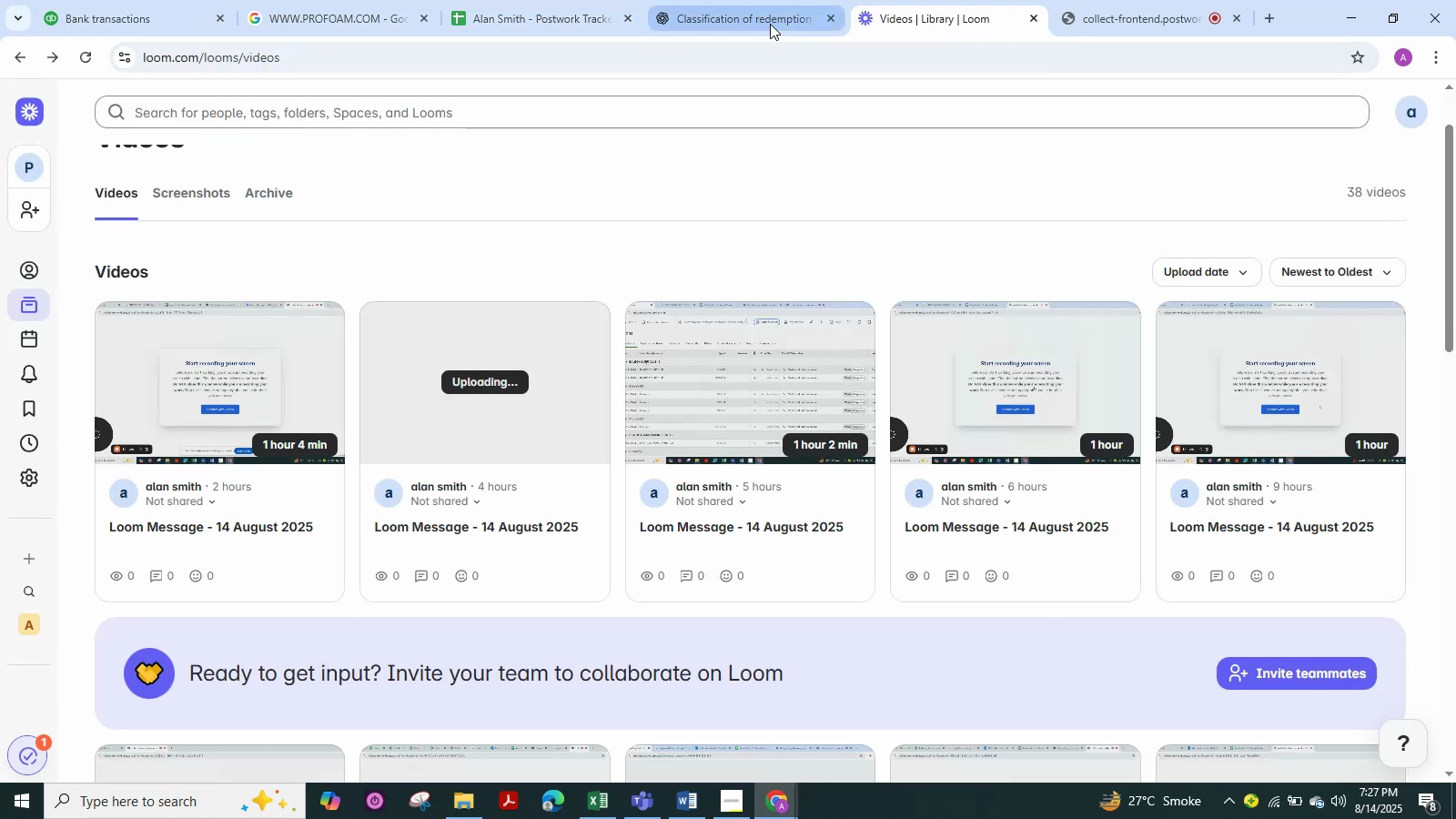 
left_click([770, 24])
 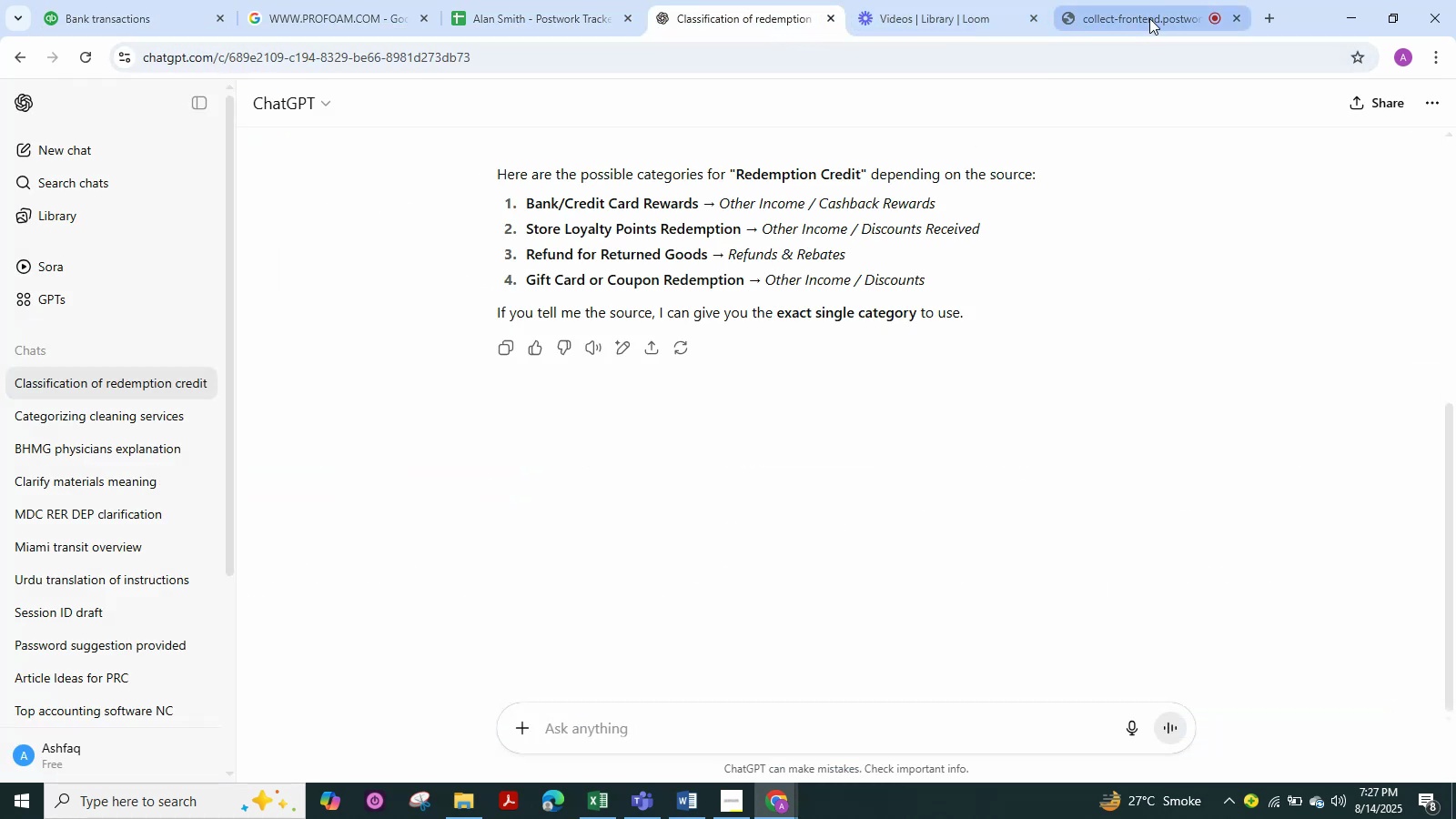 
left_click([1149, 18])
 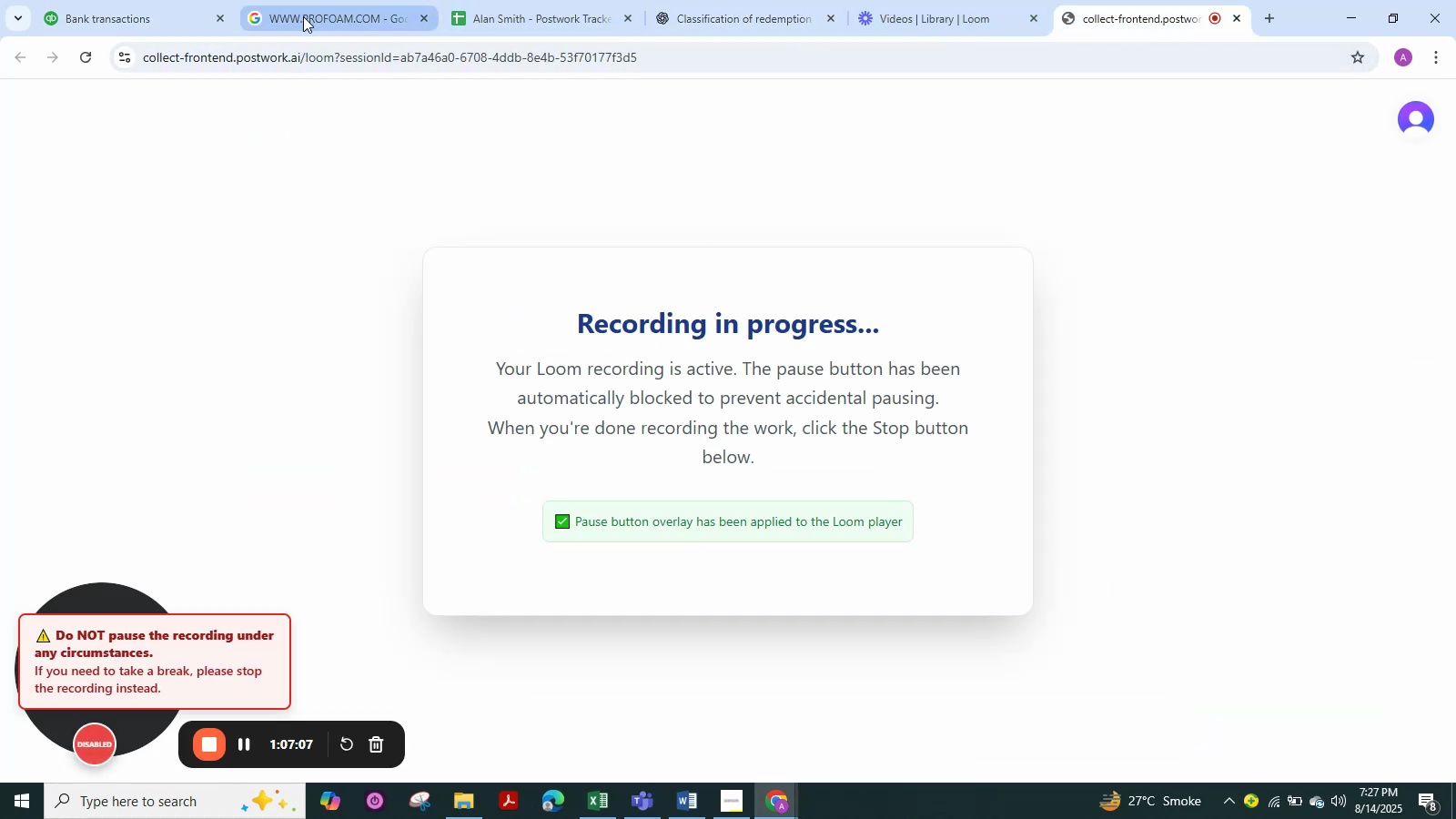 
left_click([304, 17])
 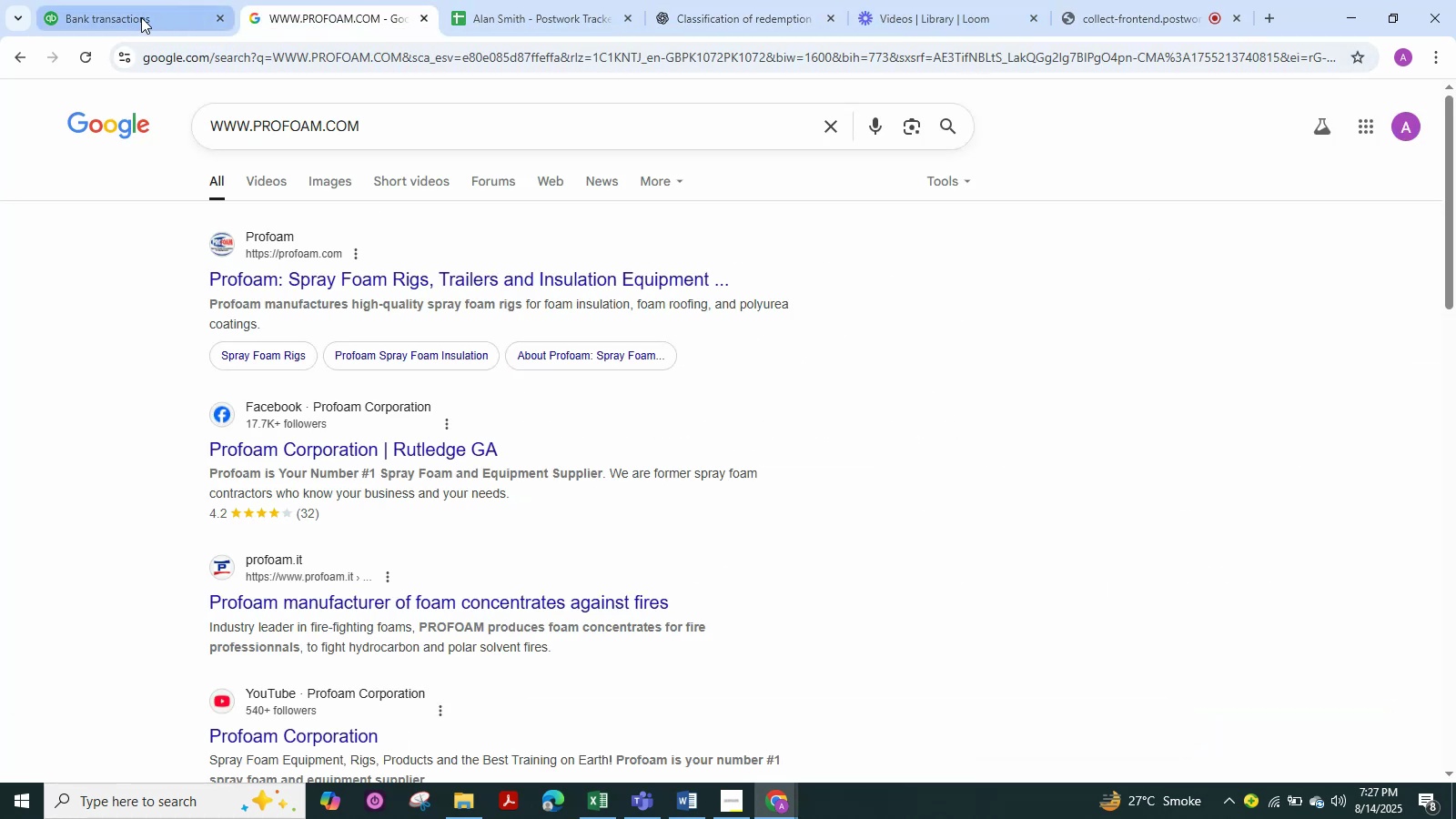 
left_click([141, 17])
 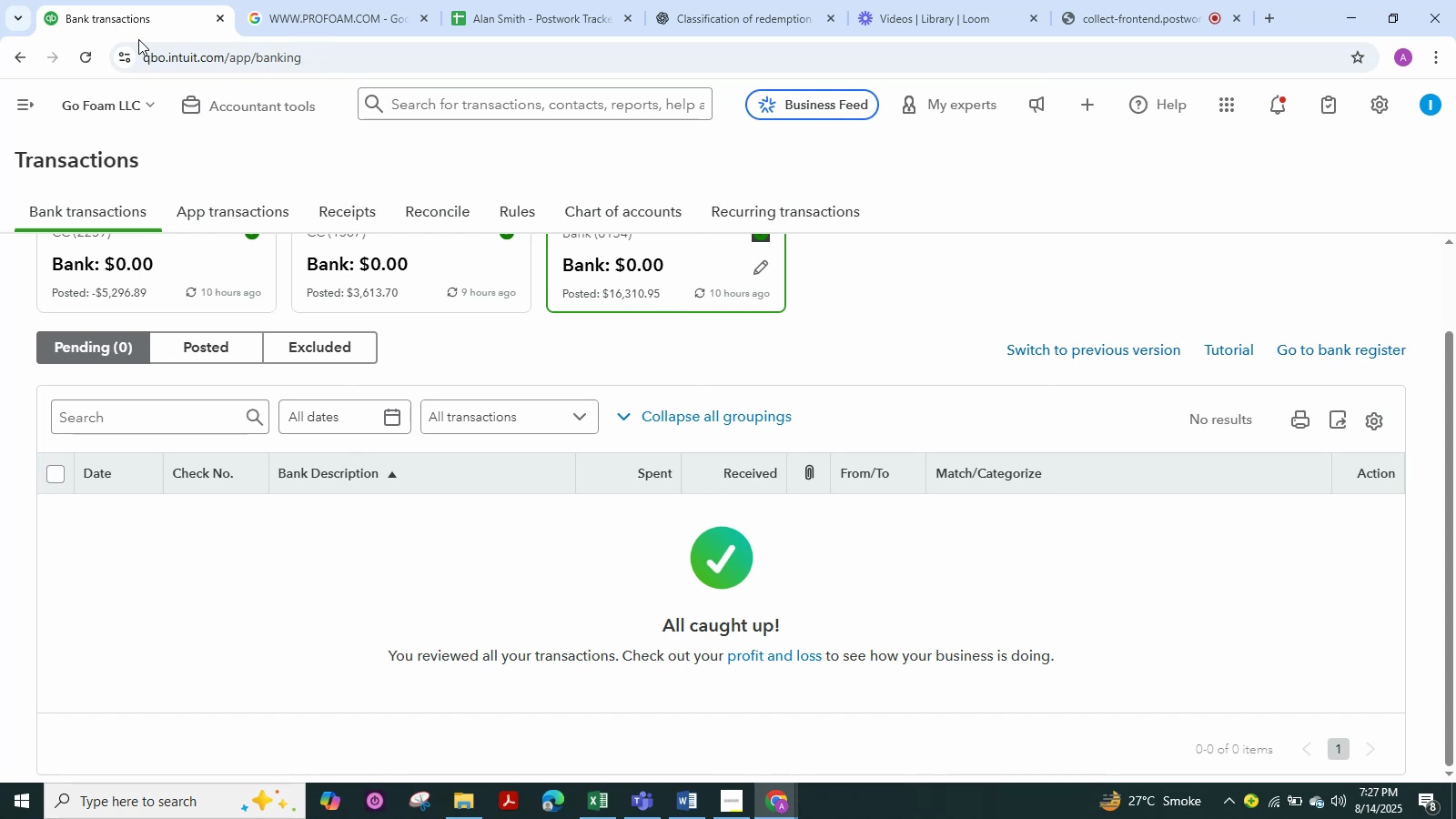 
wait(6.52)
 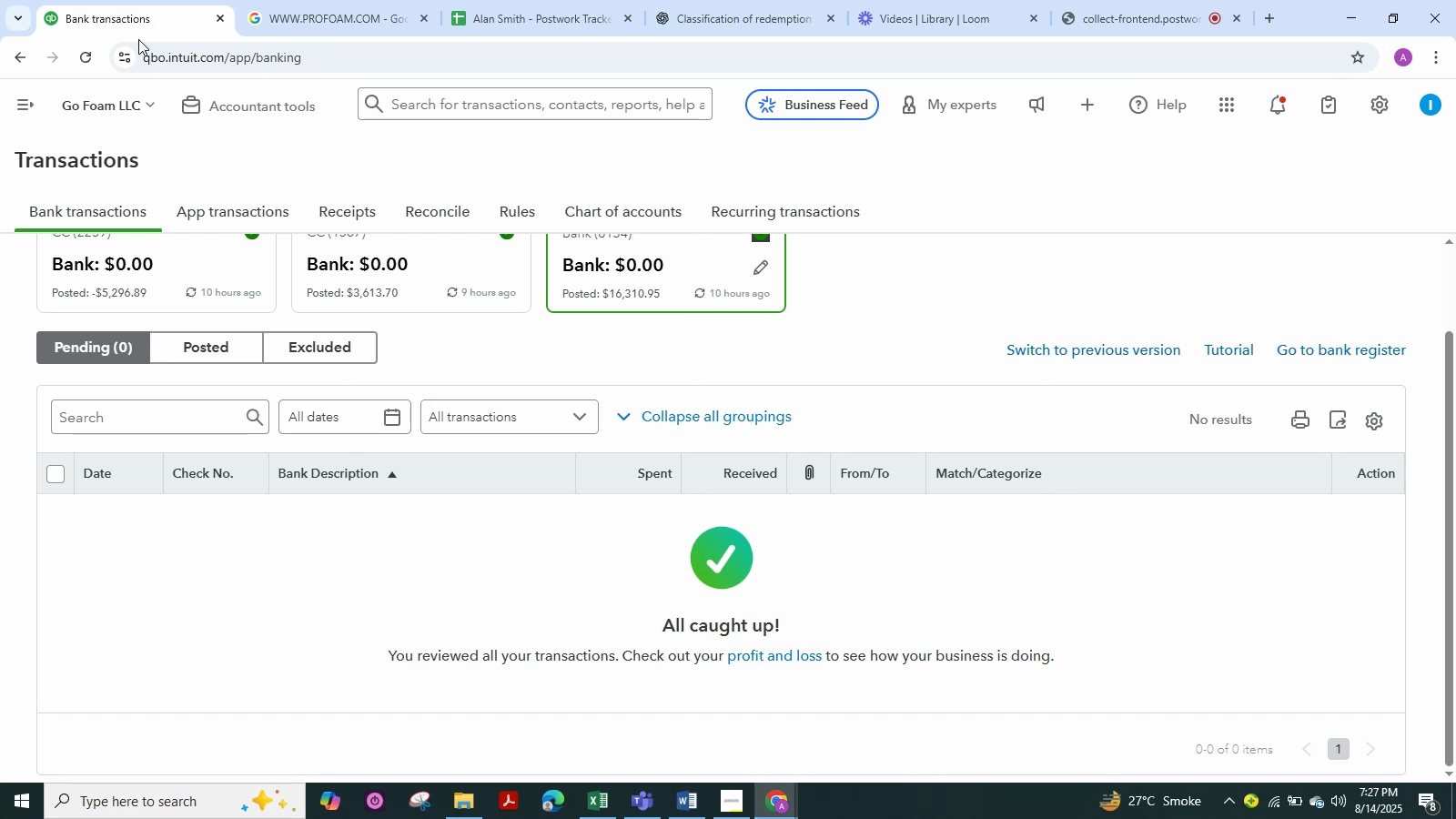 
left_click([315, 19])
 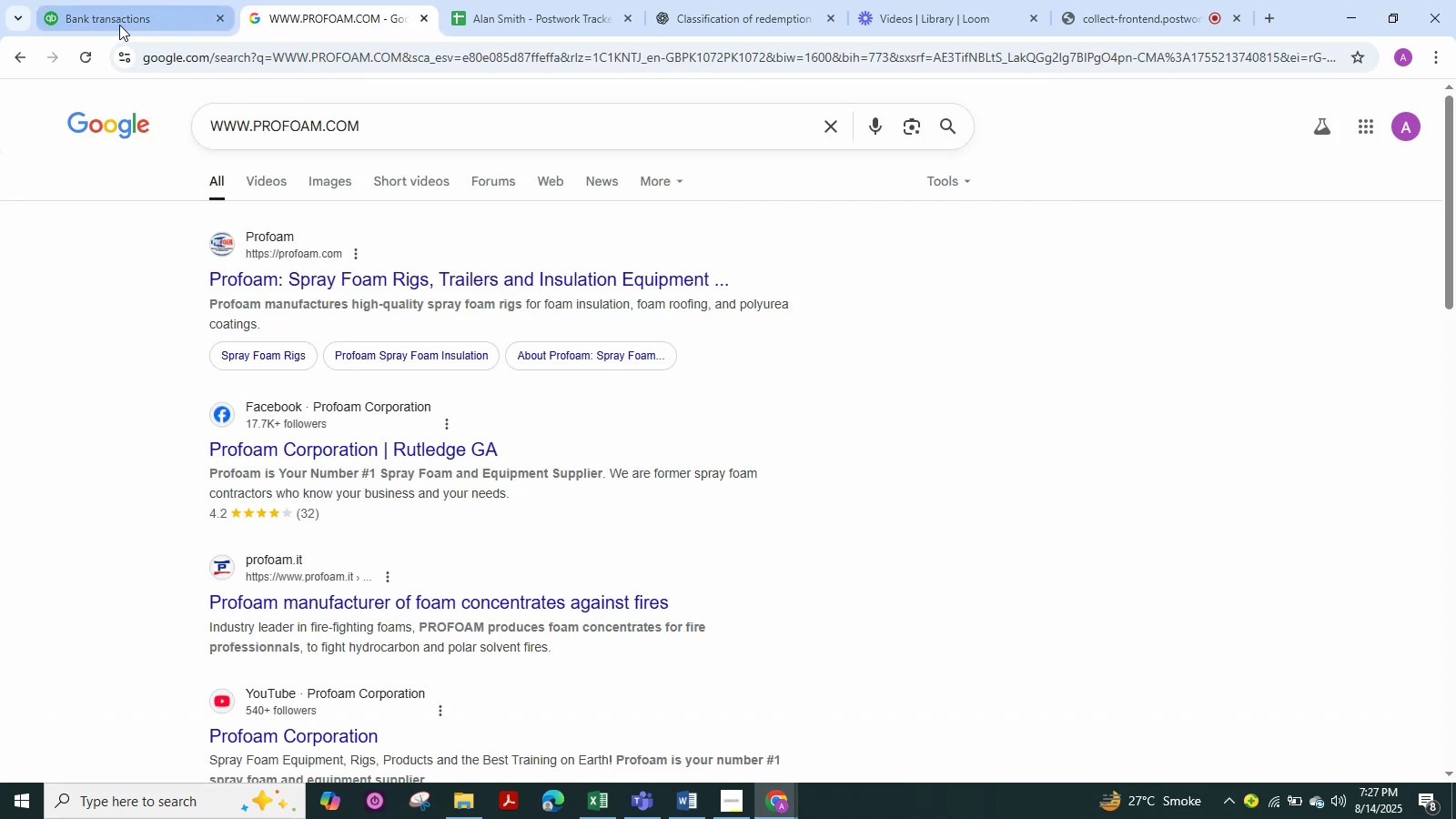 
left_click([115, 22])
 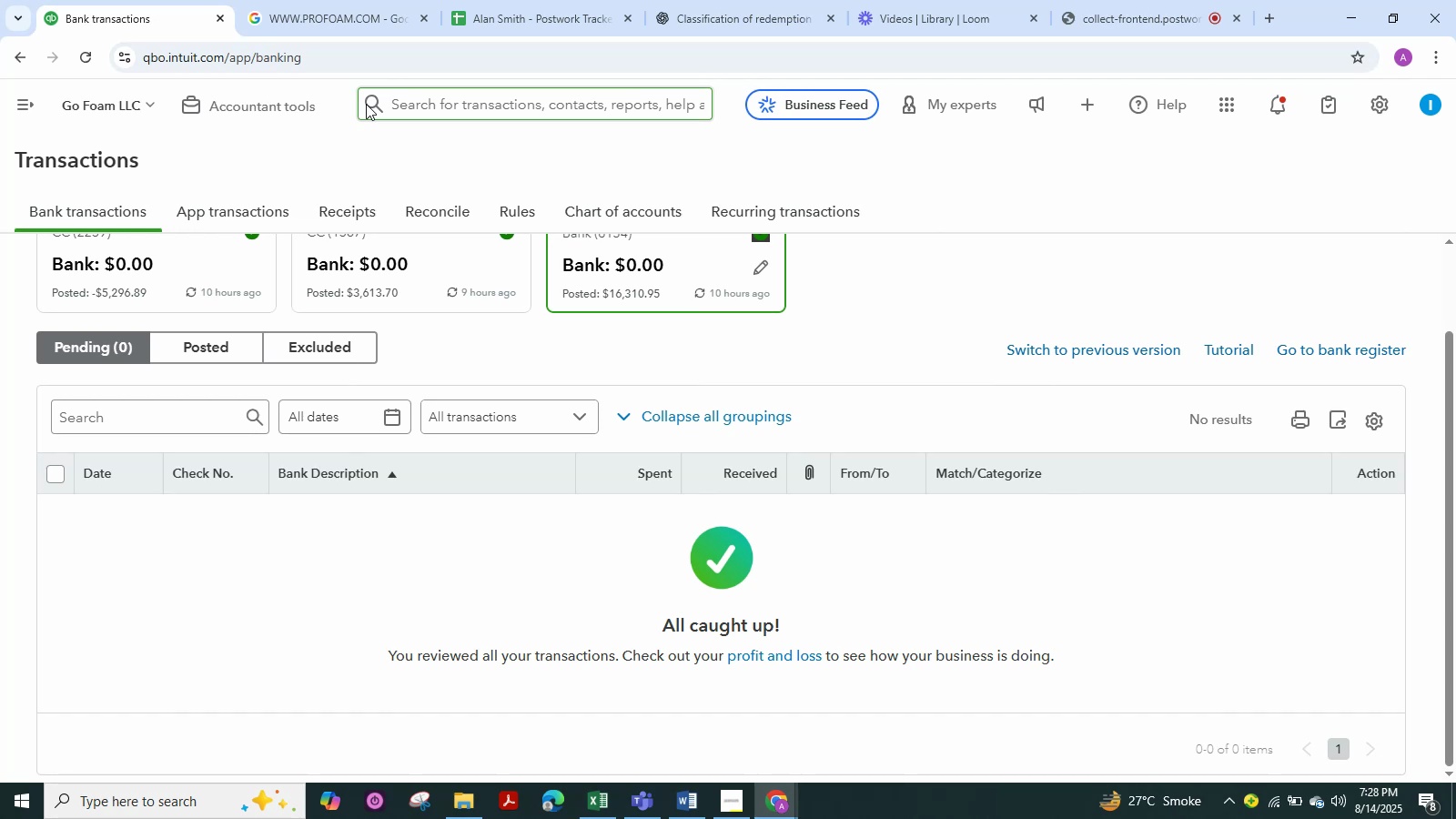 
wait(9.58)
 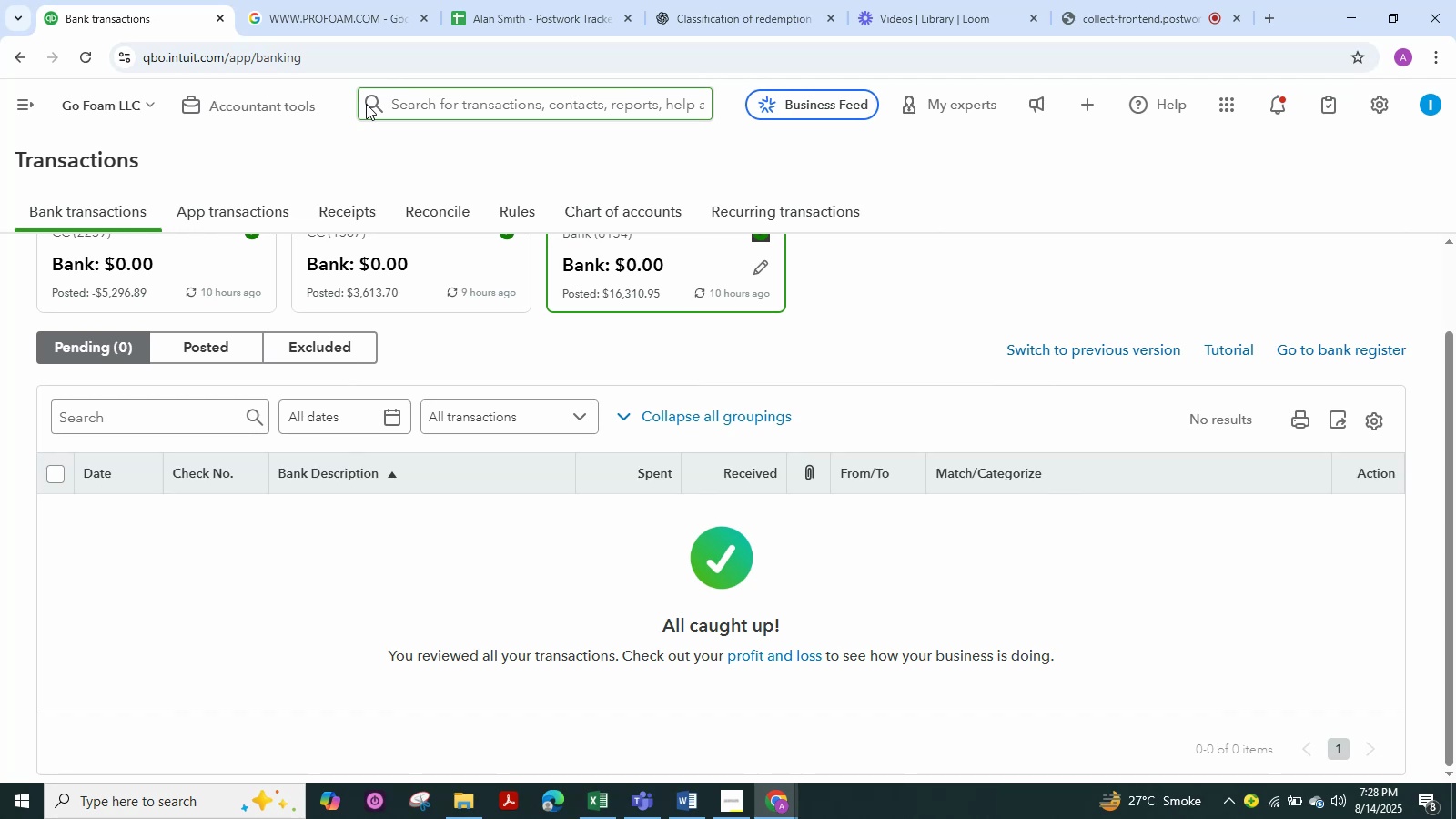 
left_click([344, 17])
 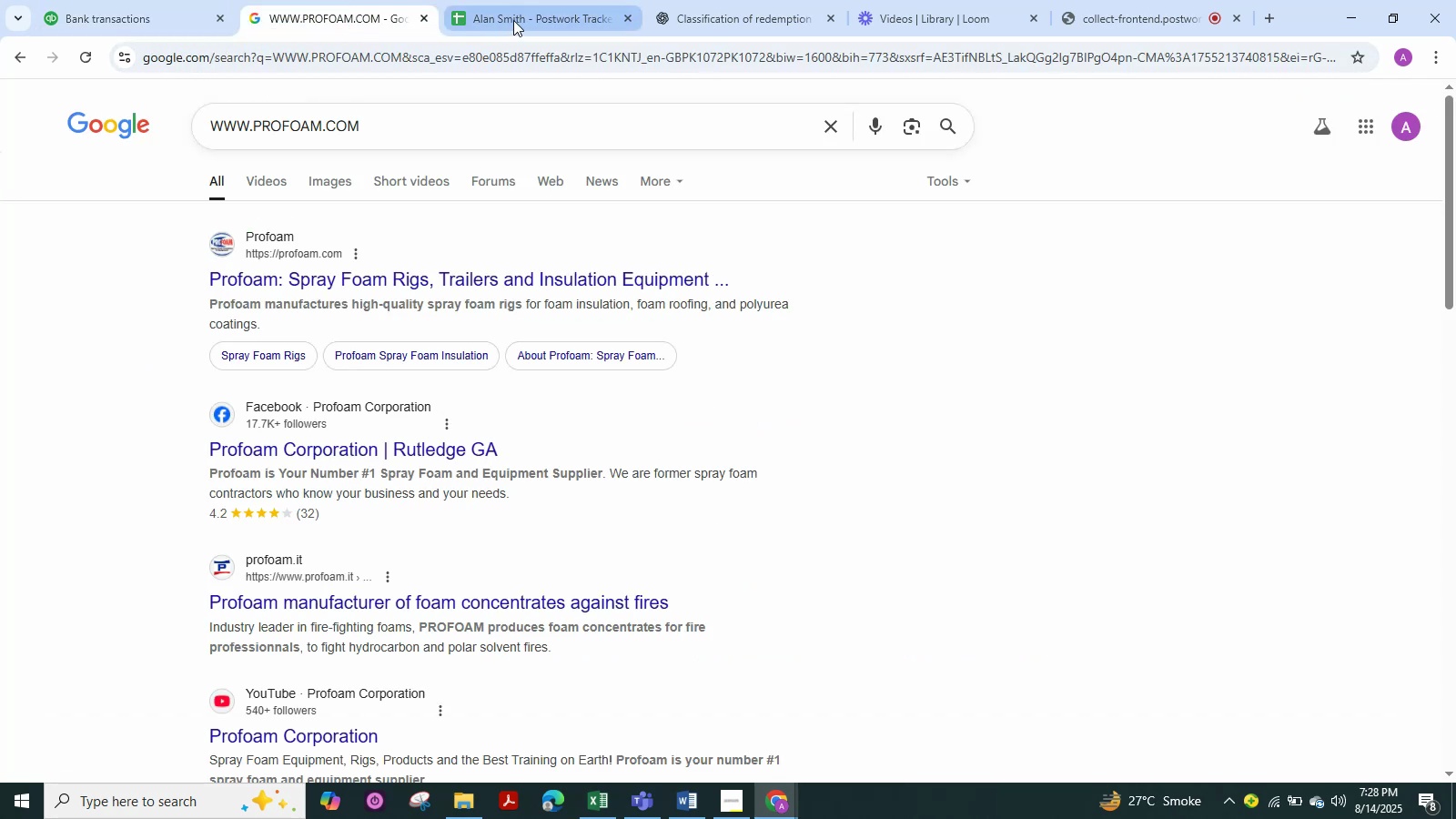 
left_click([513, 20])
 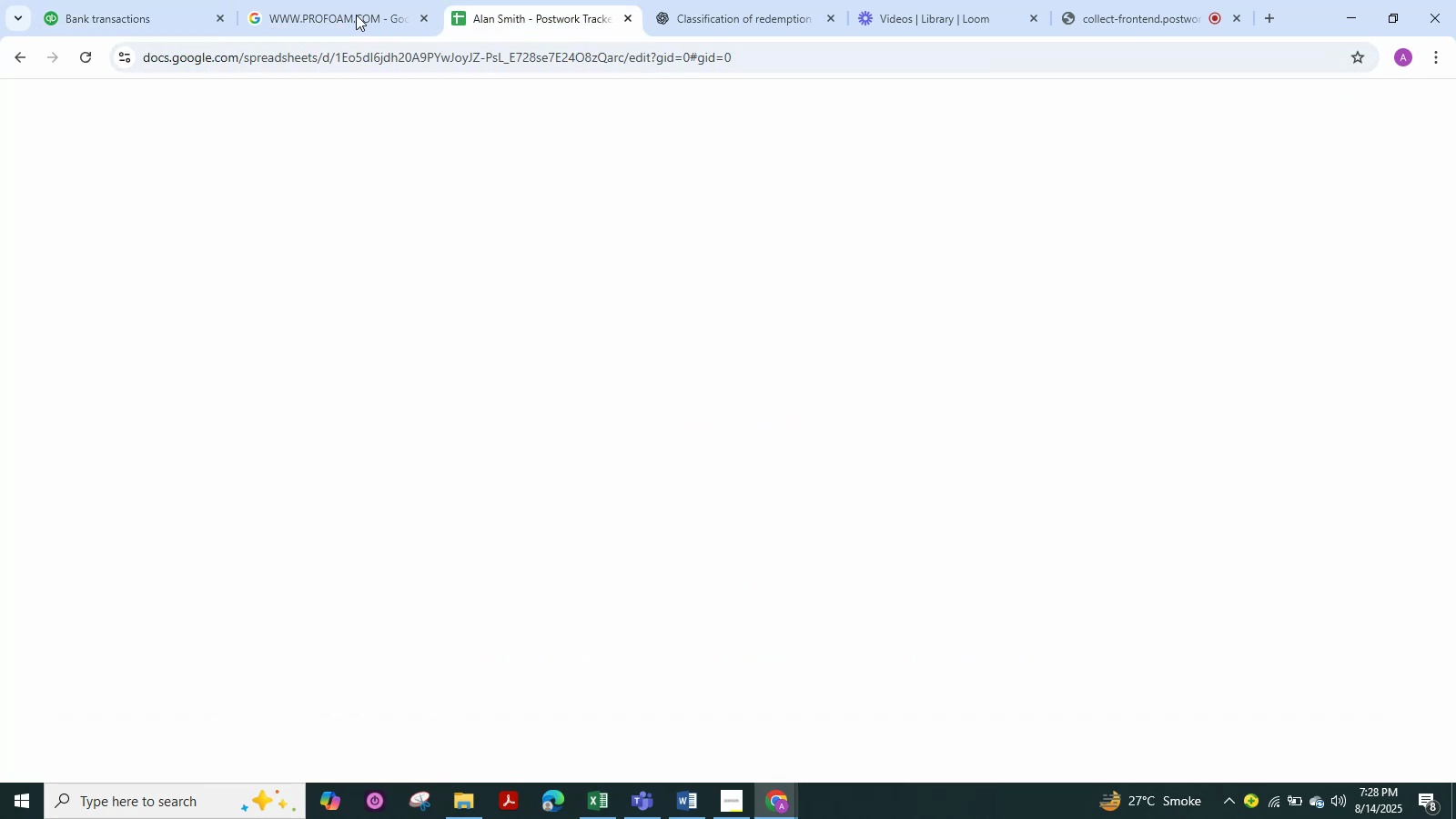 
left_click([356, 15])
 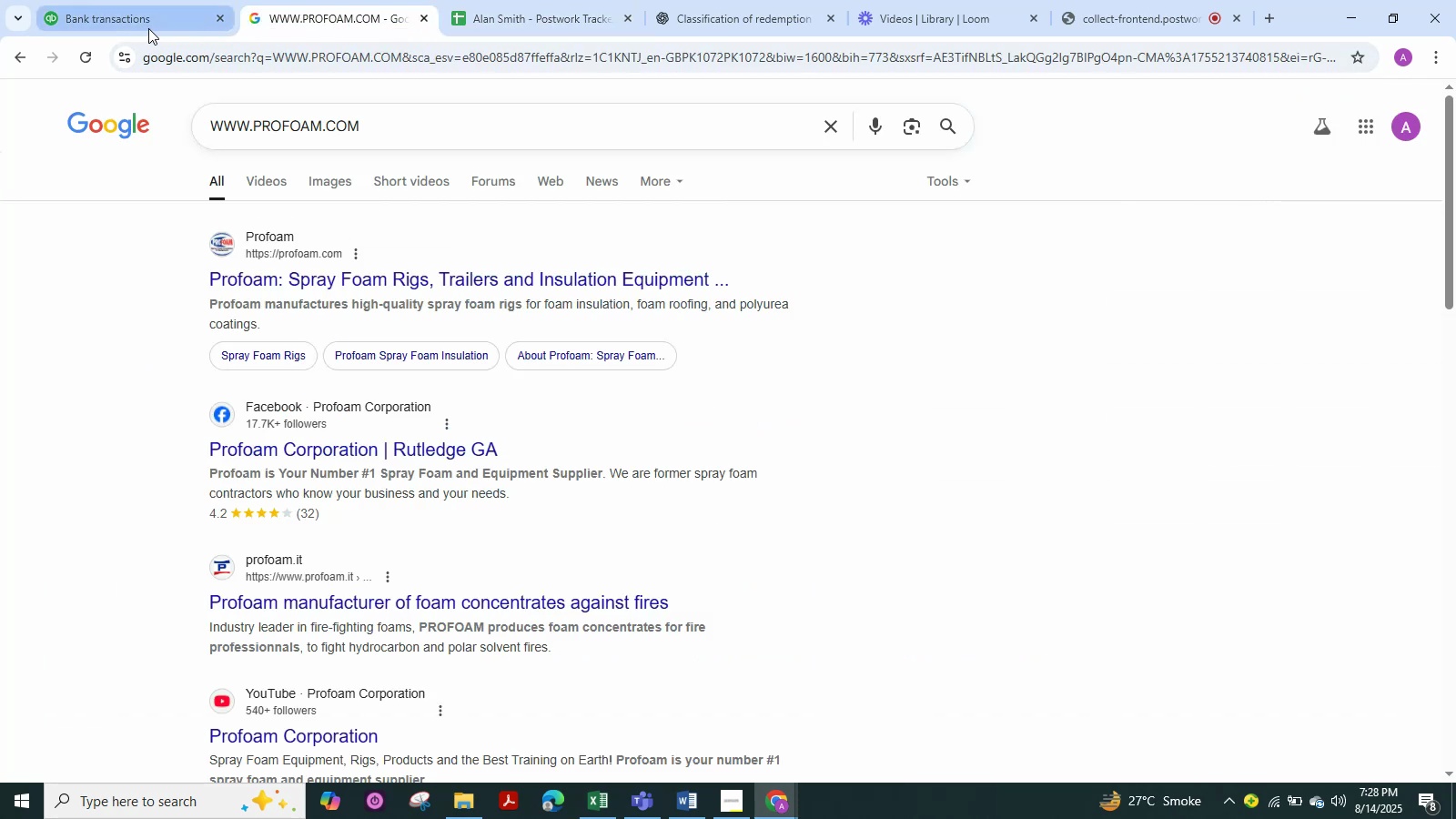 
left_click([148, 28])
 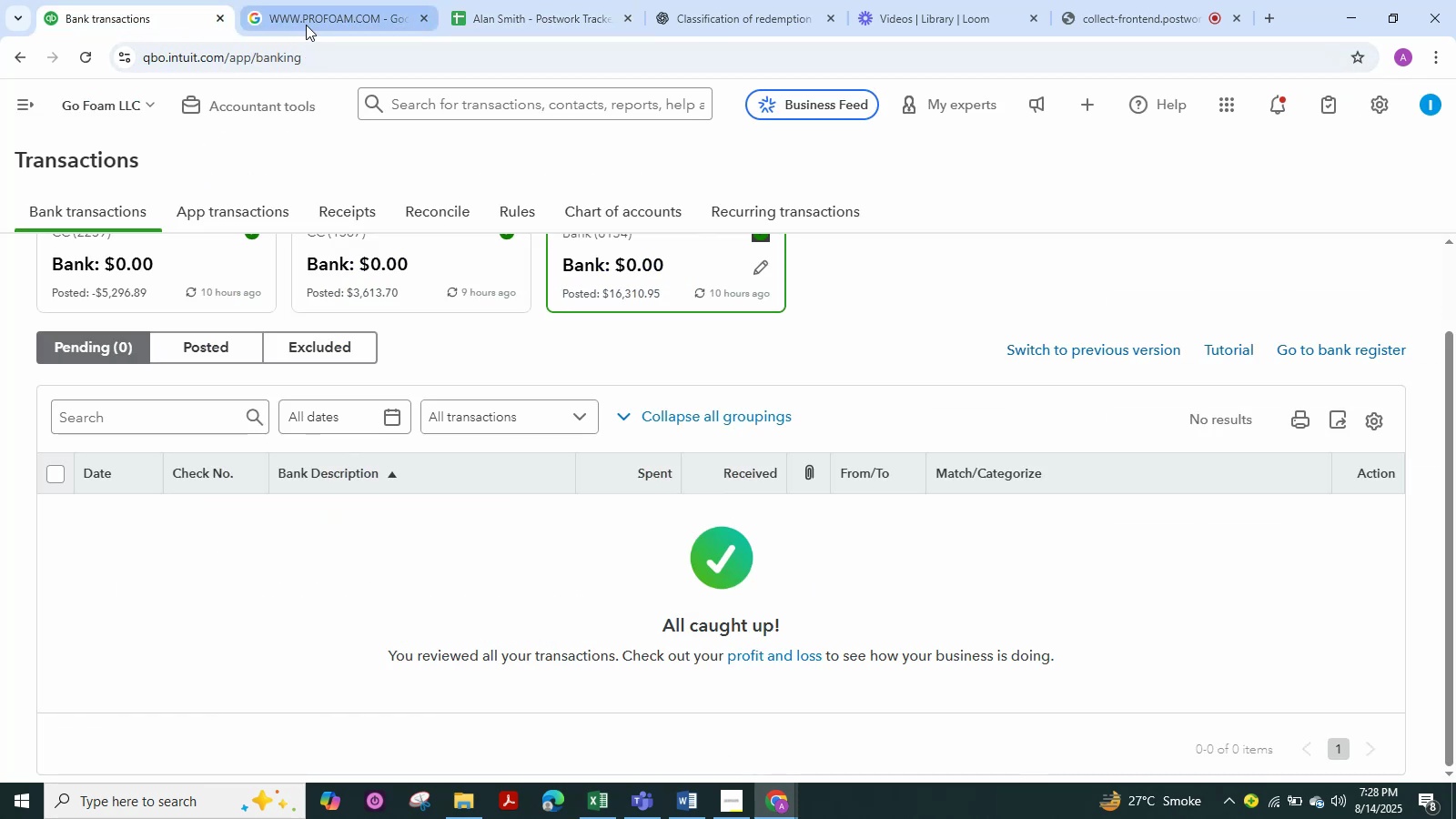 
left_click([306, 25])
 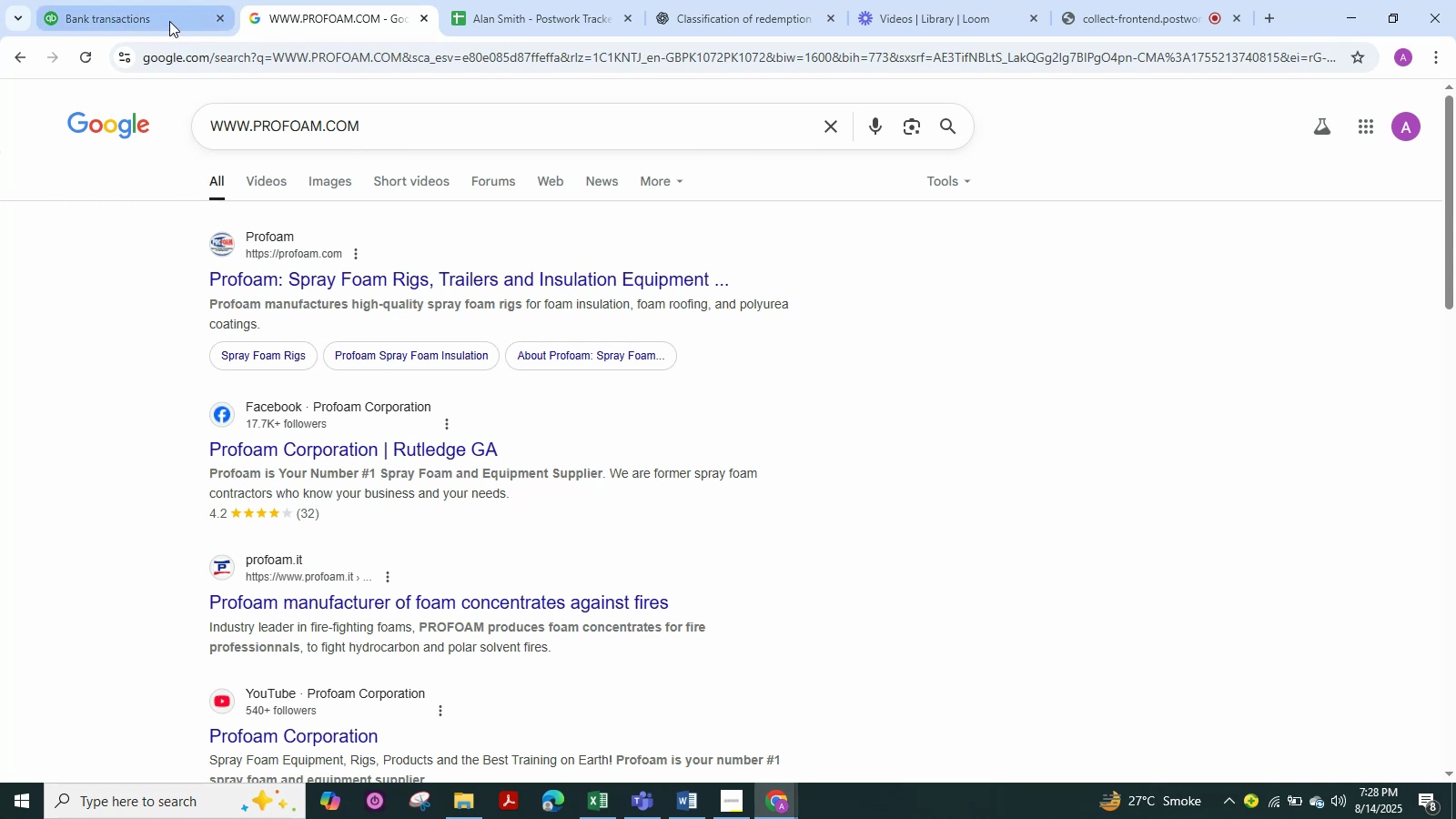 
left_click([169, 21])
 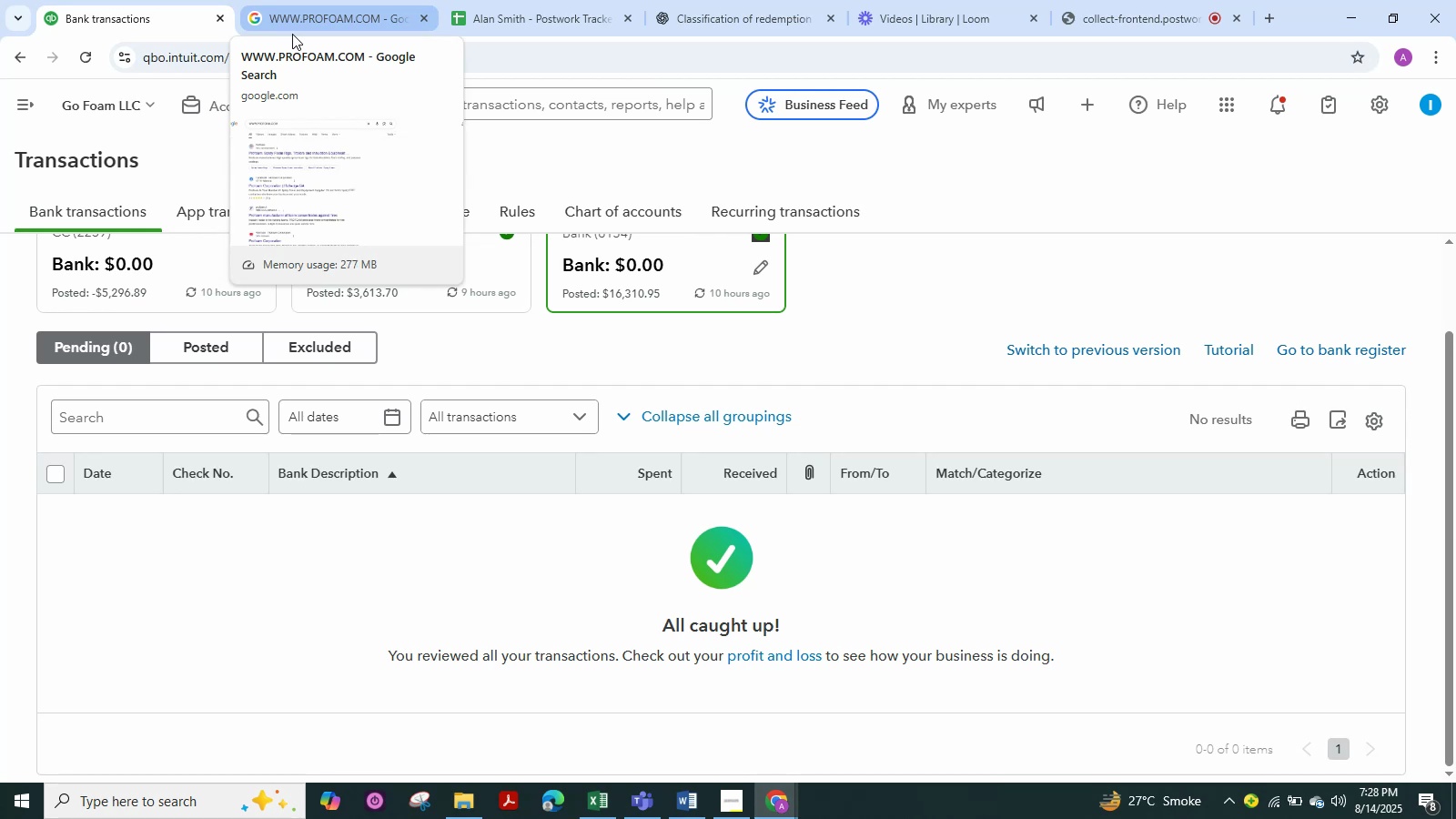 
wait(19.12)
 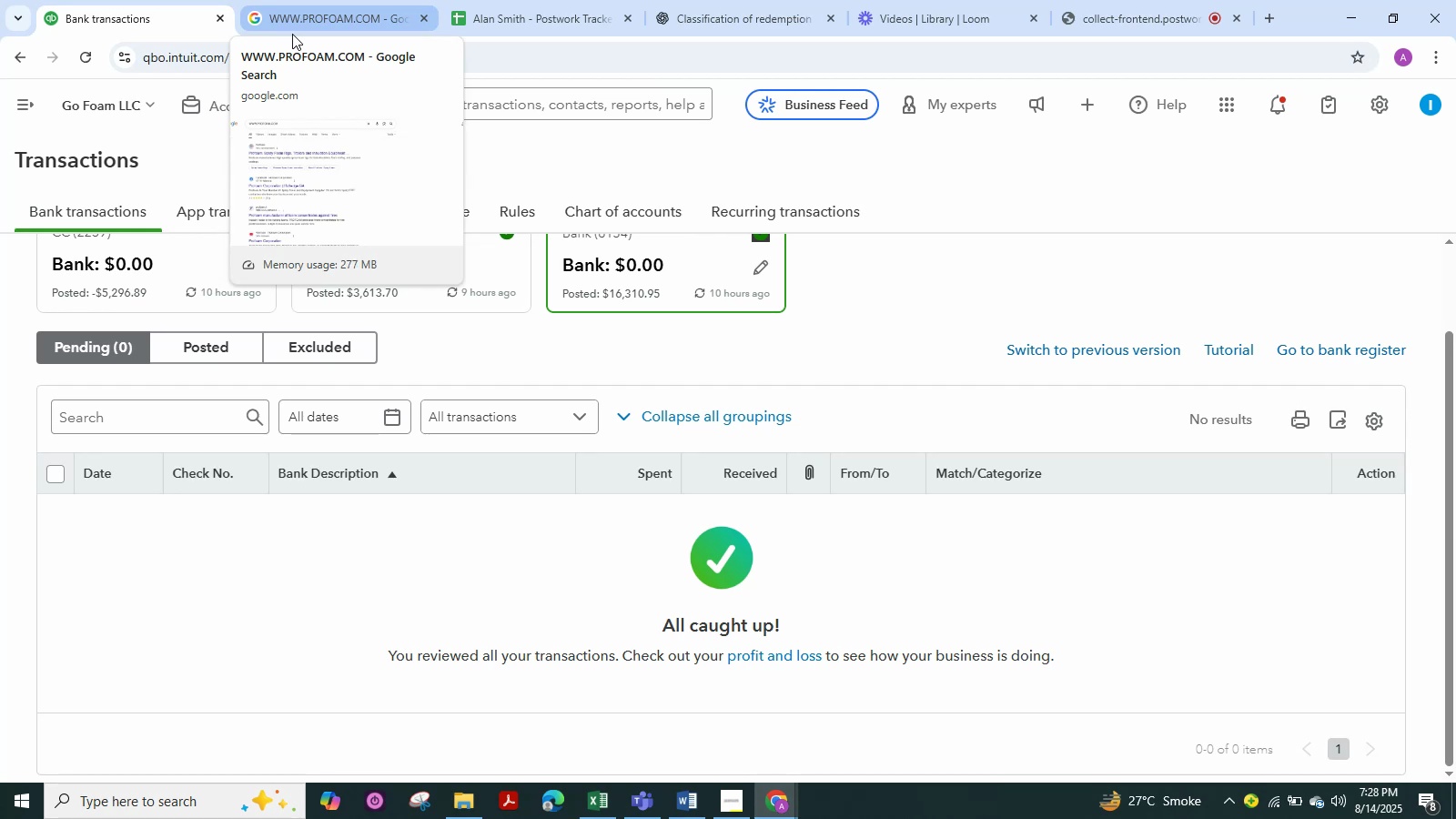 
left_click([346, 23])
 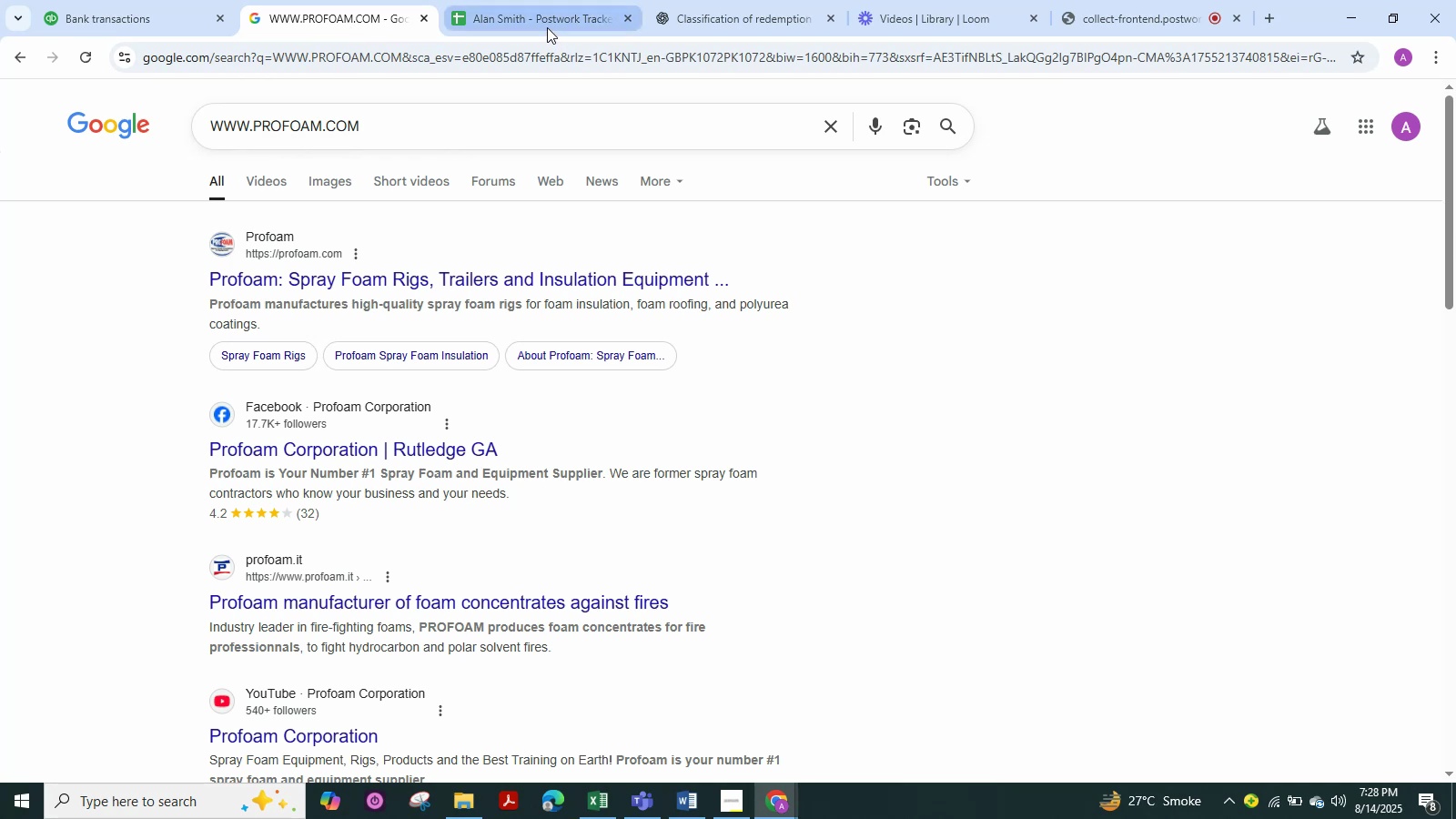 
left_click([547, 27])
 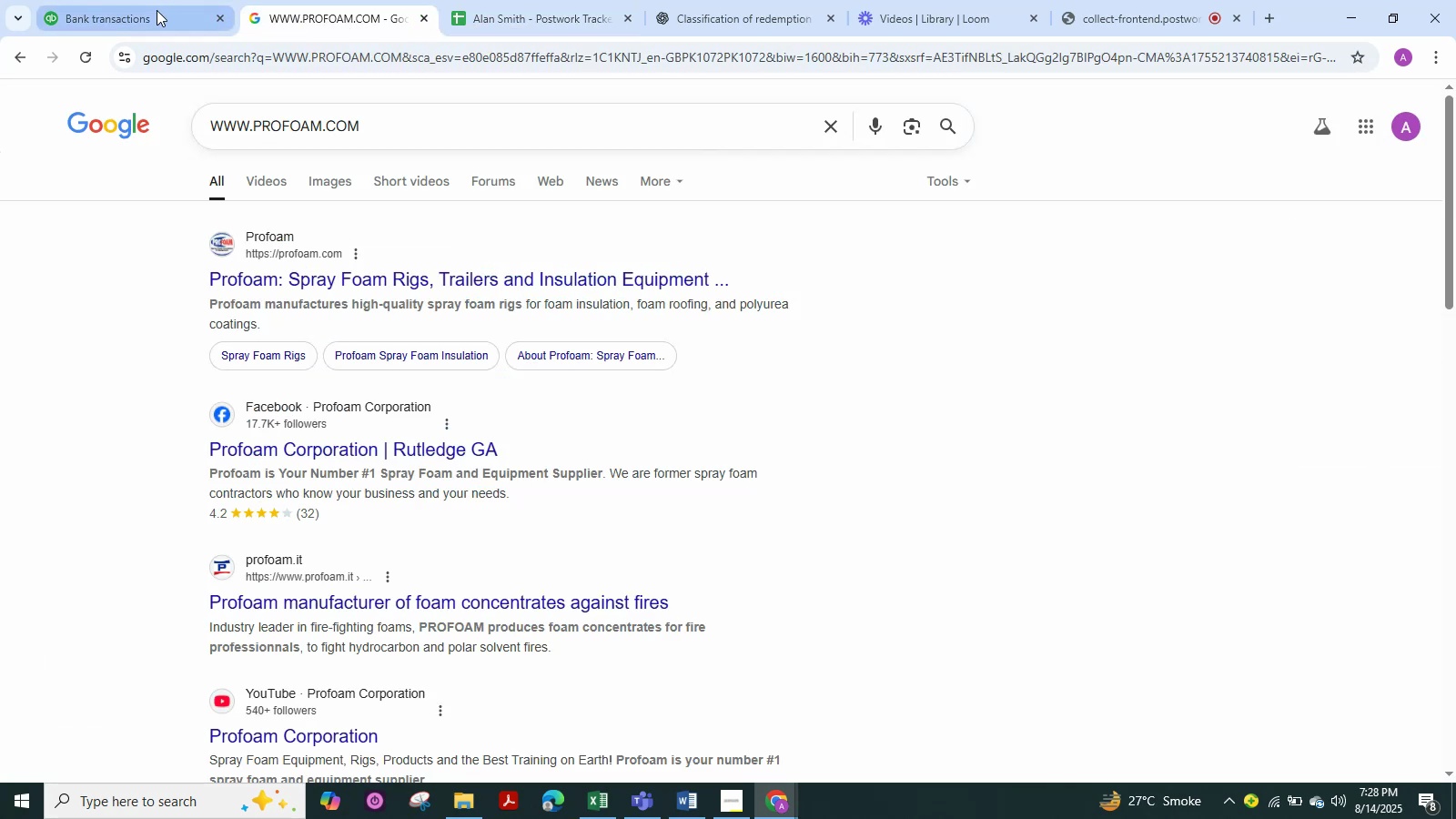 
left_click([154, 9])
 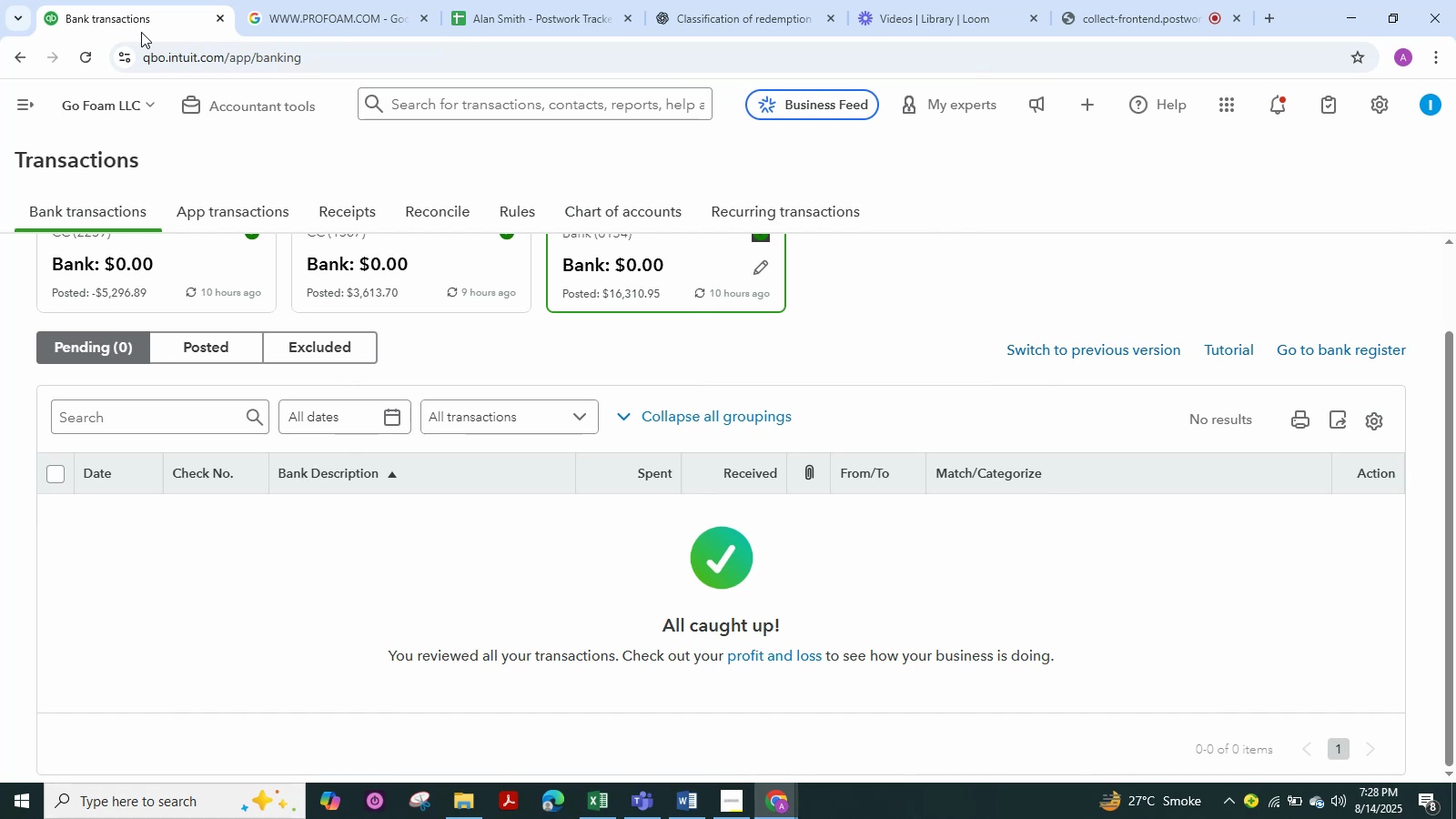 
wait(19.83)
 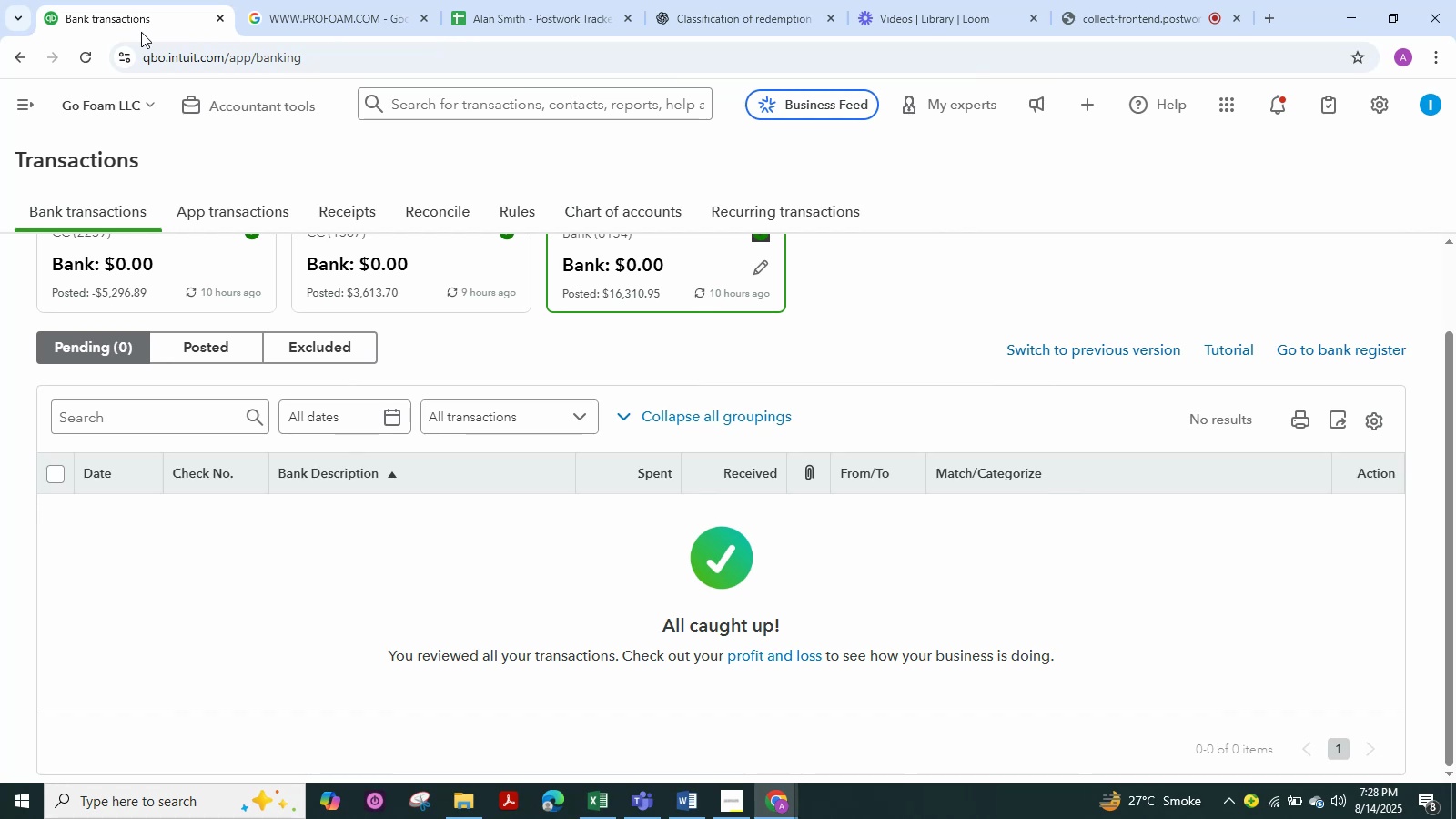 
left_click([355, 9])
 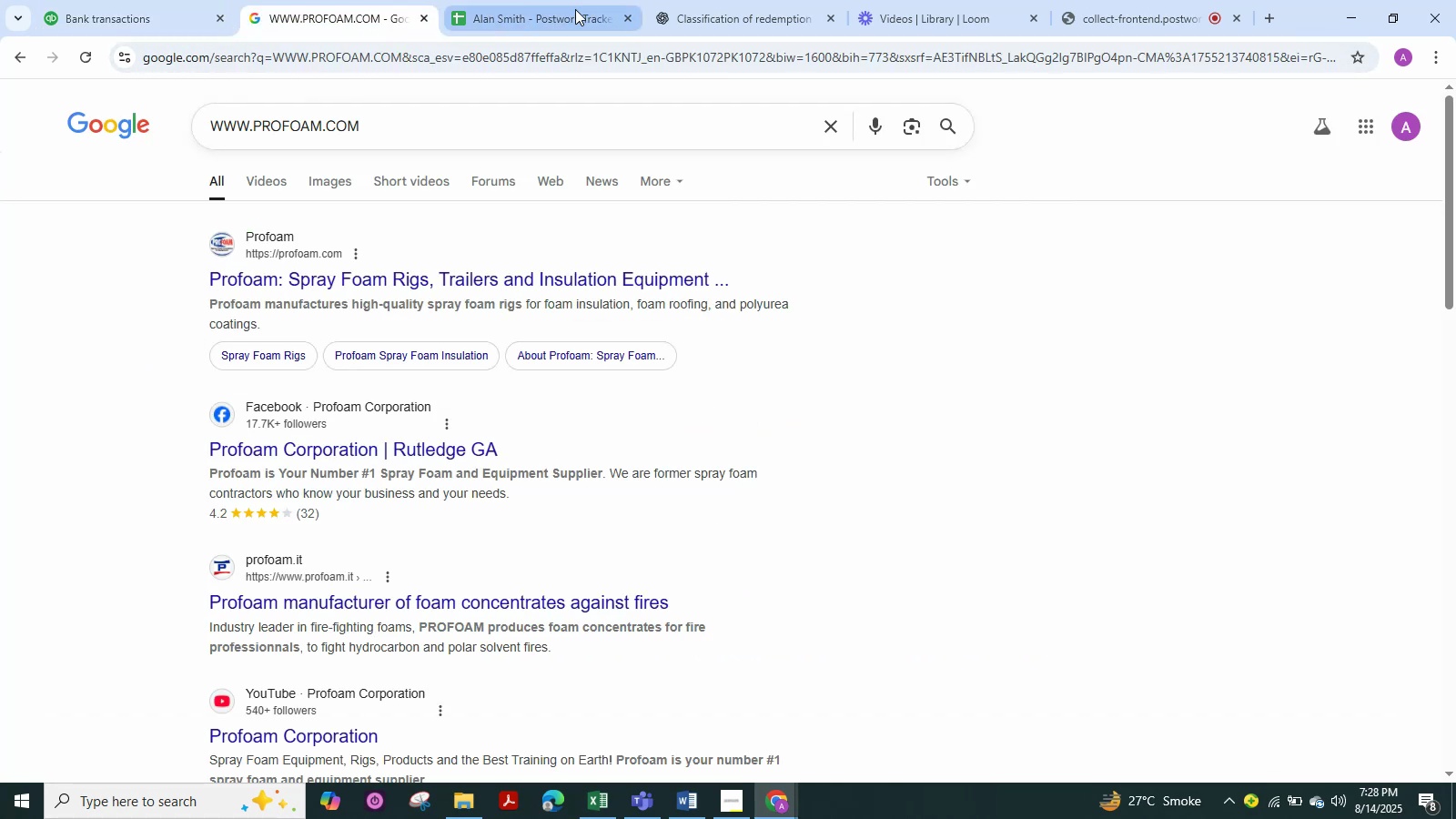 
left_click([575, 9])
 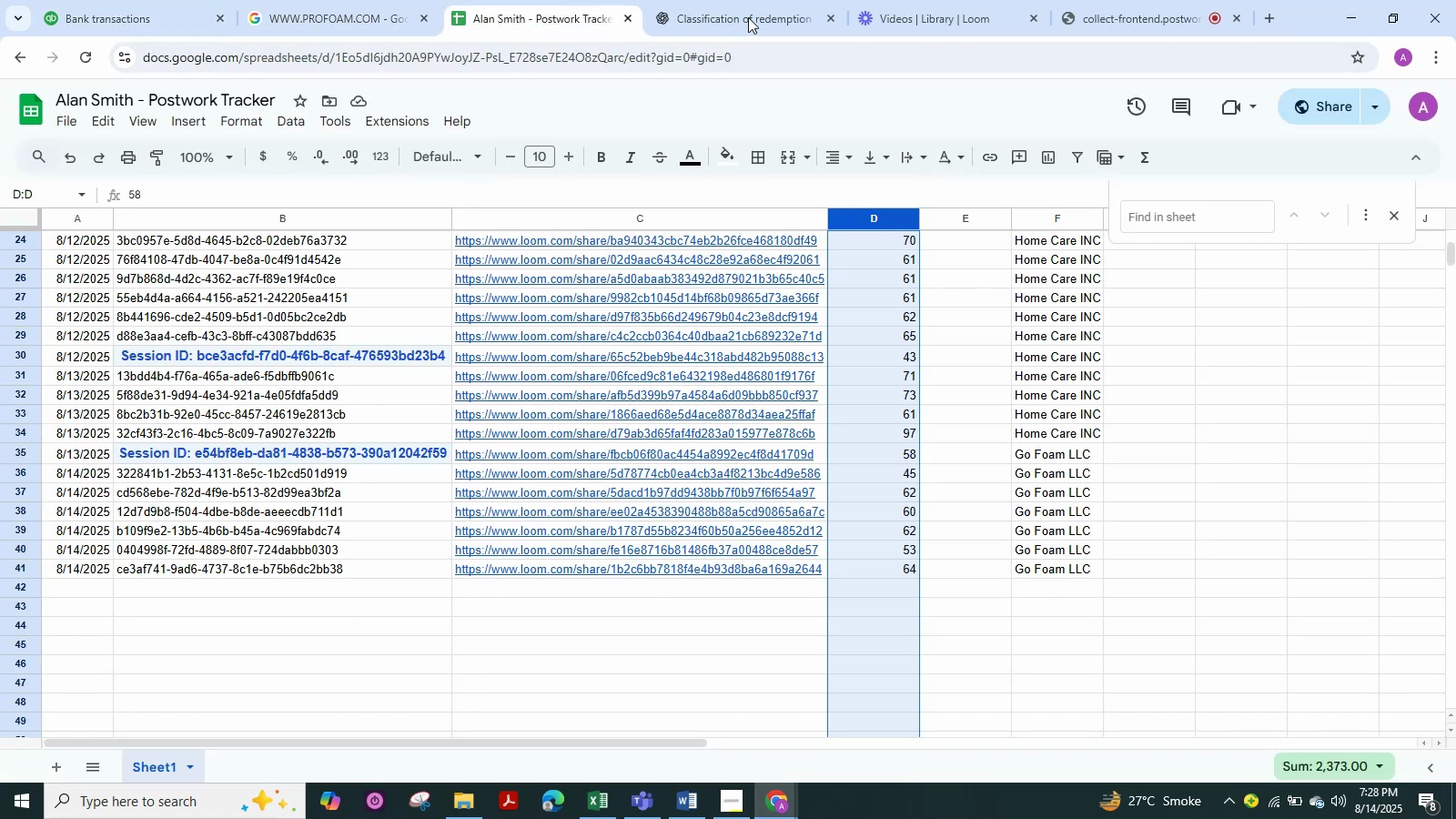 
left_click([748, 17])
 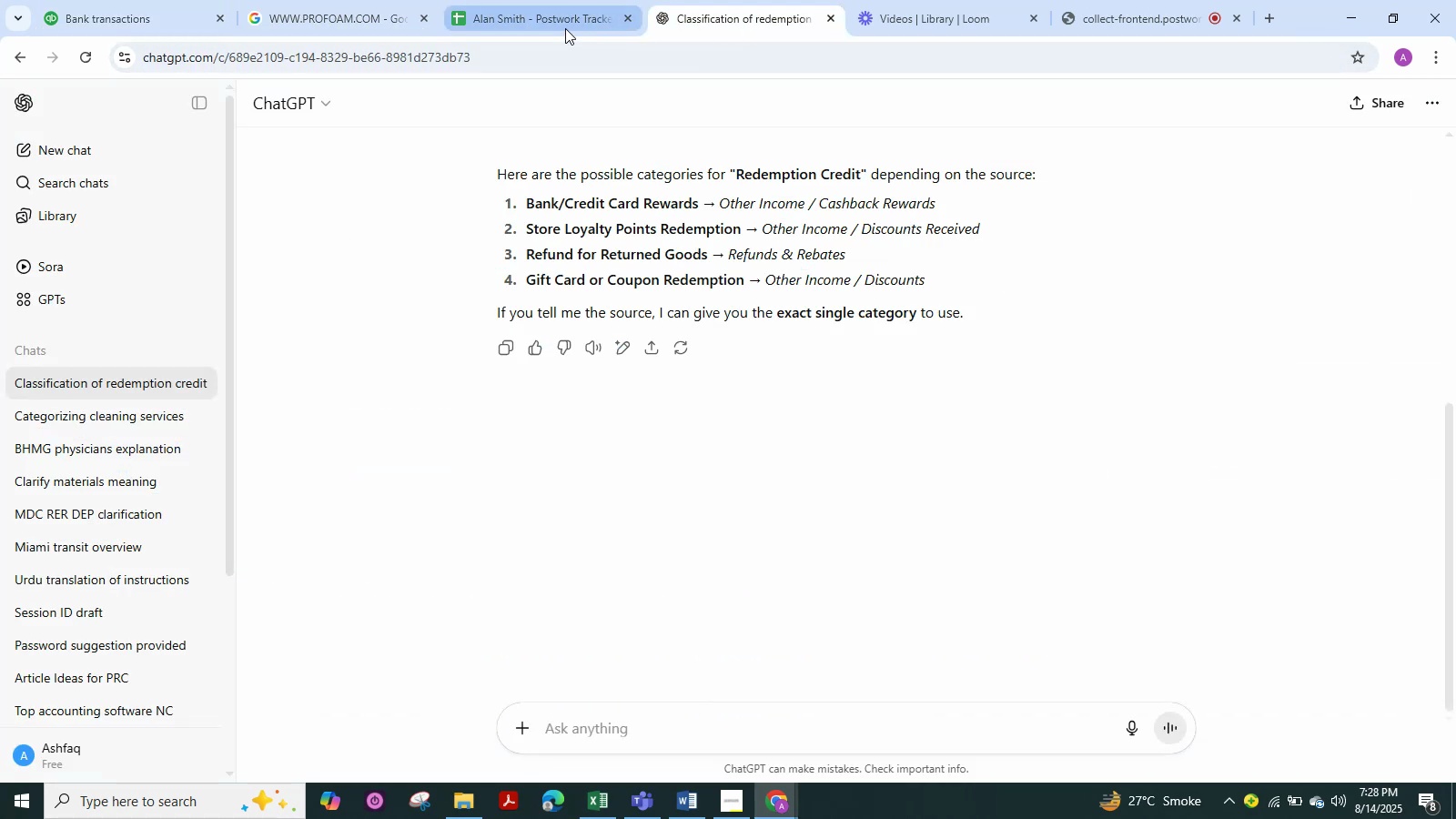 
left_click([565, 28])
 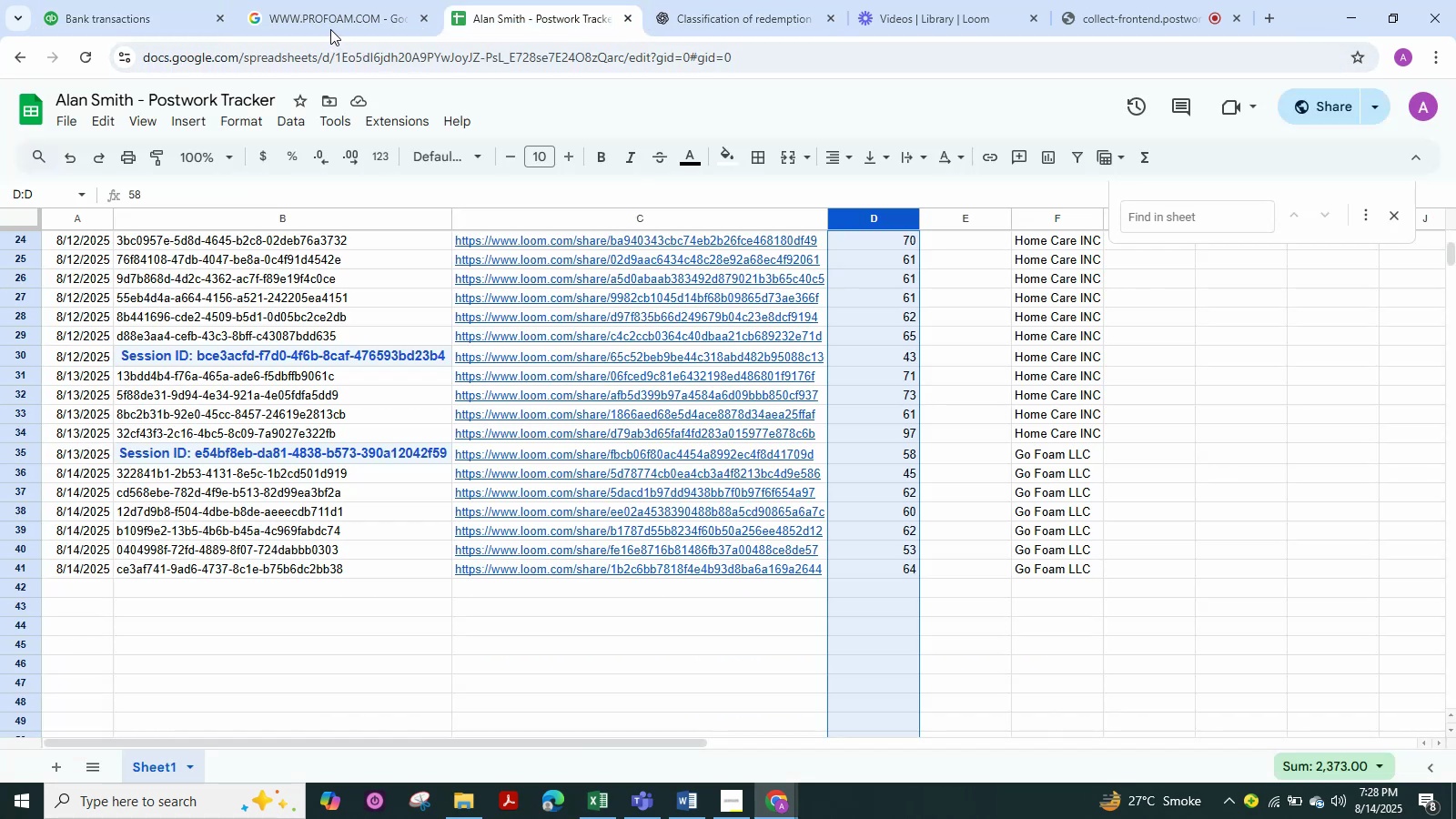 
left_click([330, 29])
 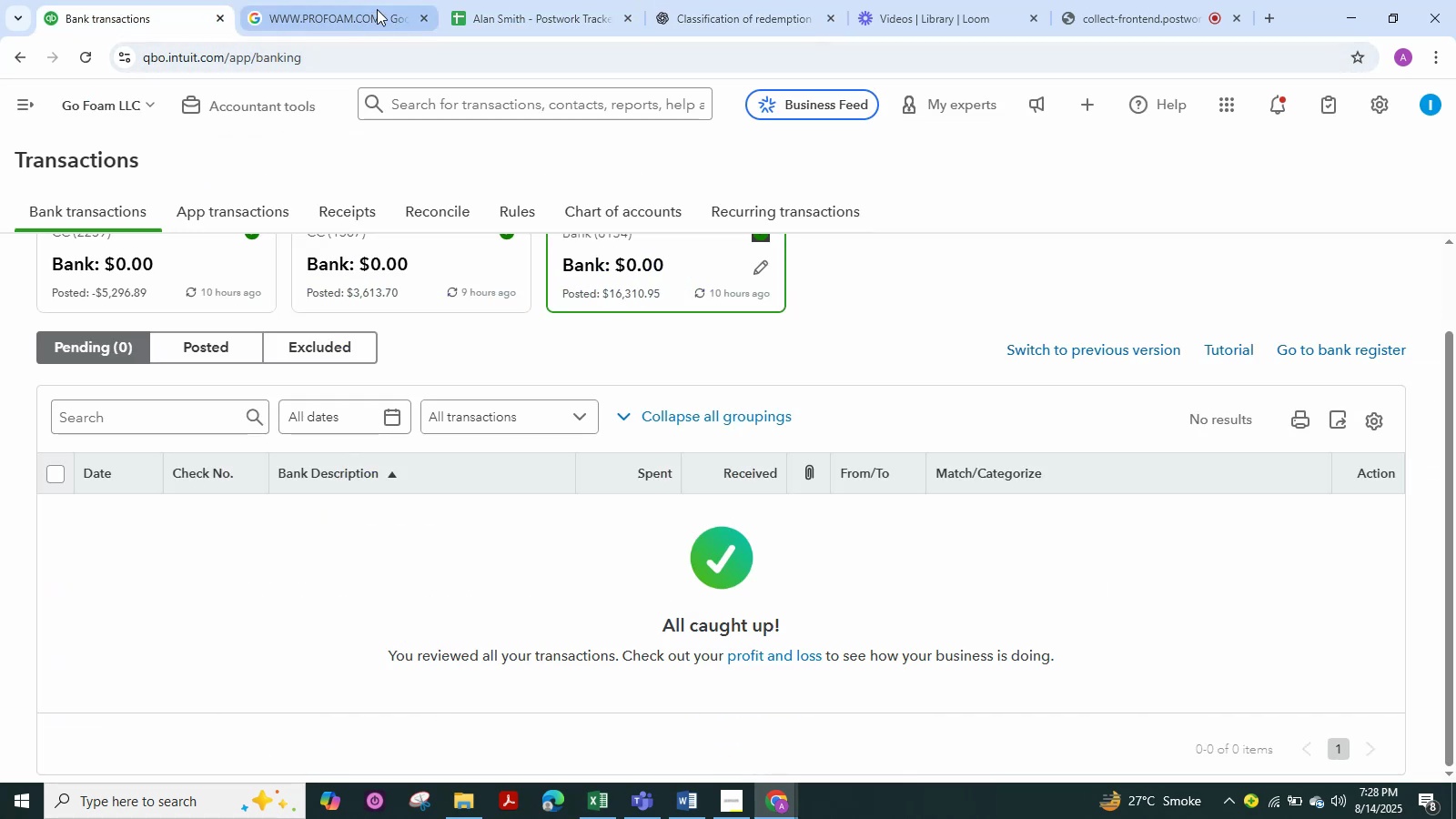 
left_click([356, 15])
 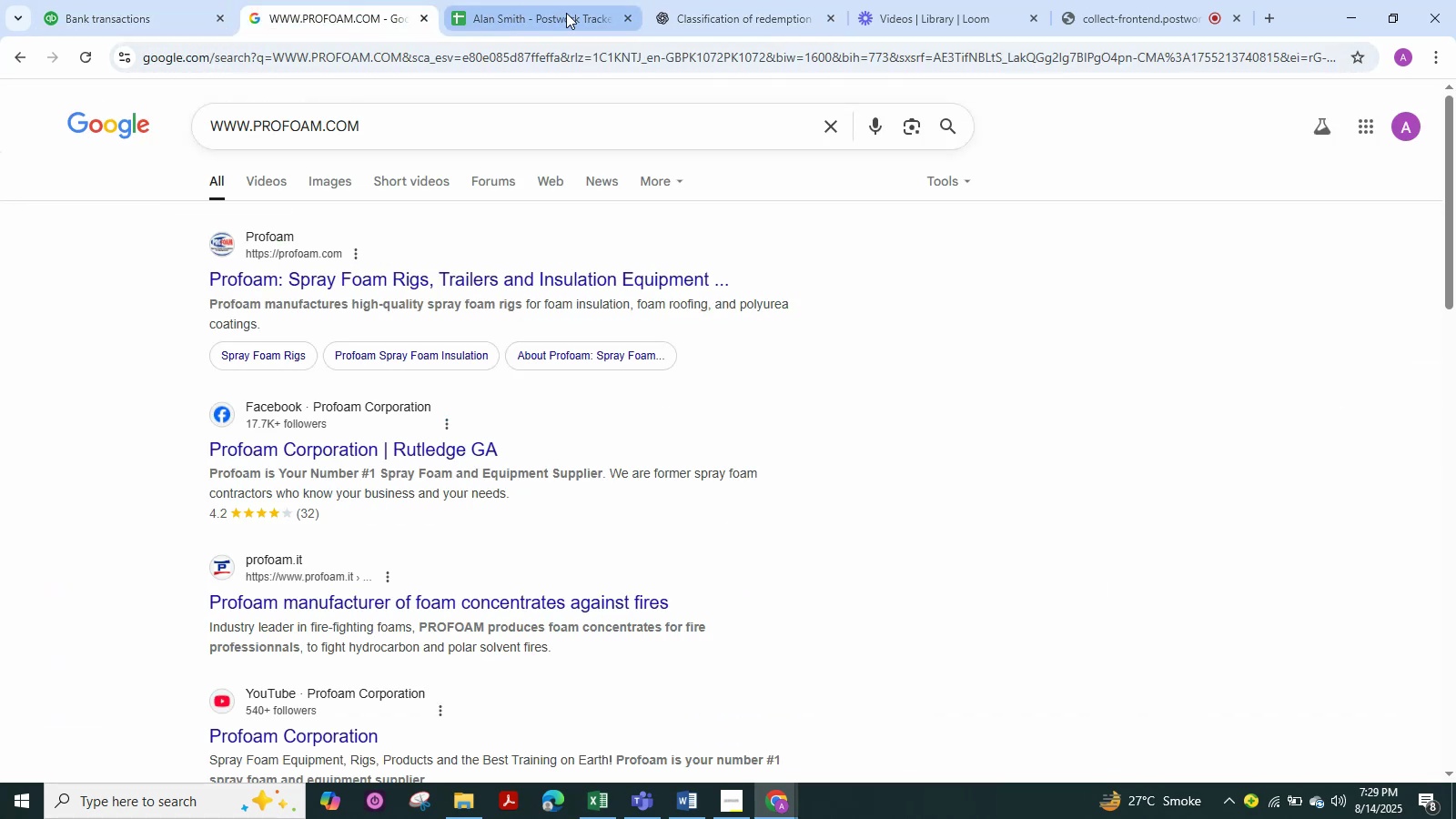 
left_click([566, 13])
 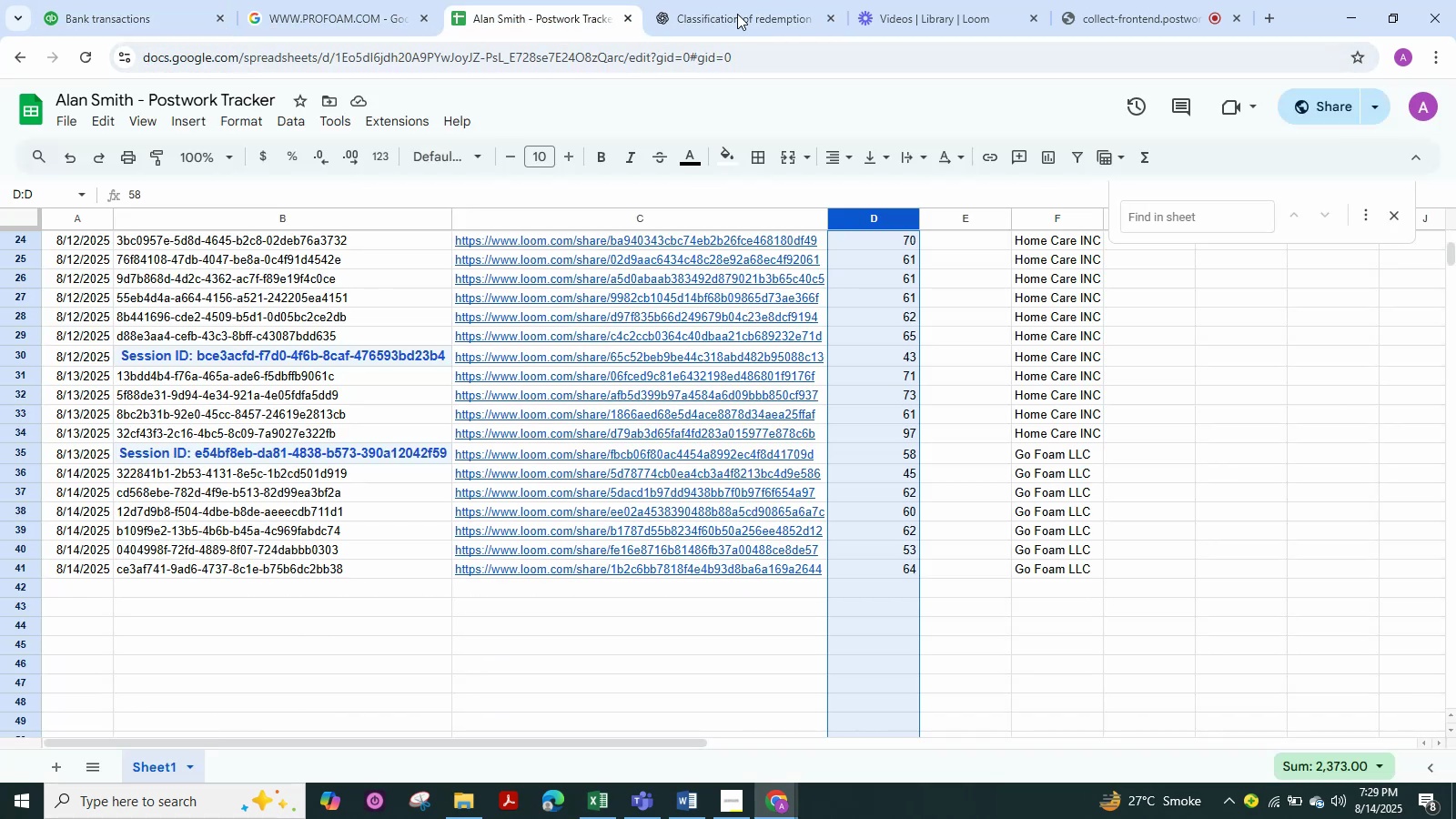 
left_click([737, 14])
 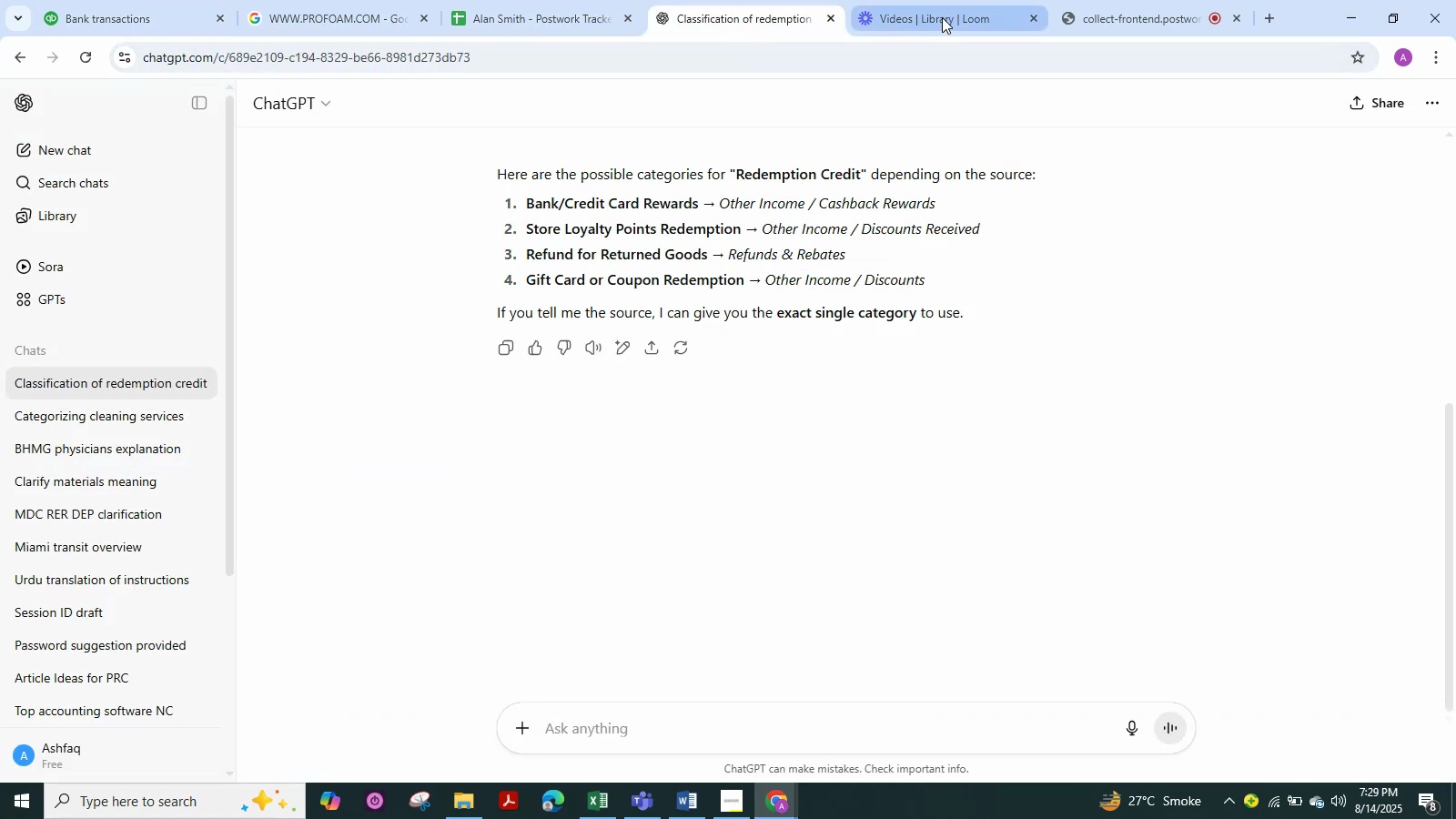 
left_click([946, 15])
 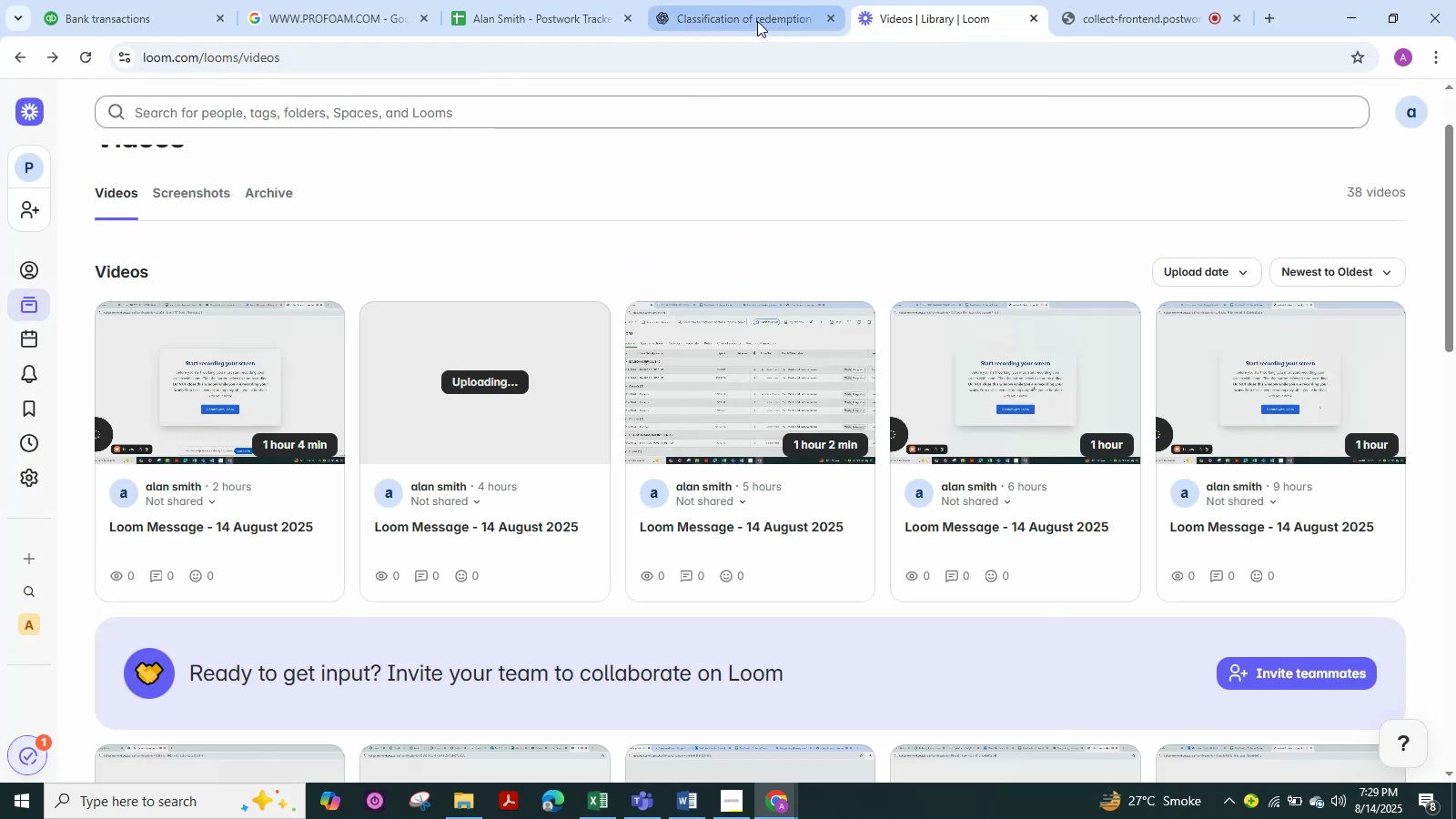 
left_click([757, 21])
 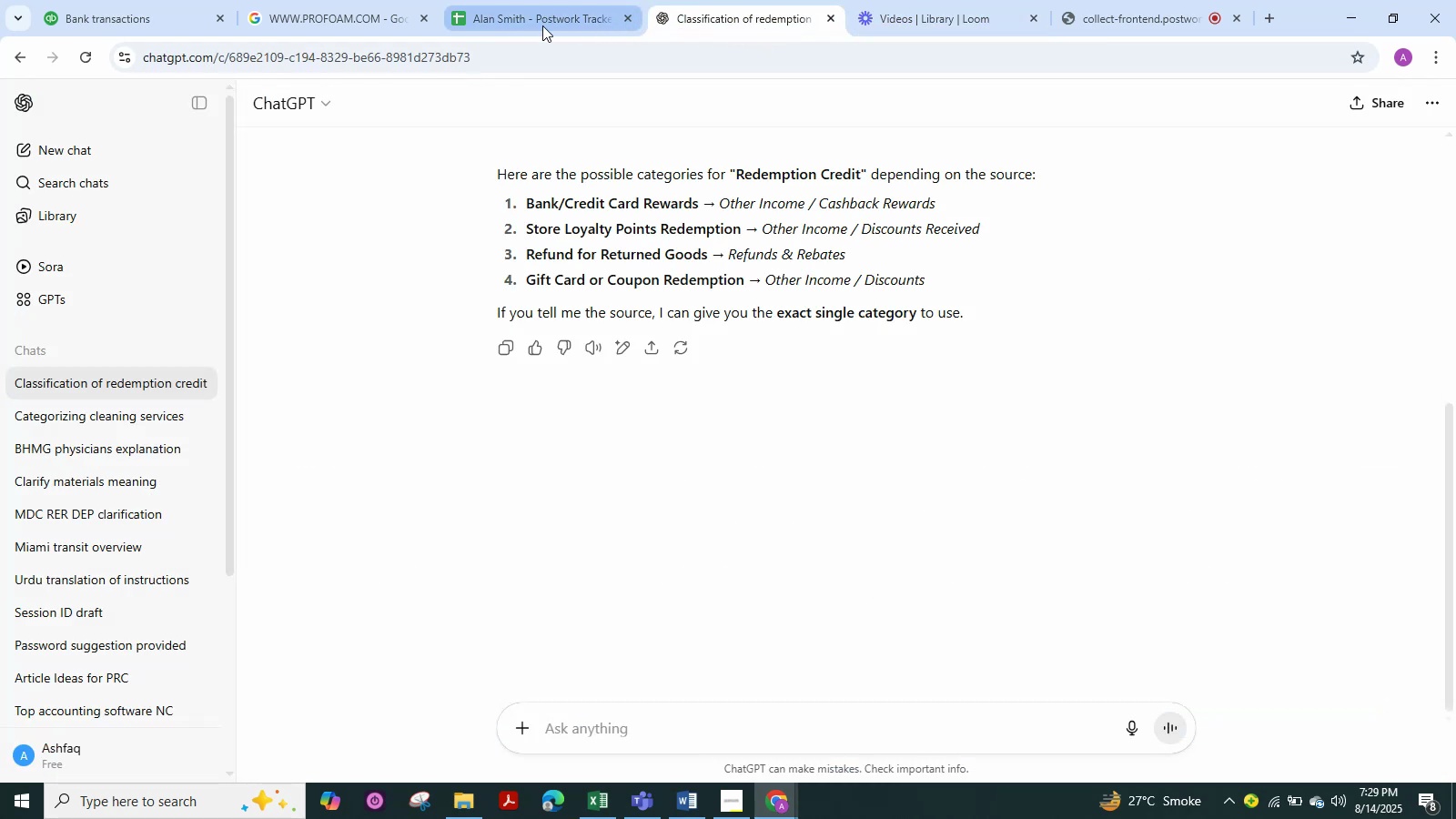 
left_click([542, 25])
 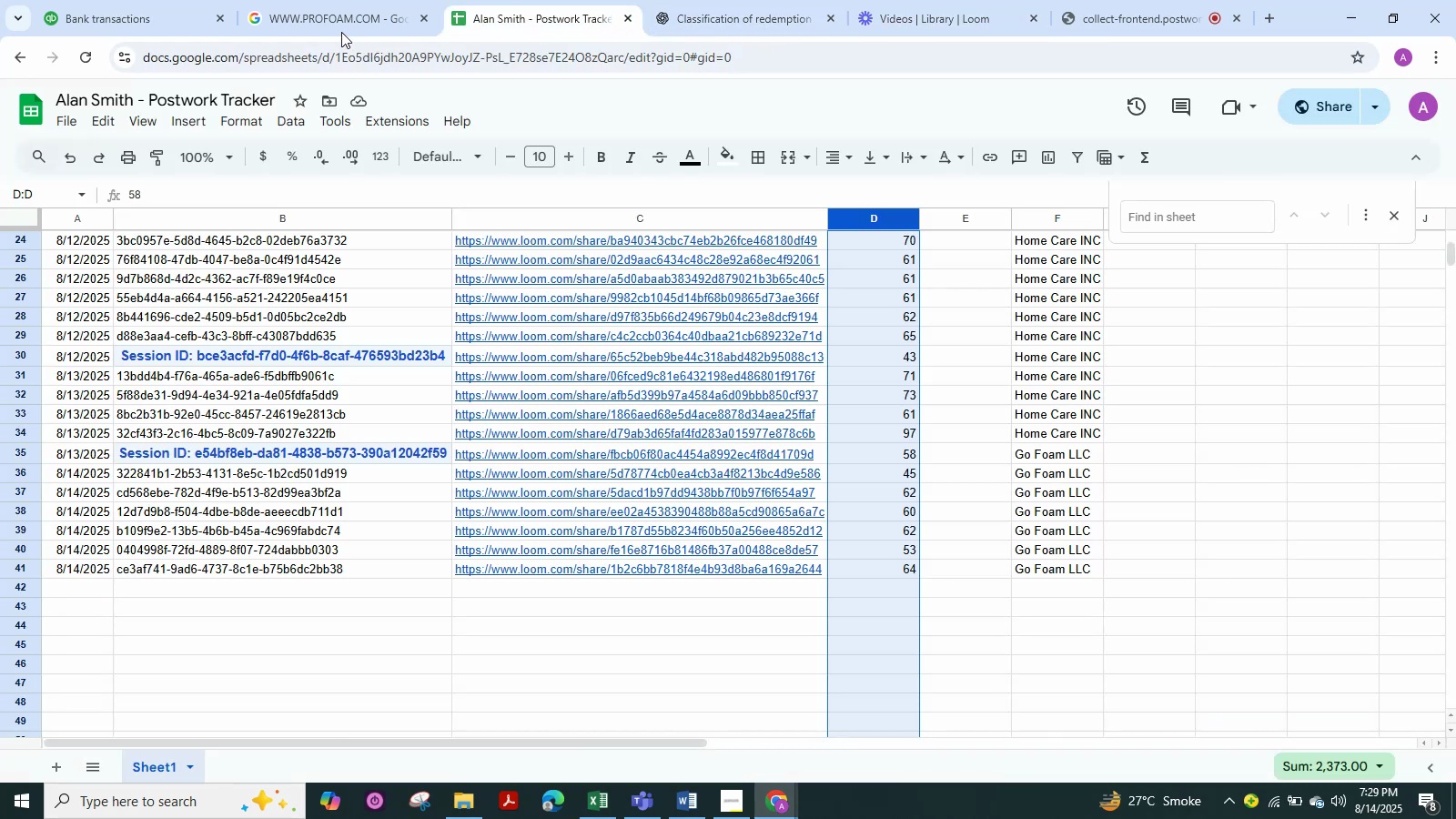 
left_click([341, 32])
 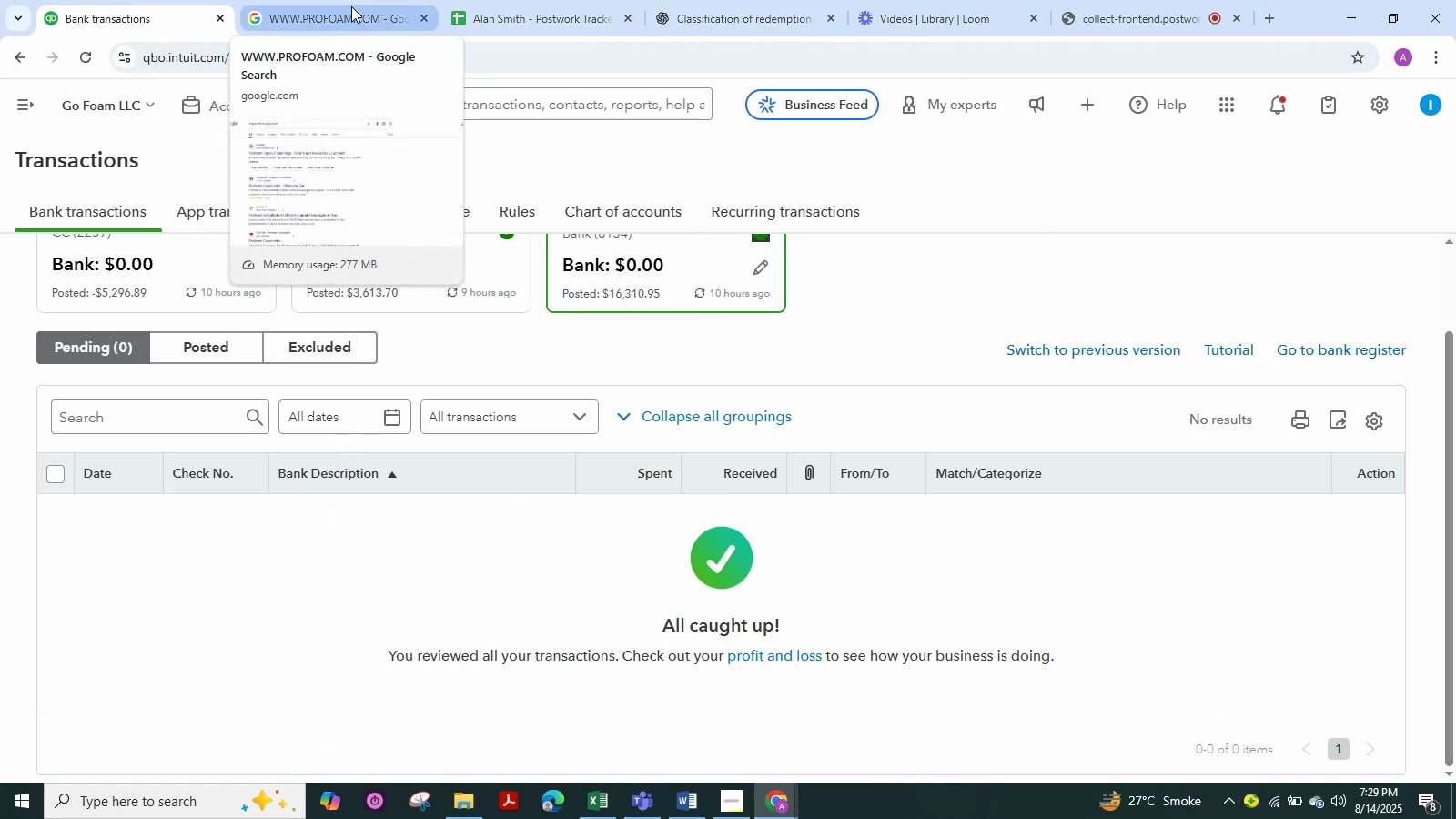 
wait(9.57)
 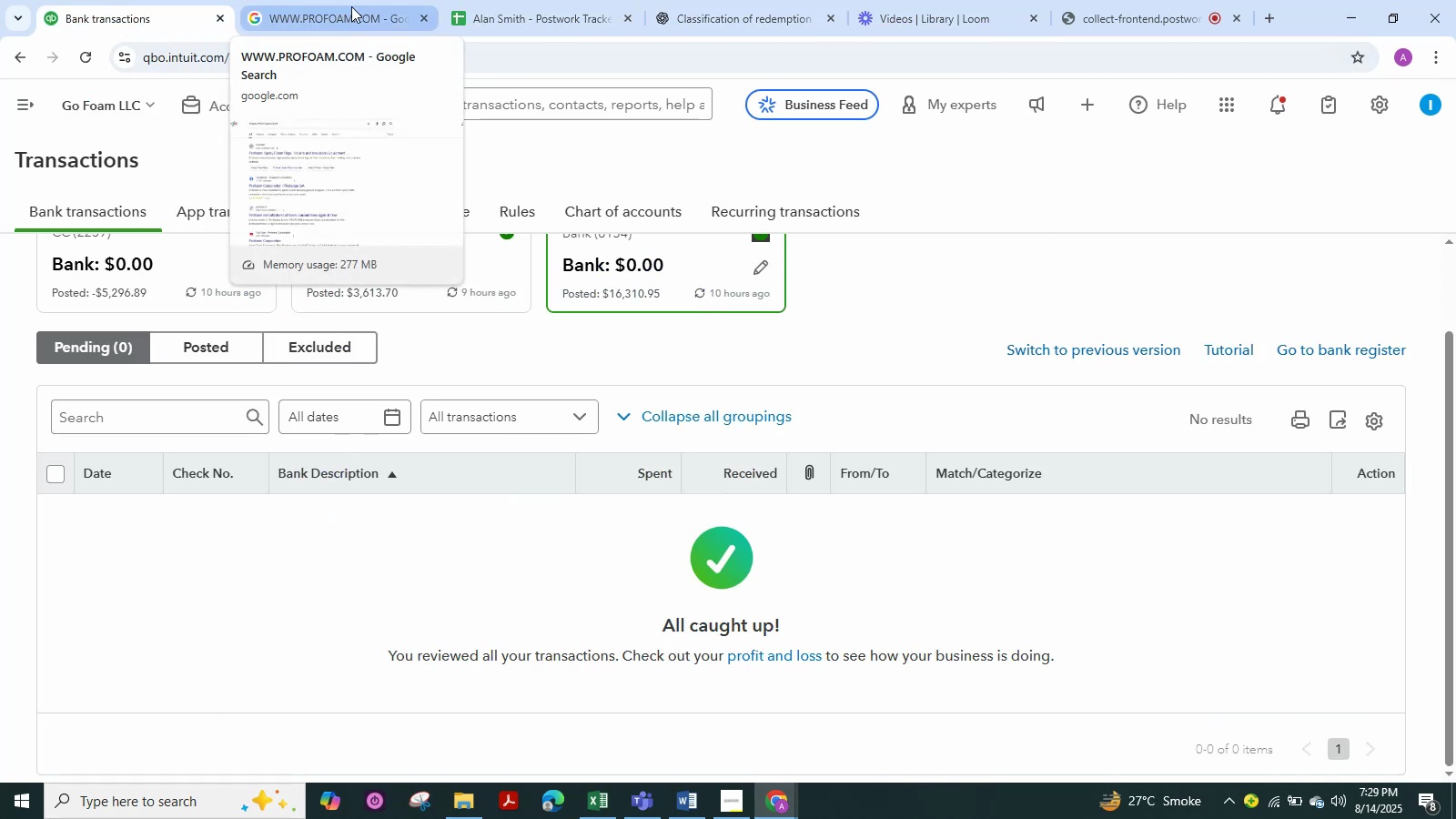 
left_click([351, 6])
 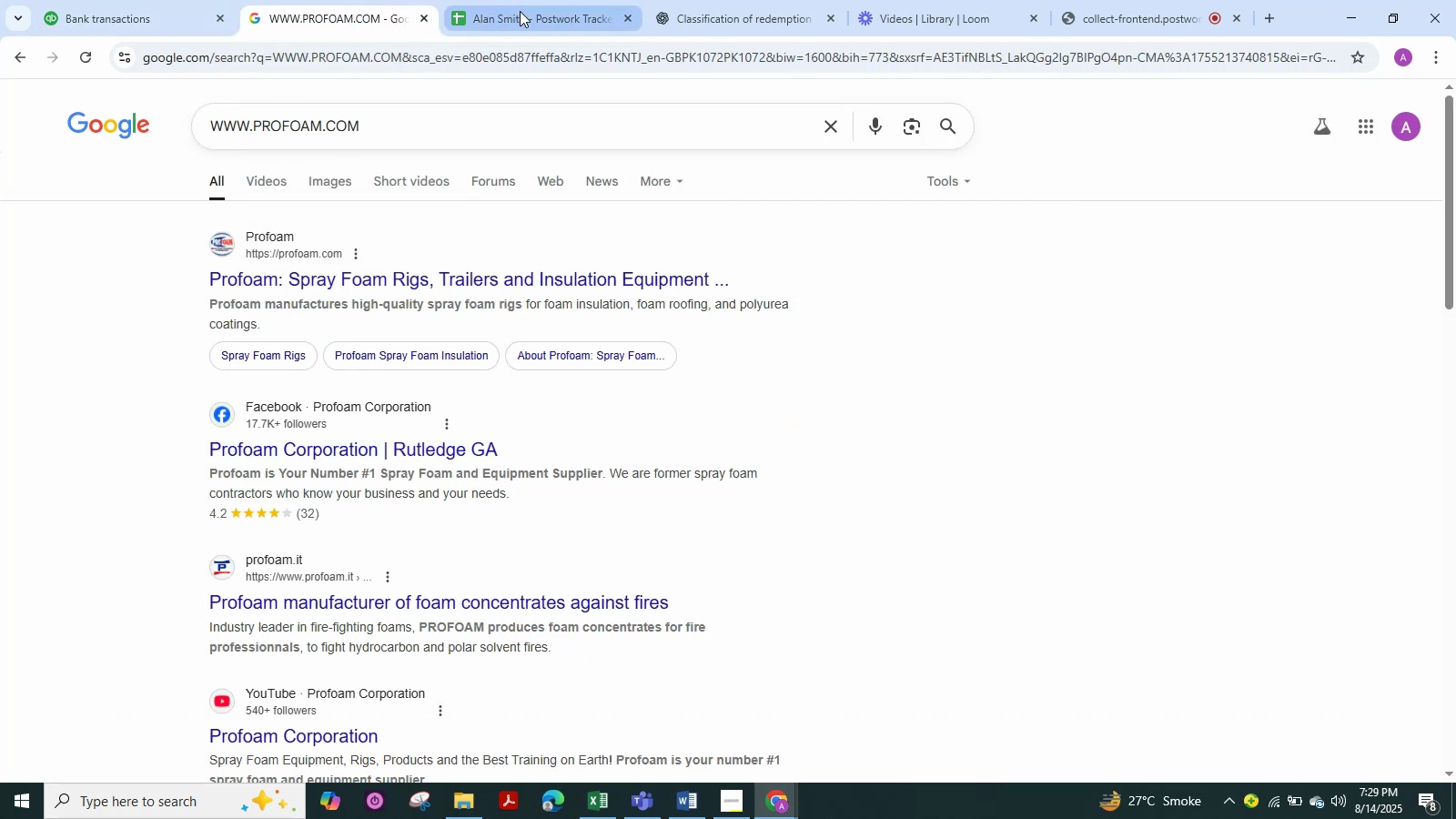 
left_click([520, 11])
 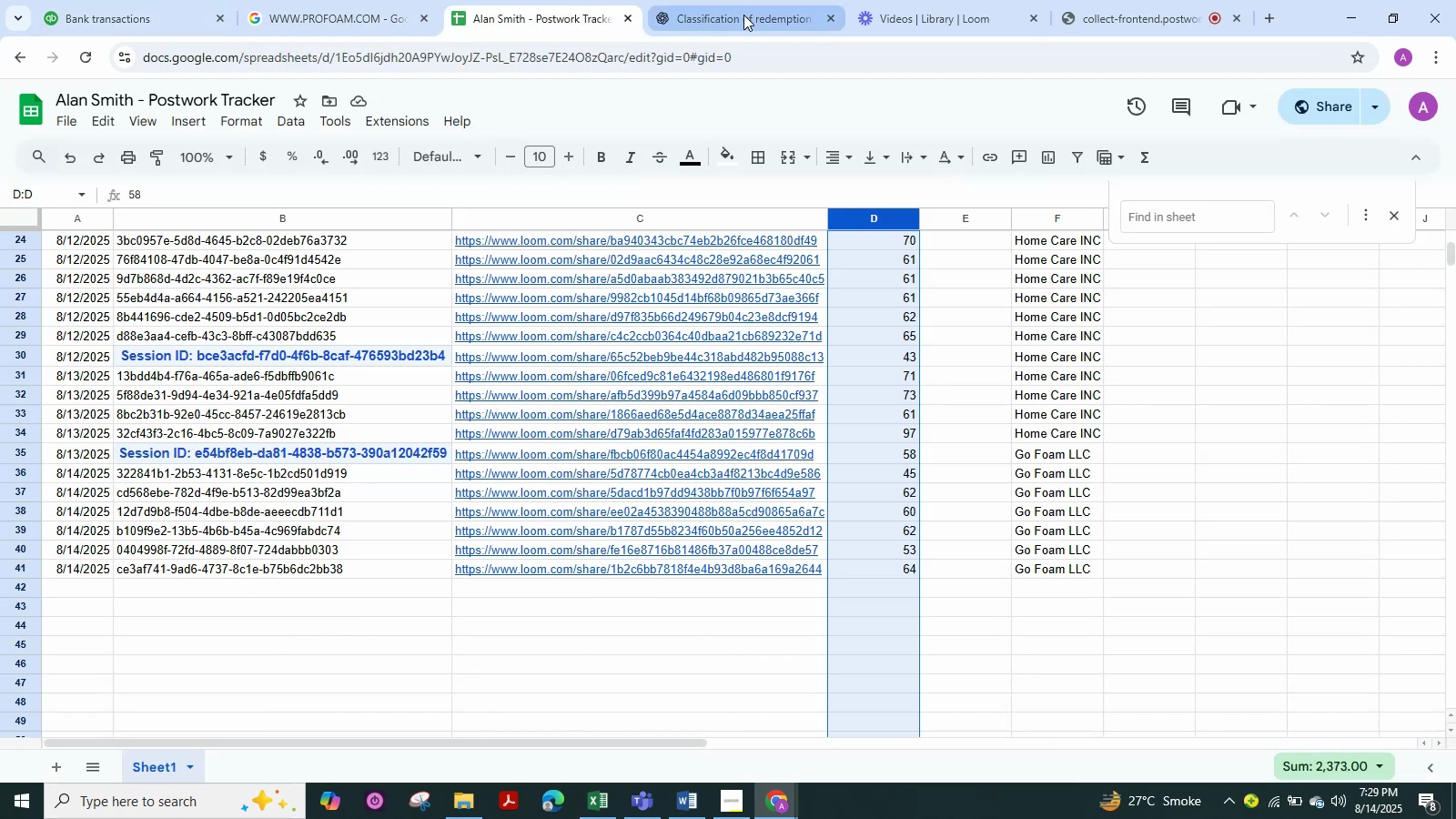 
left_click([744, 15])
 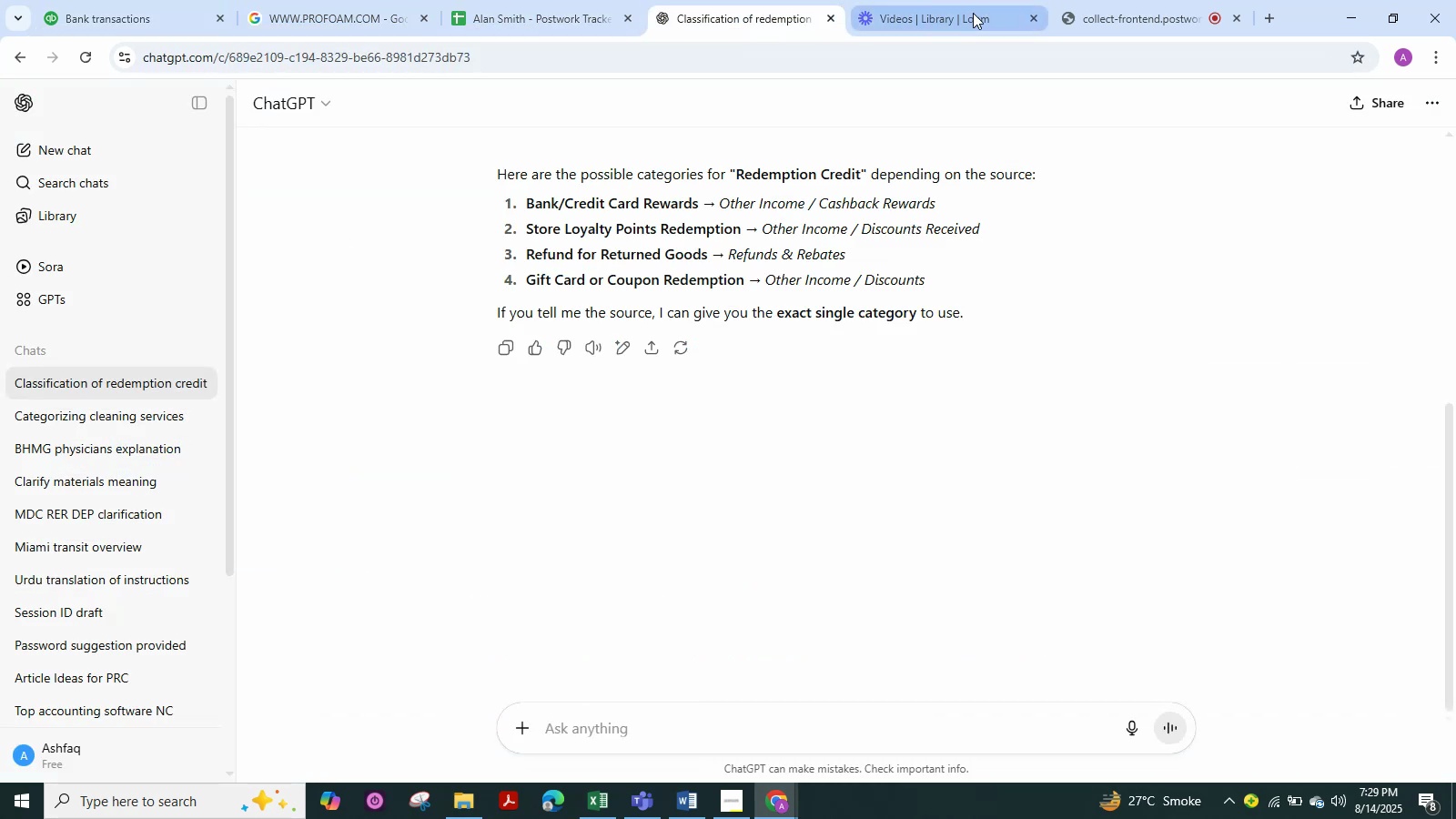 
left_click([973, 13])
 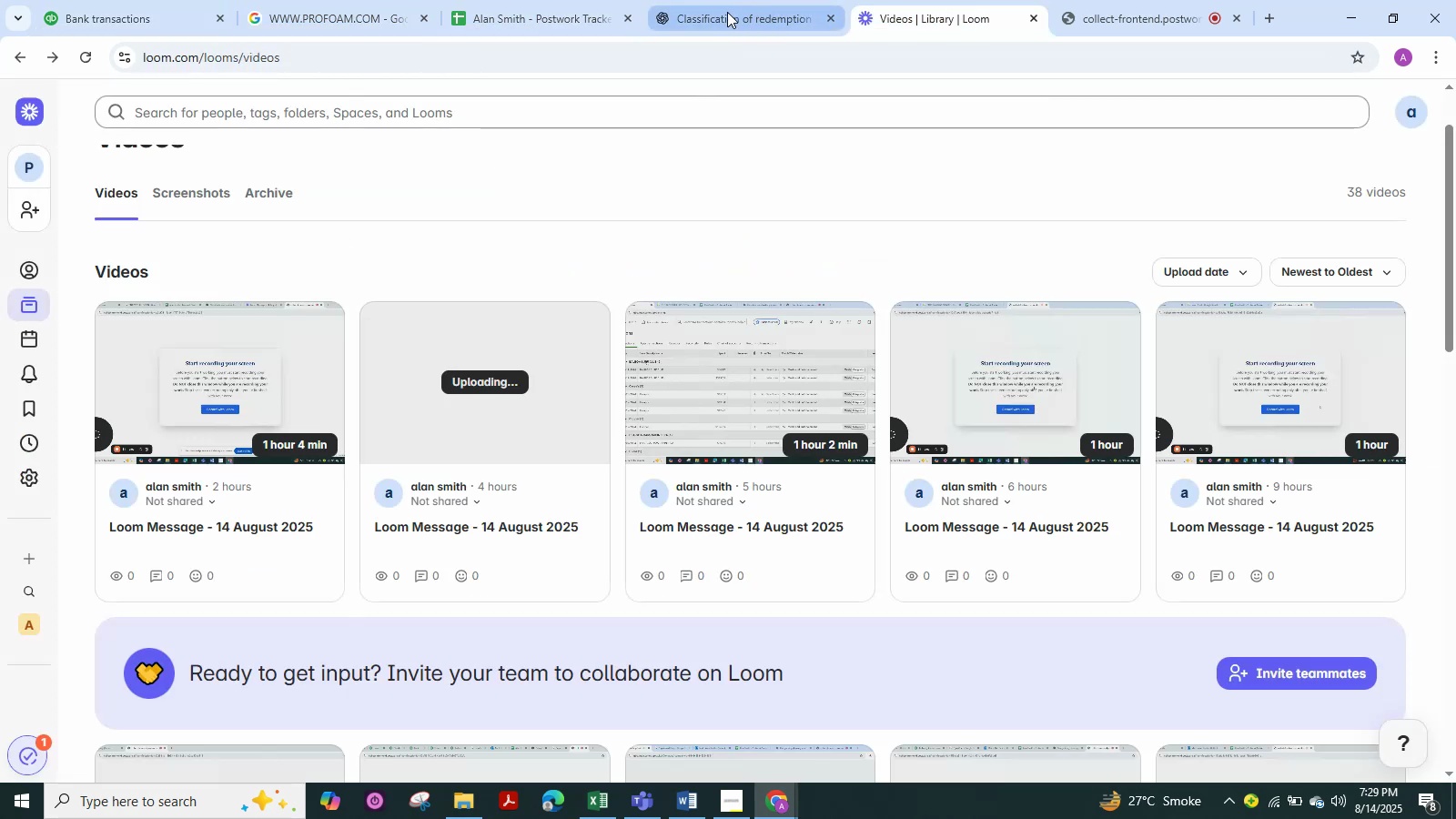 
left_click([727, 12])
 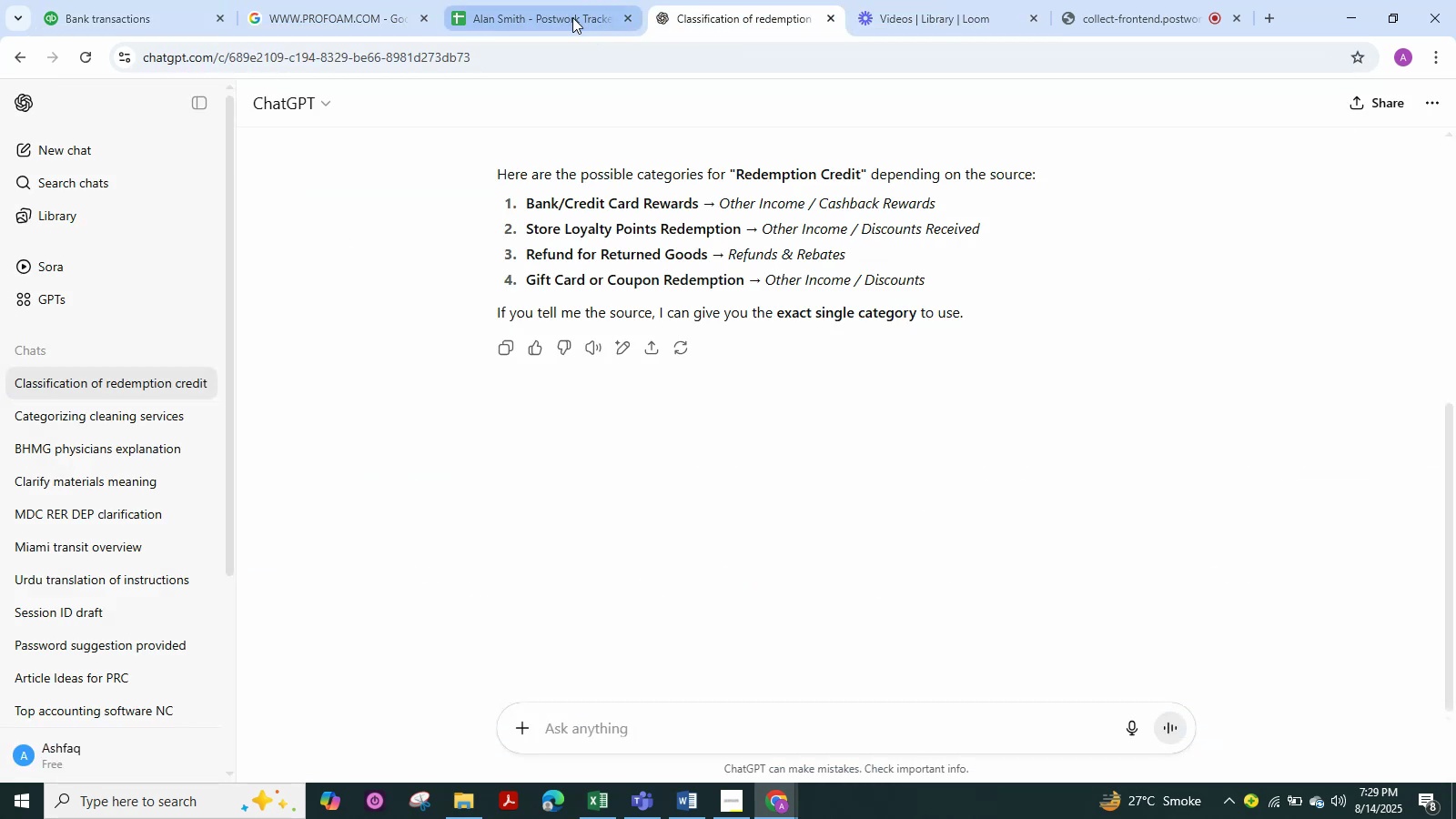 
left_click([572, 17])
 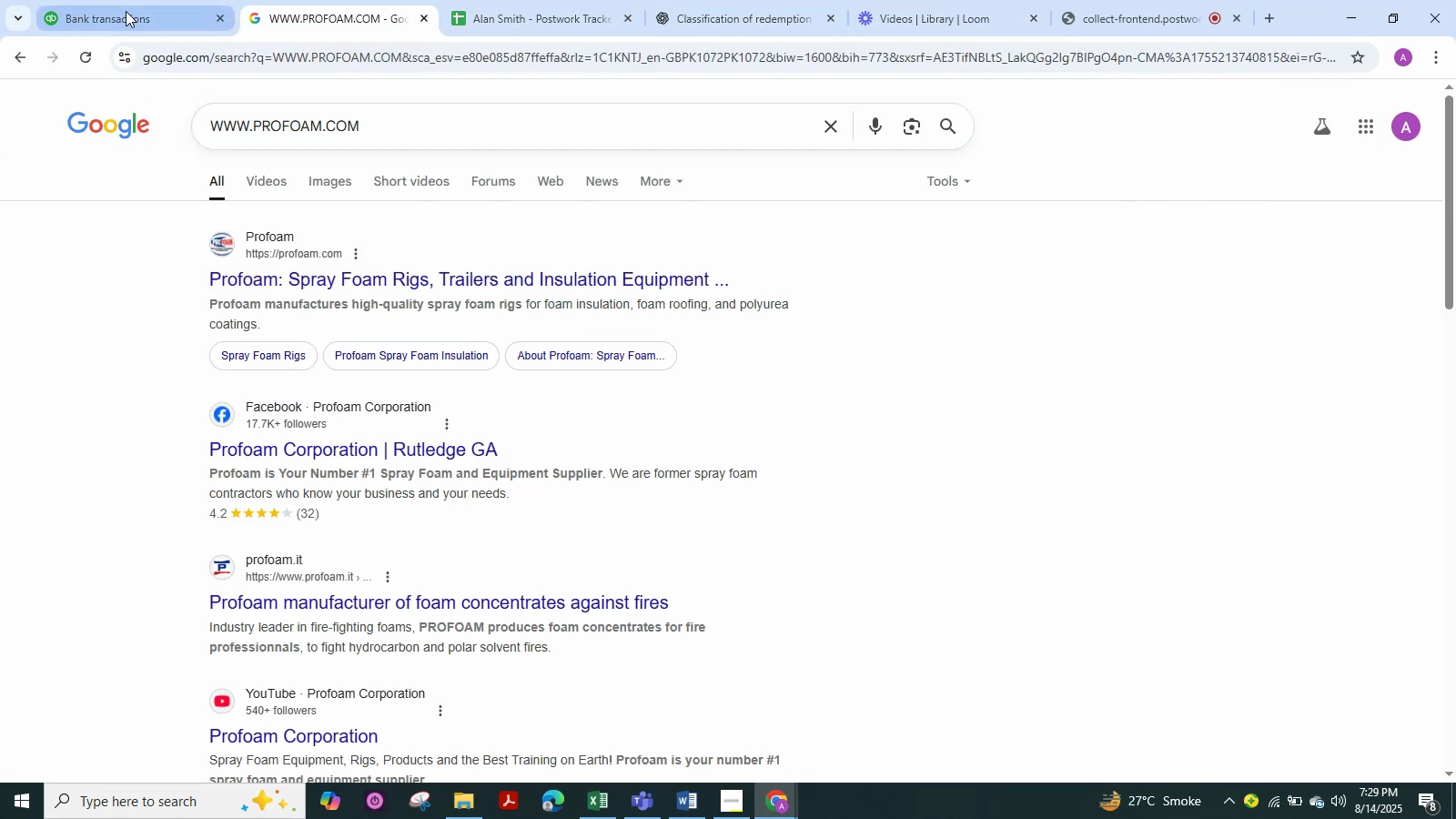 
left_click([119, 11])
 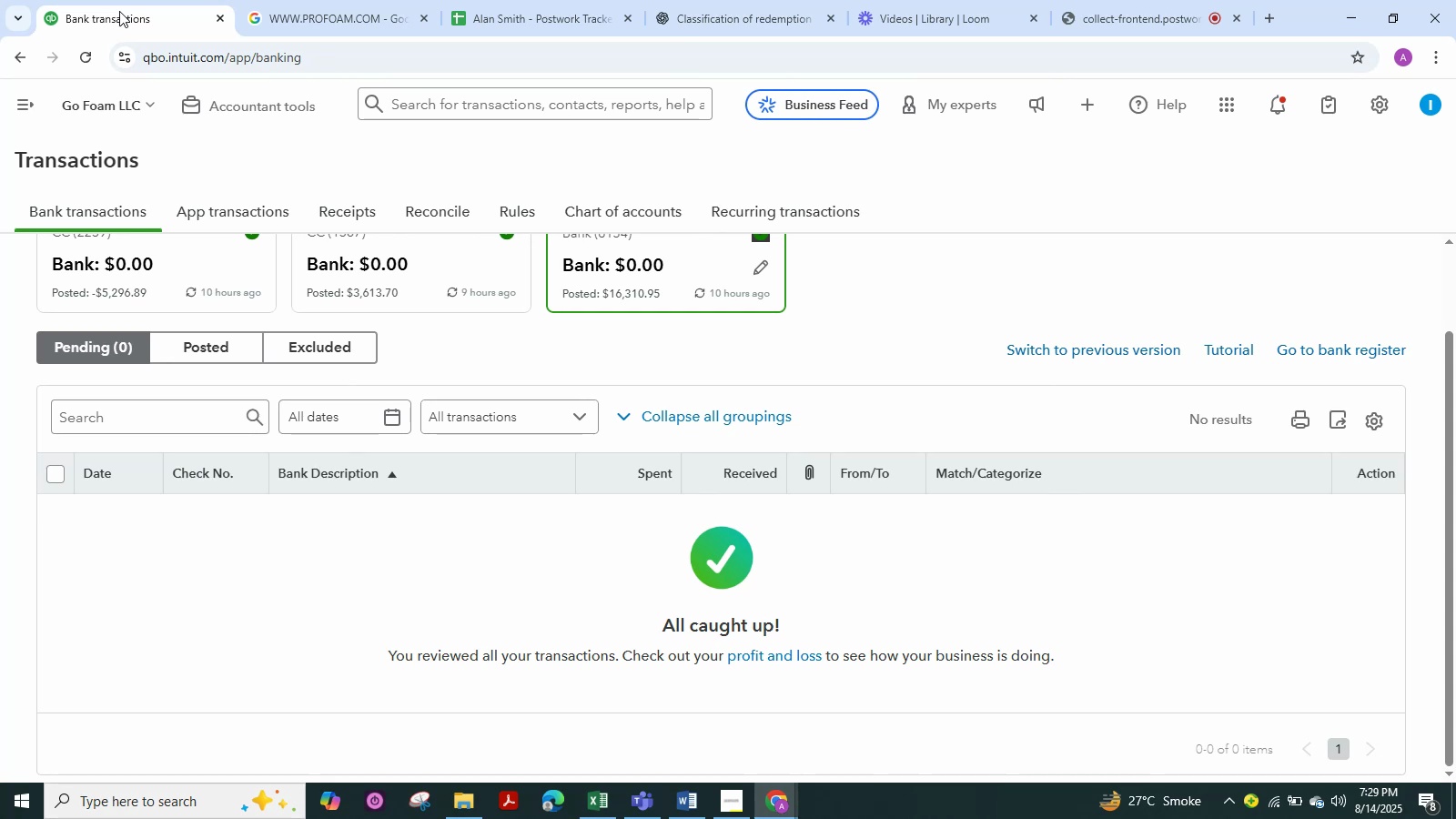 
wait(8.86)
 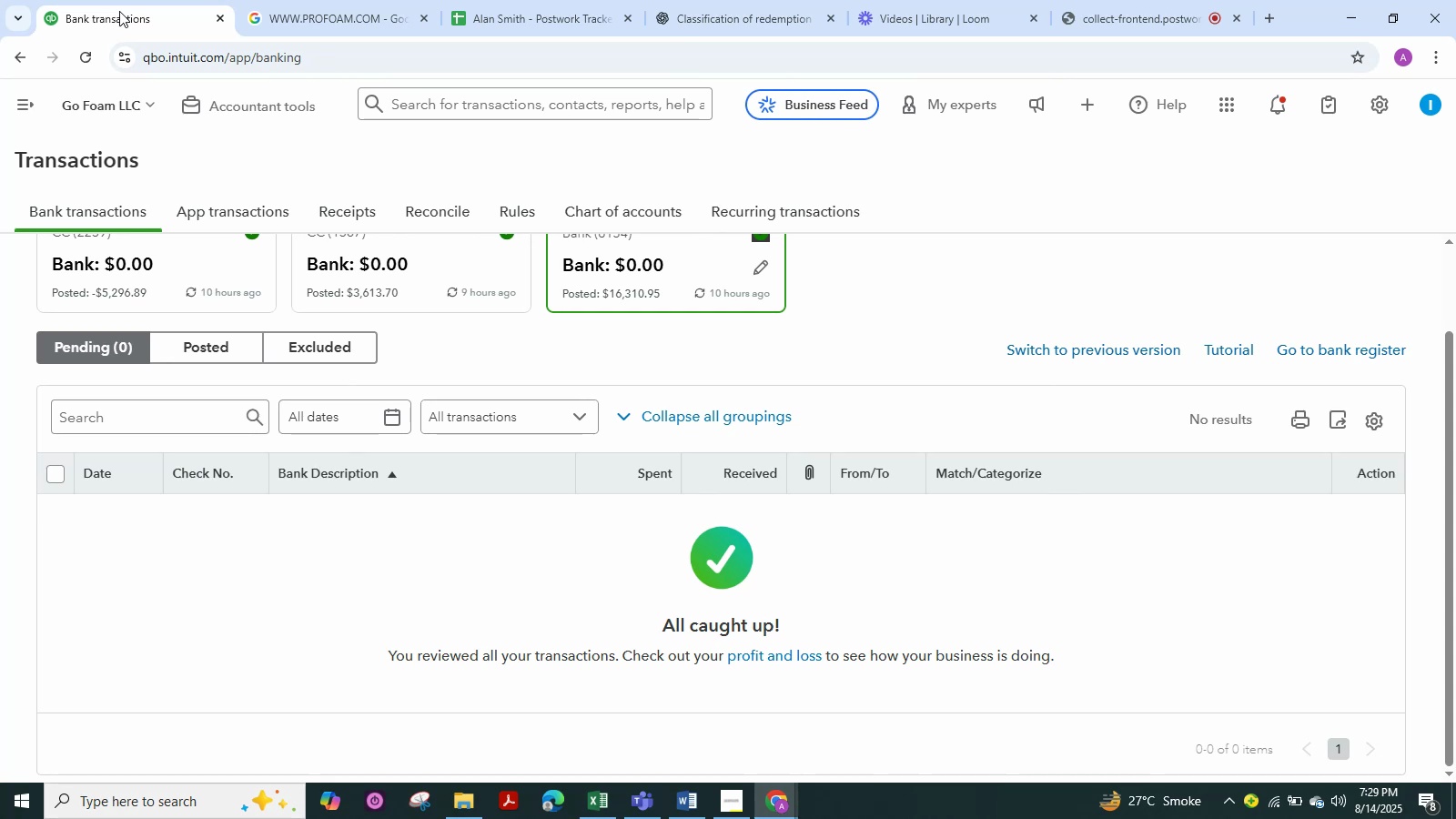 
left_click([1146, 20])
 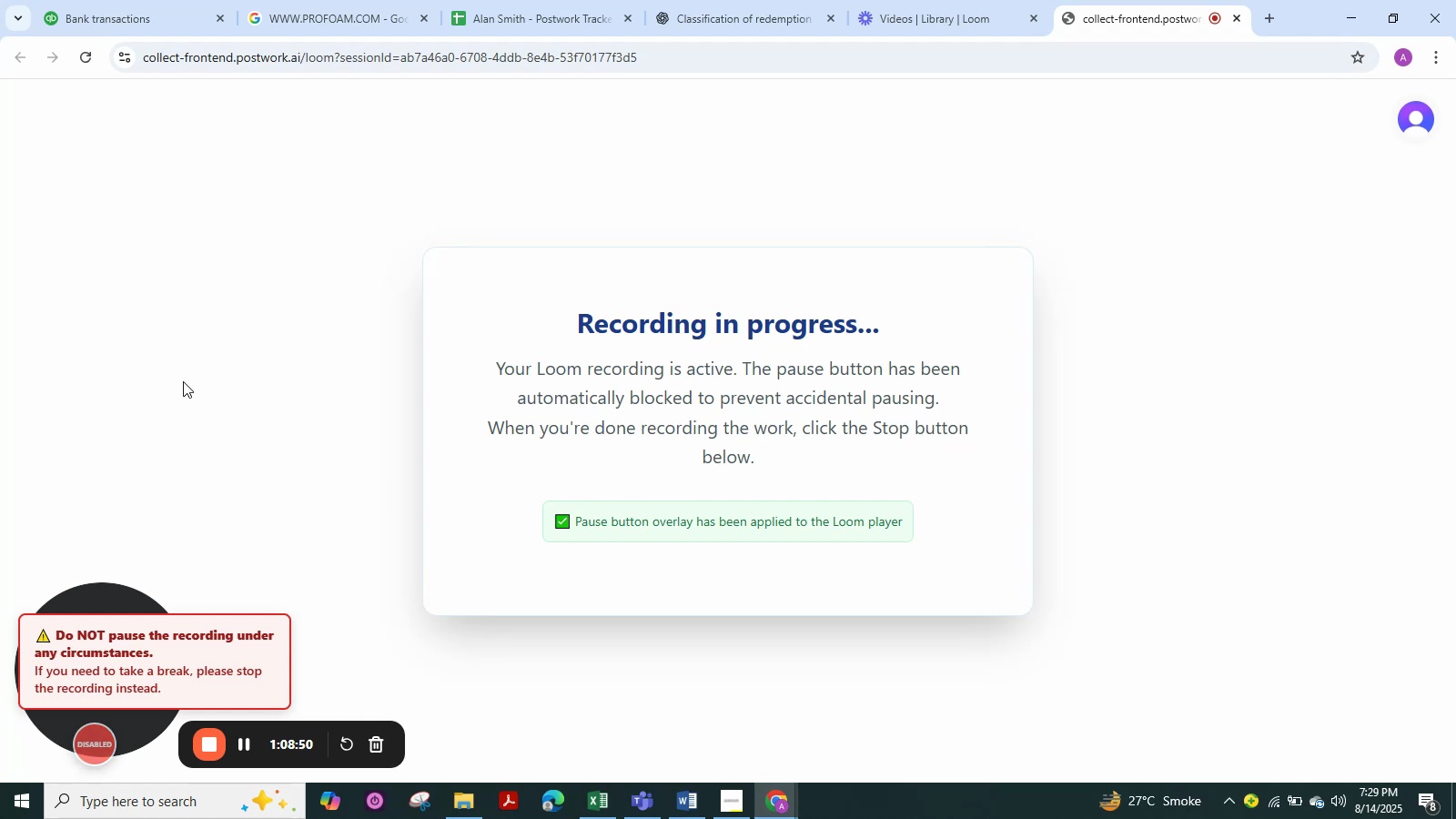 
wait(5.03)
 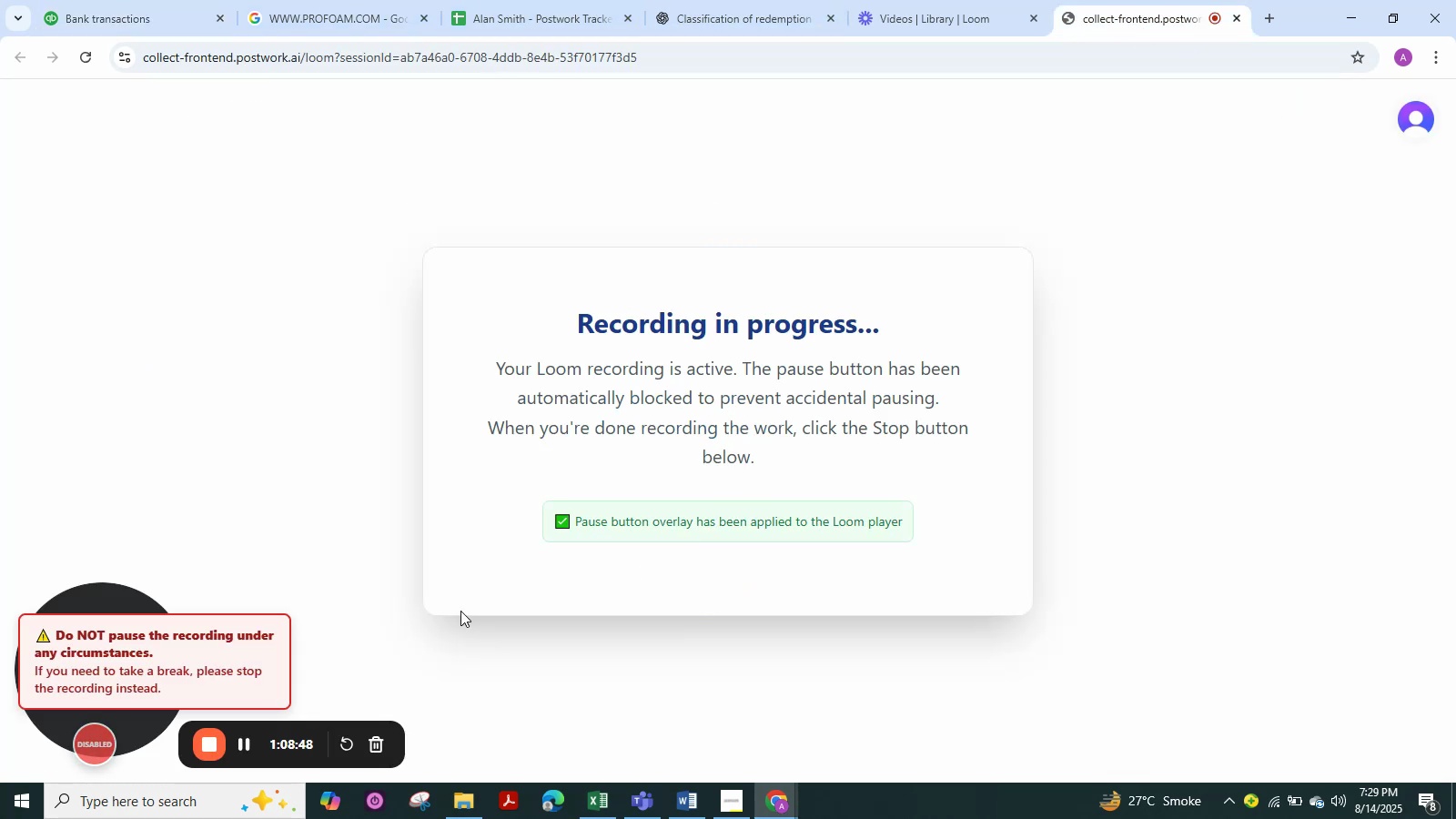 
left_click([103, 10])
 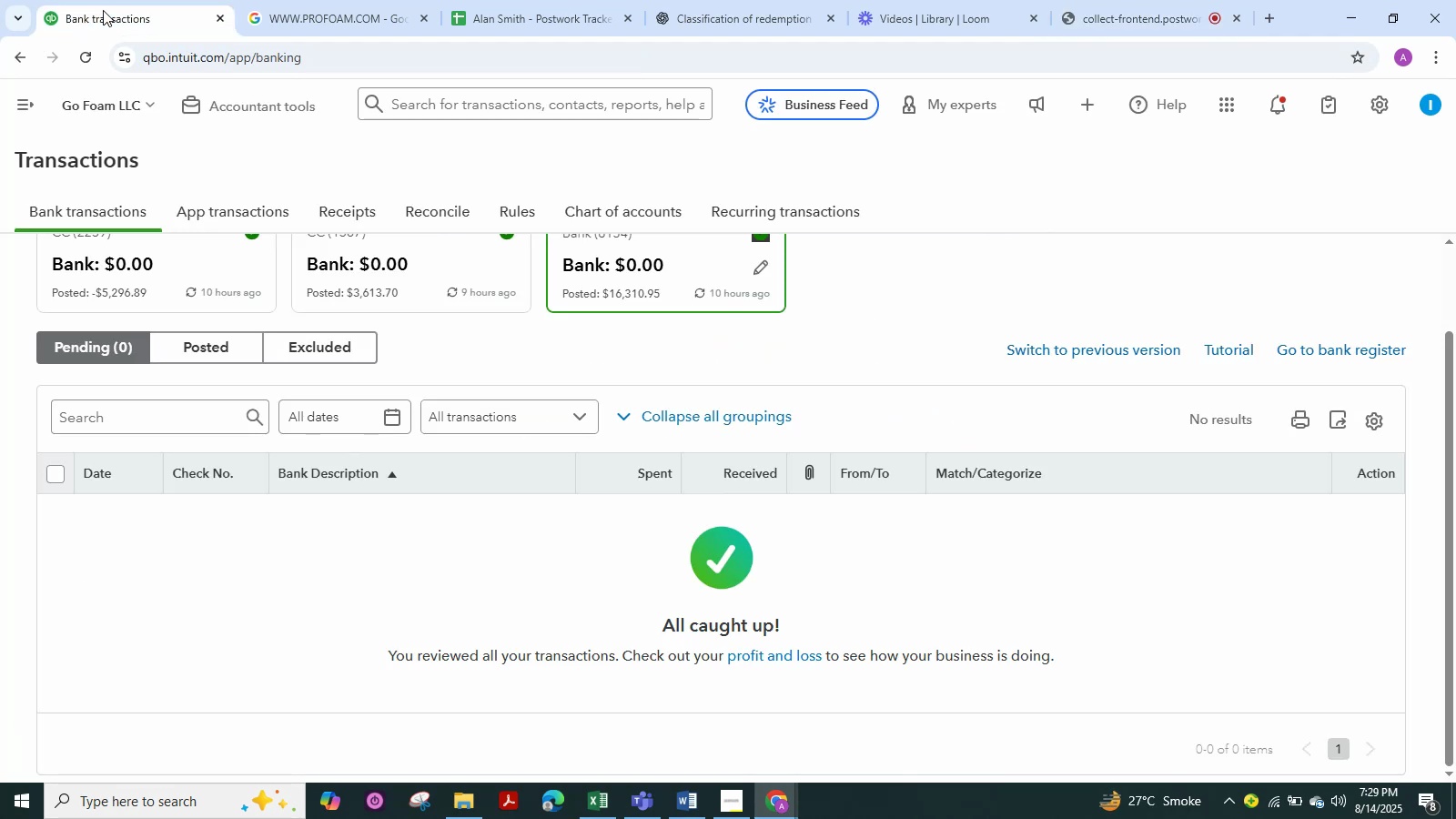 
wait(5.38)
 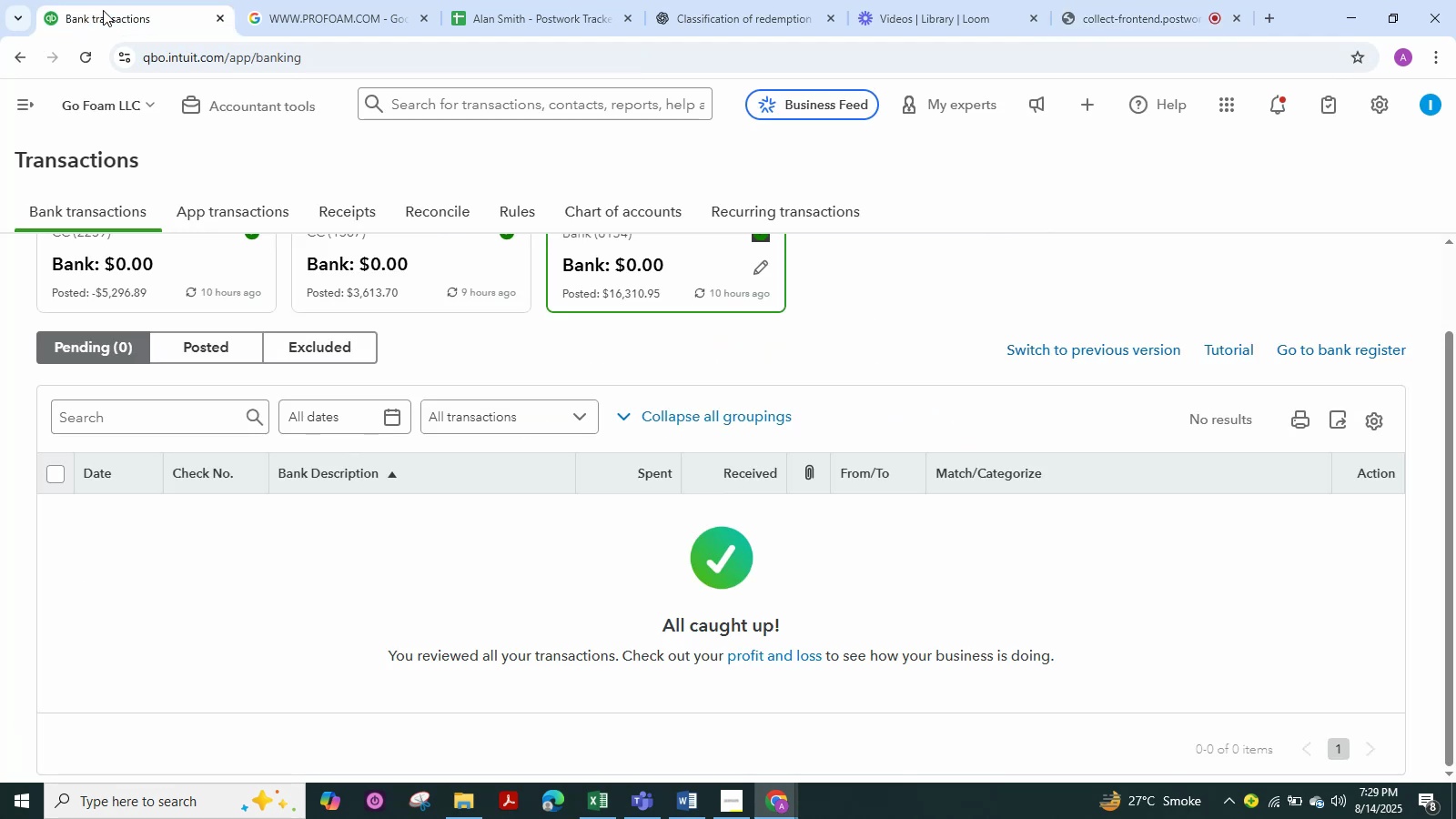 
left_click([313, 5])
 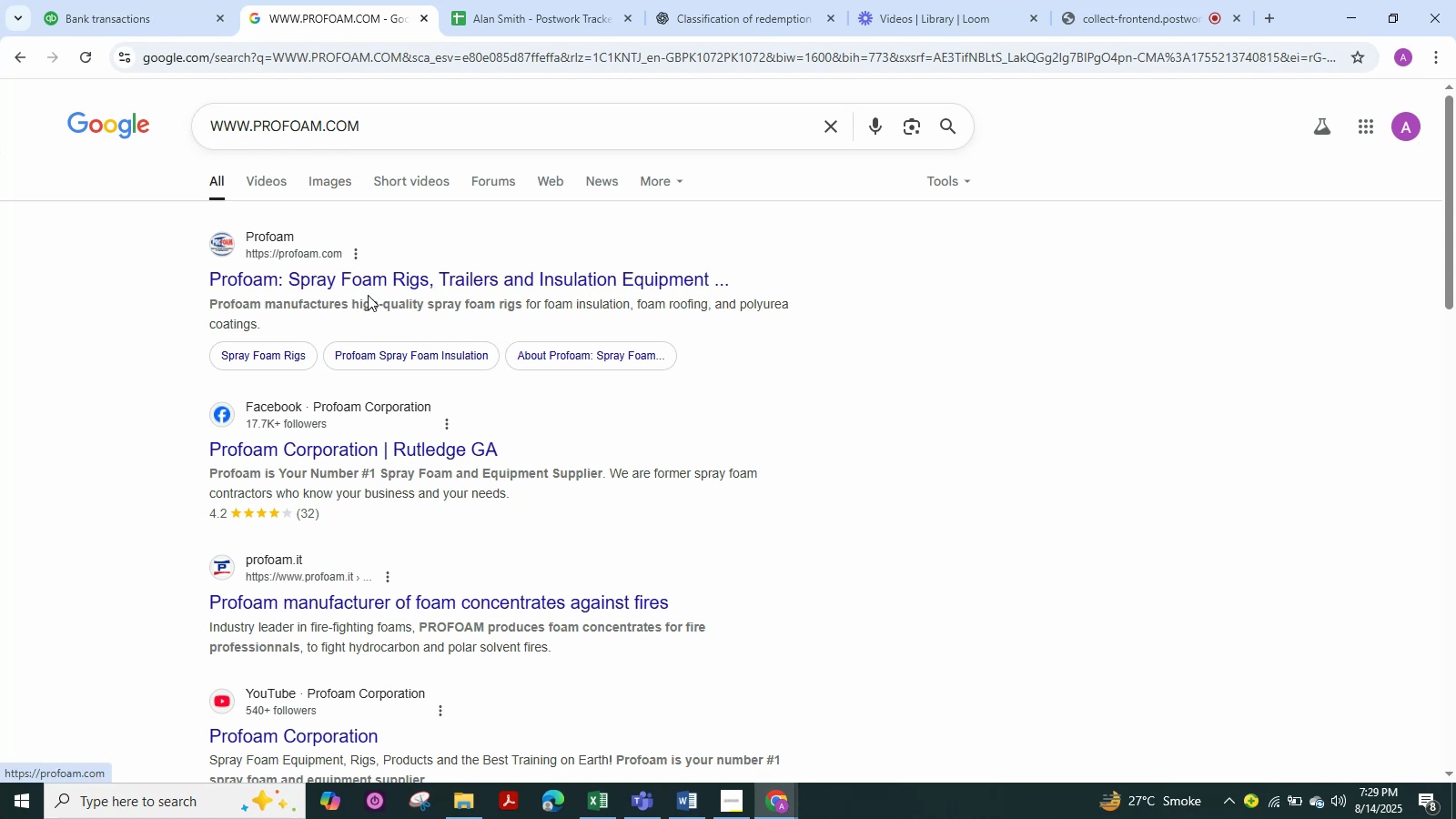 
left_click([376, 288])
 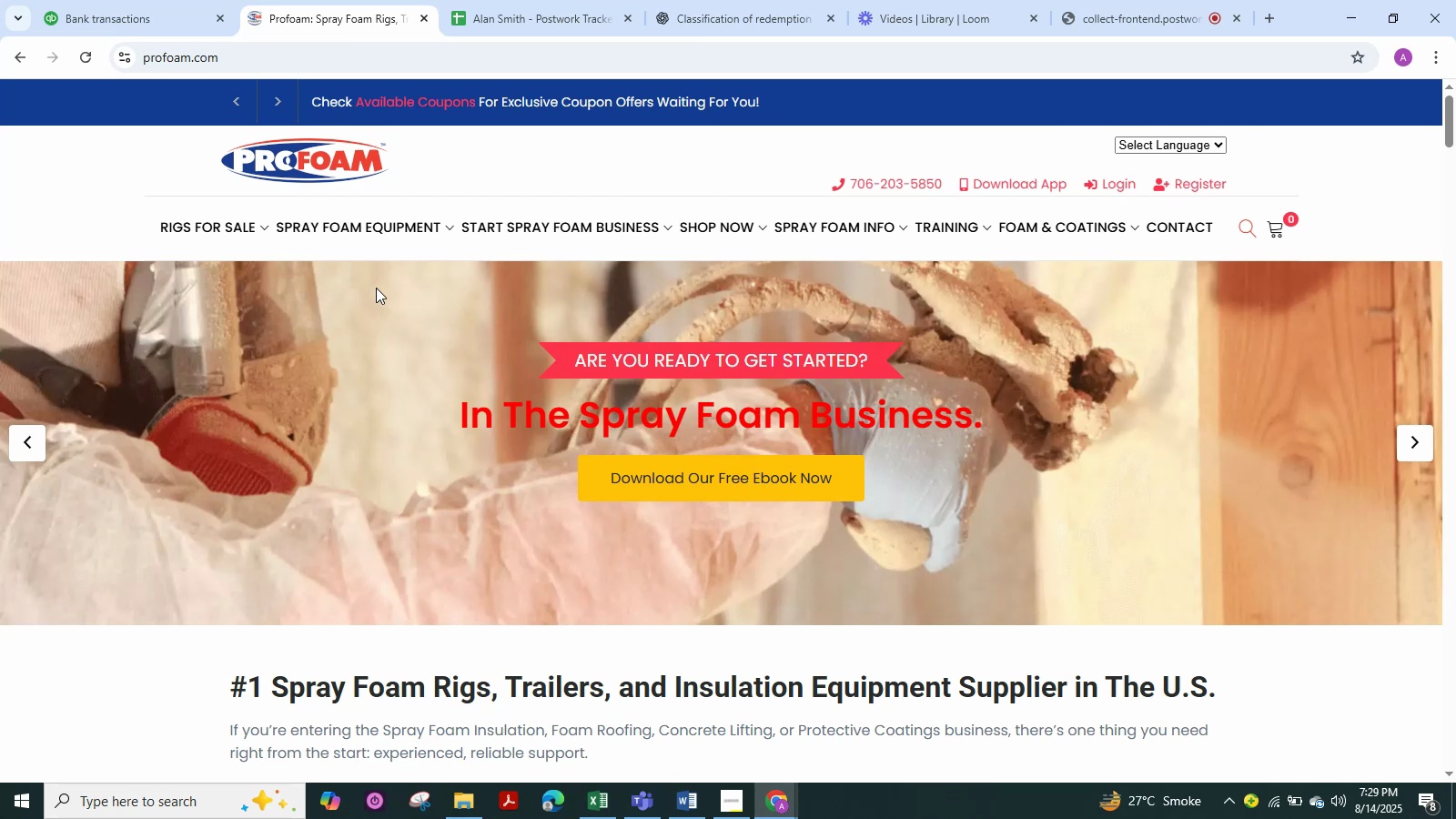 
wait(14.47)
 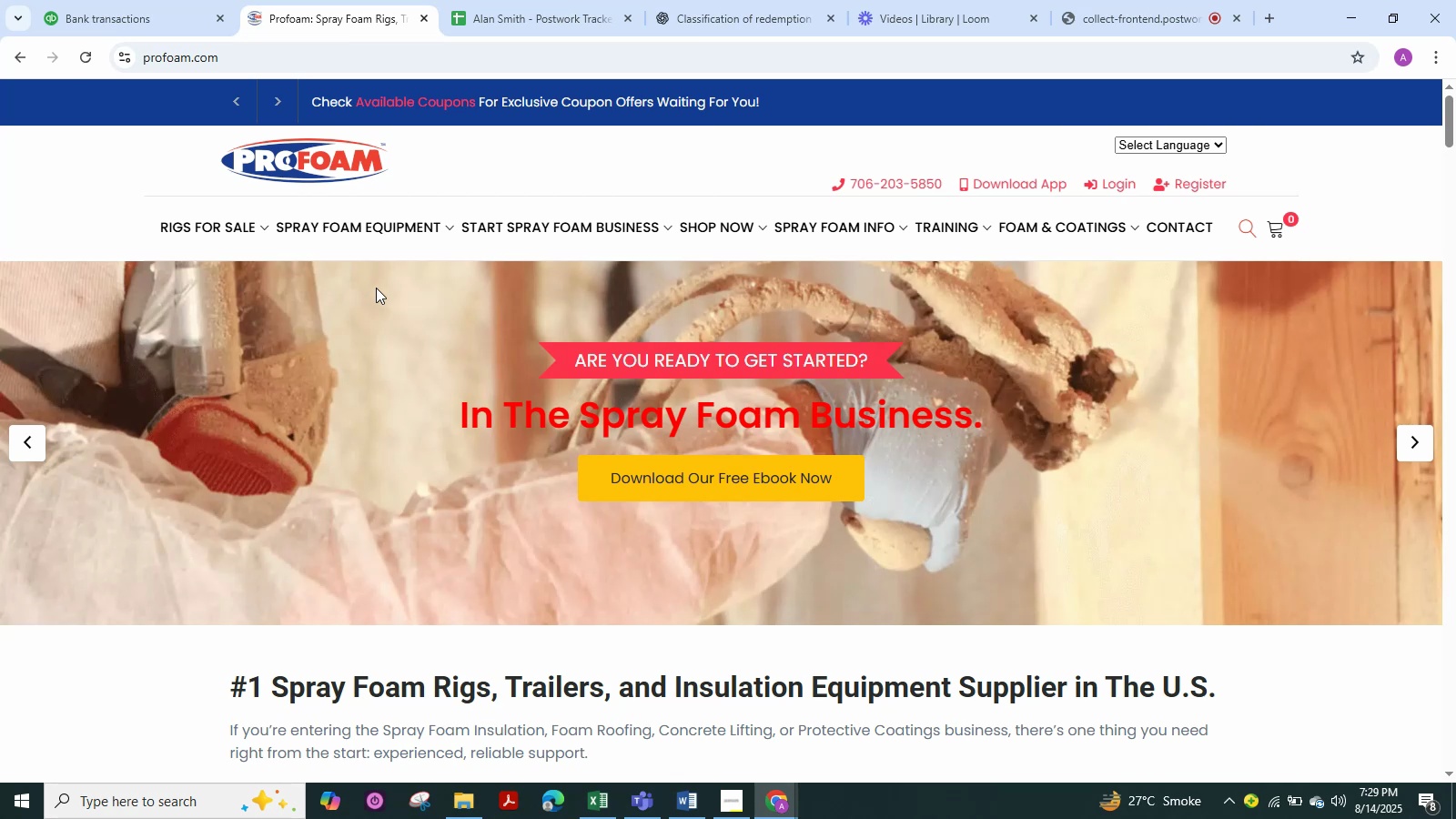 
left_click([116, 11])
 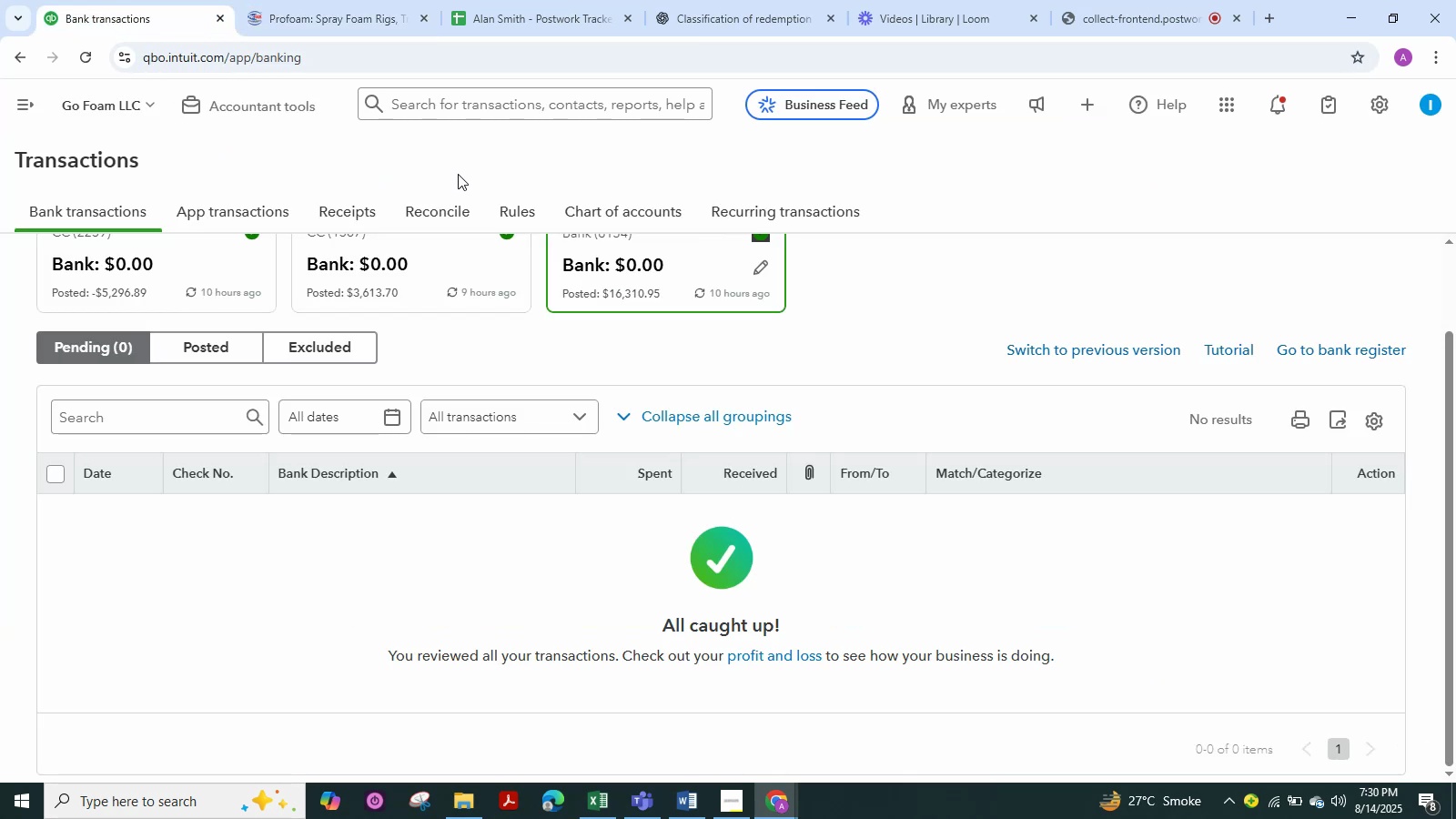 
scroll: coordinate [534, 194], scroll_direction: none, amount: 0.0
 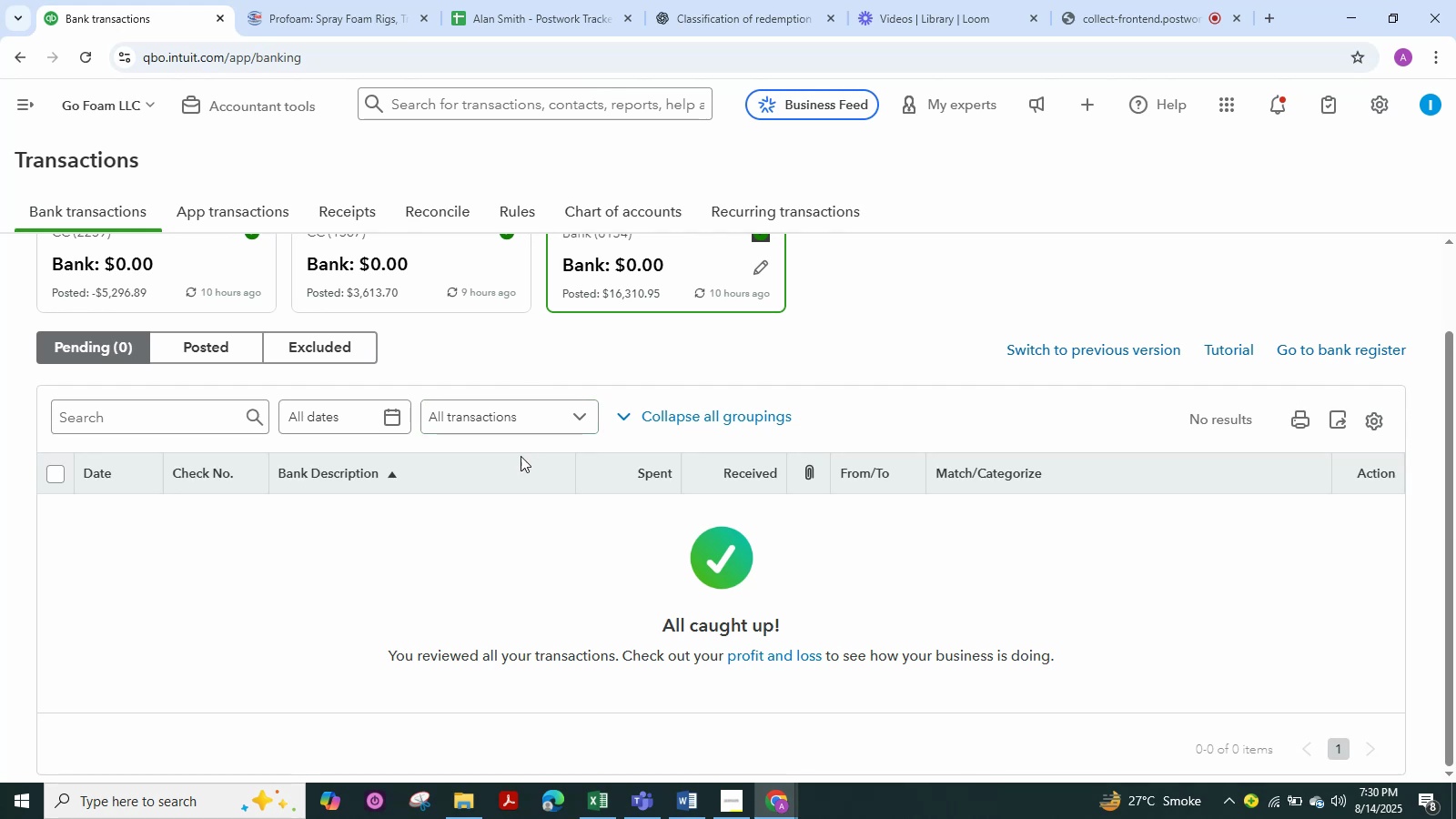 
scroll: coordinate [508, 470], scroll_direction: up, amount: 3.0
 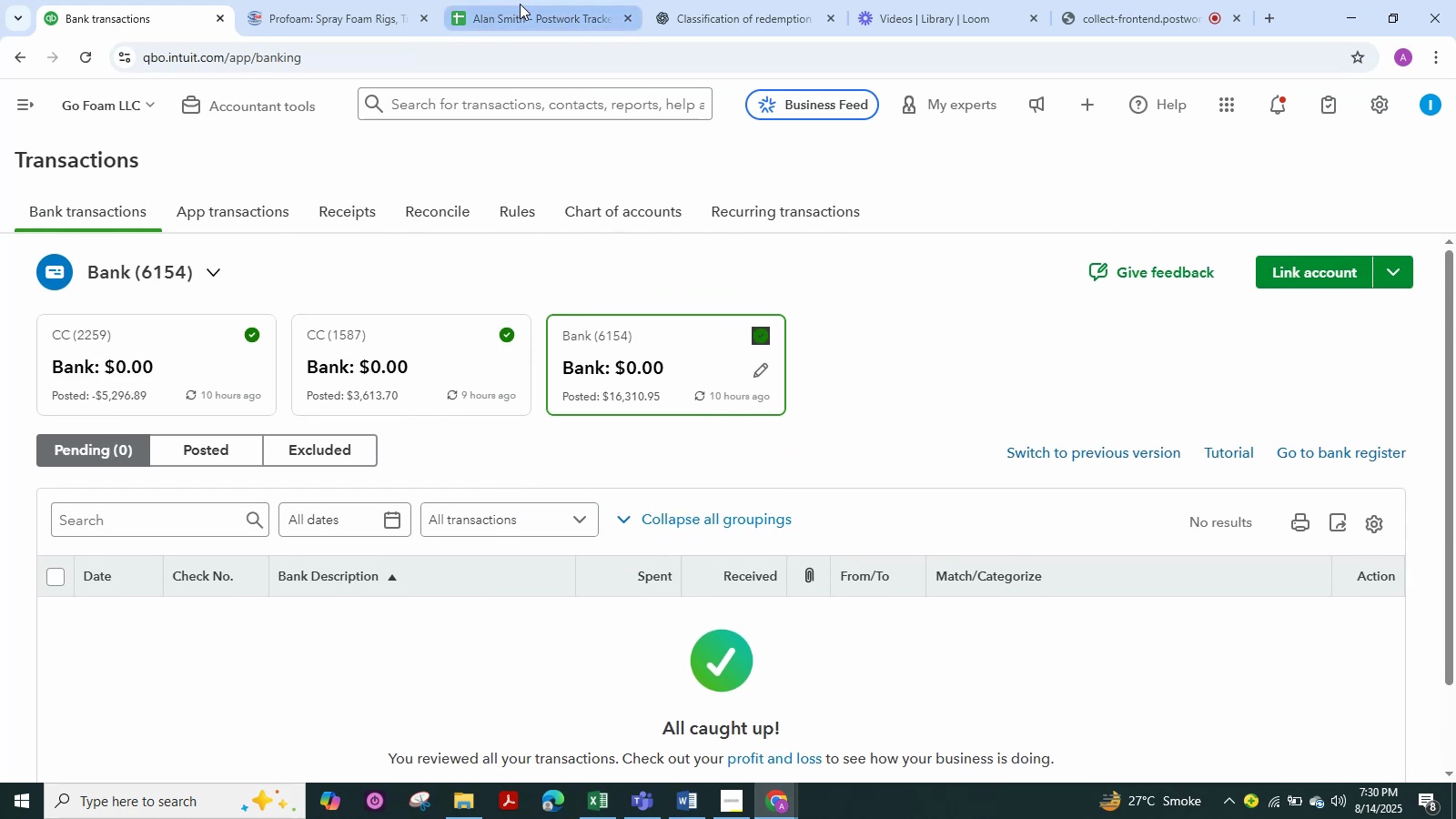 
left_click([527, 5])
 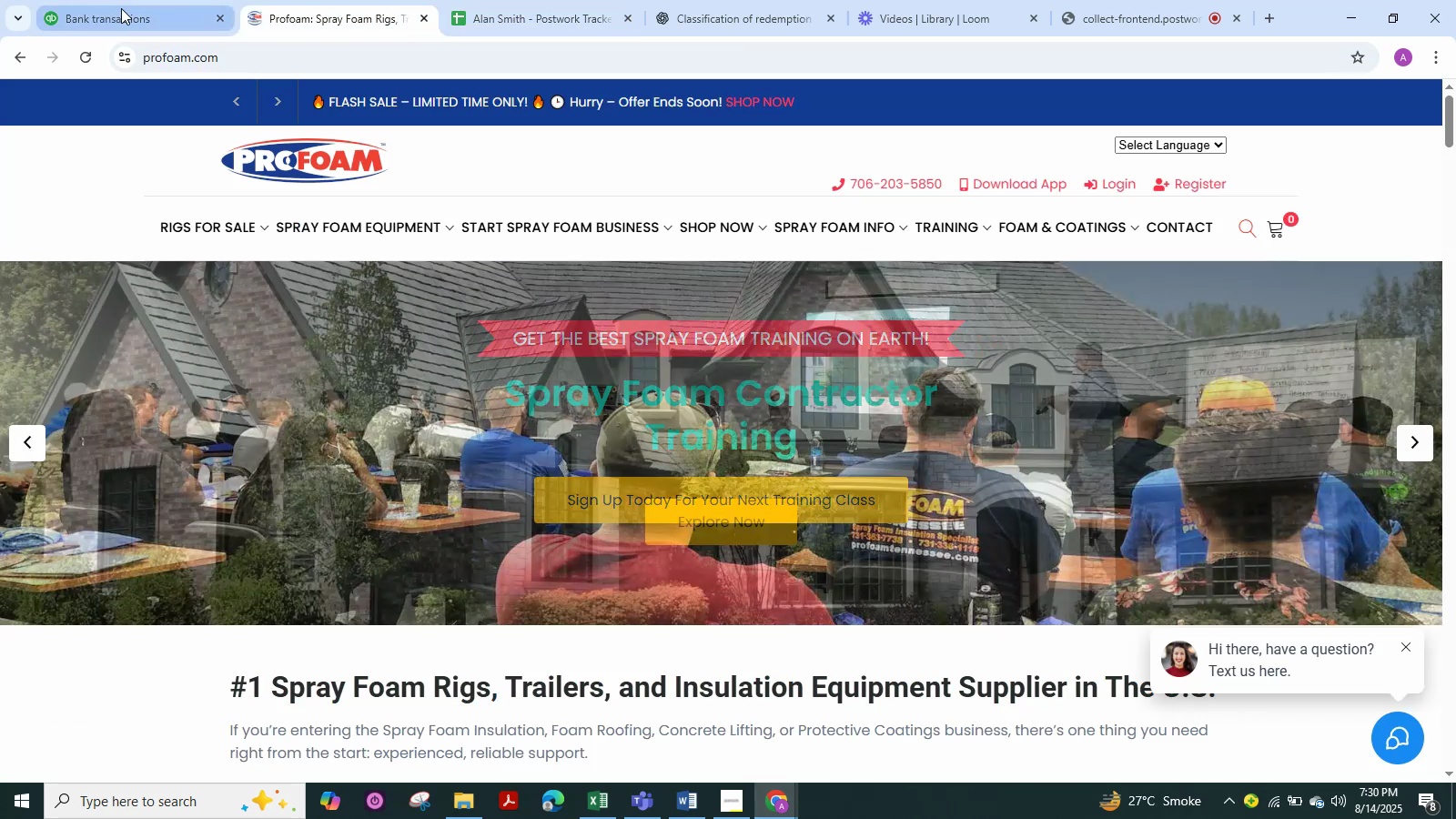 
left_click([121, 8])
 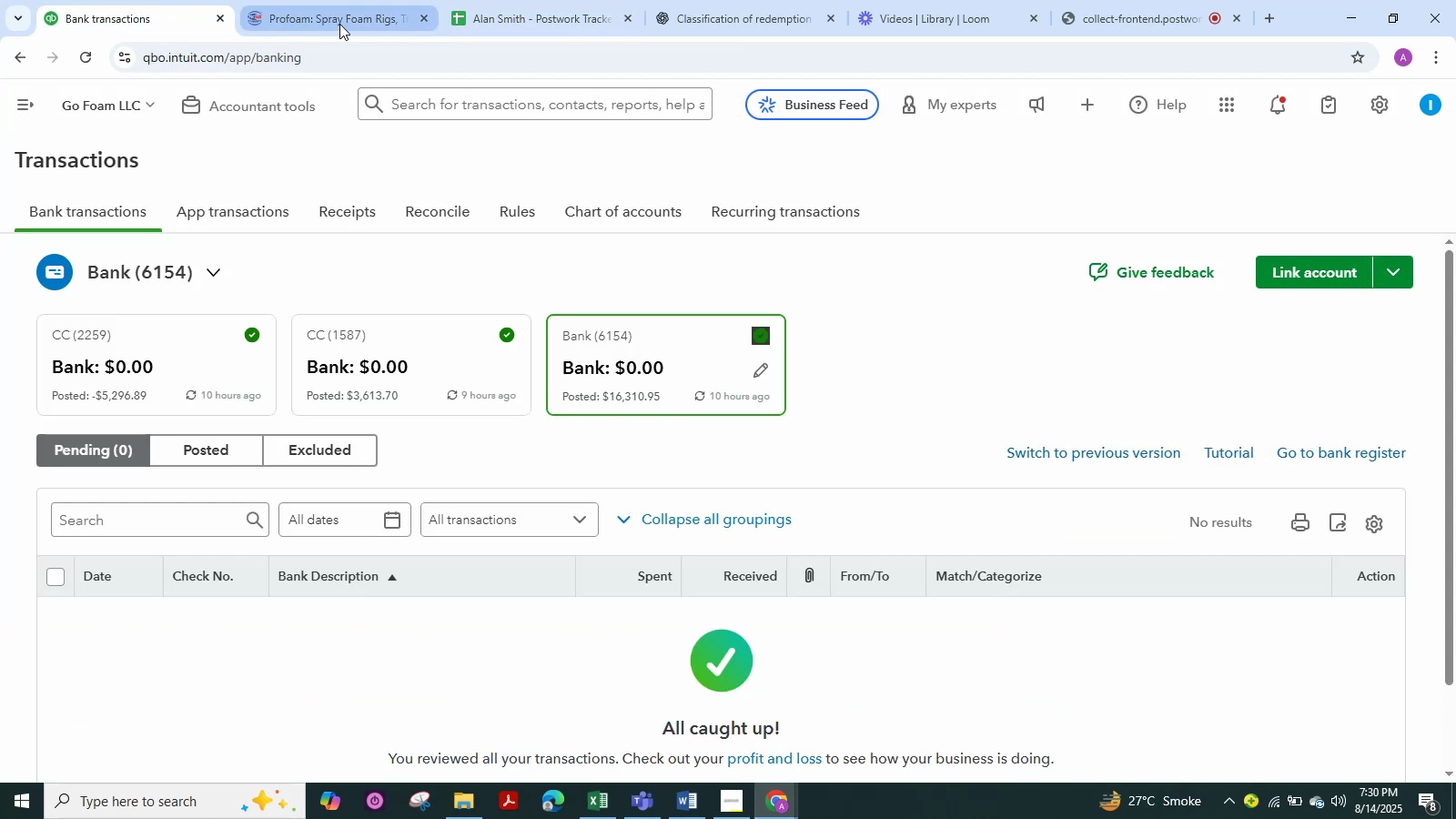 
left_click([341, 22])
 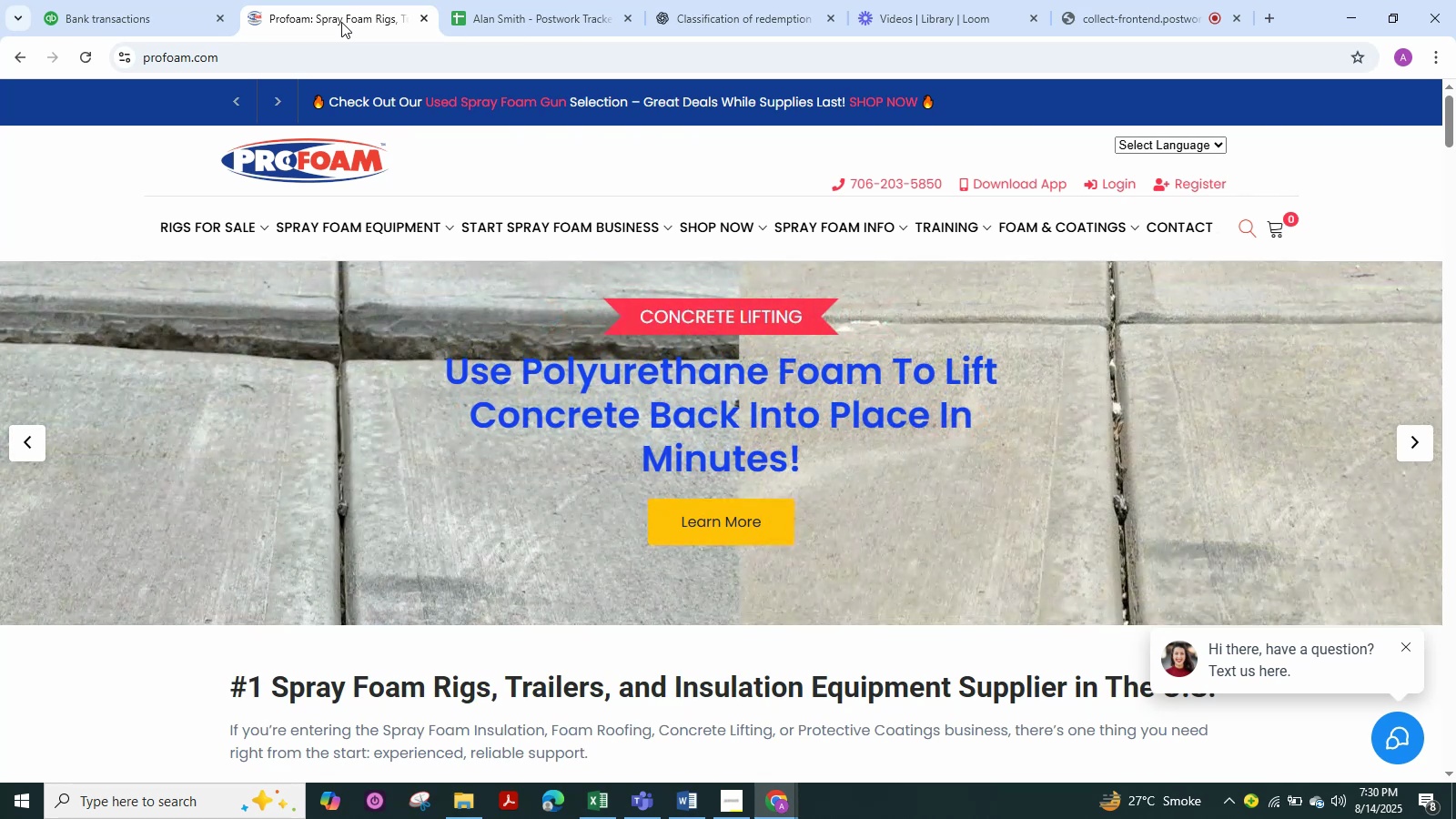 
wait(22.3)
 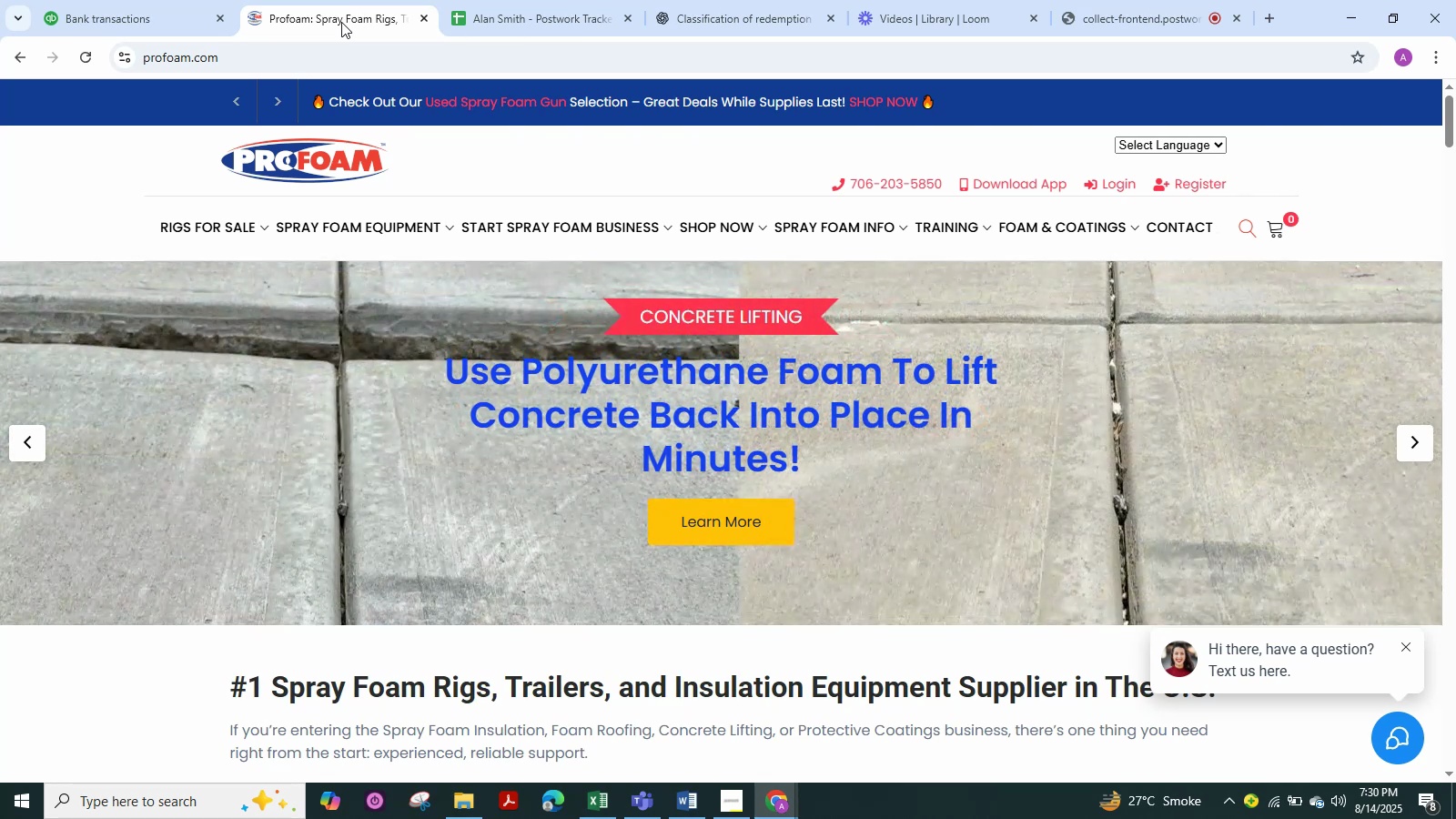 
left_click([131, 20])
 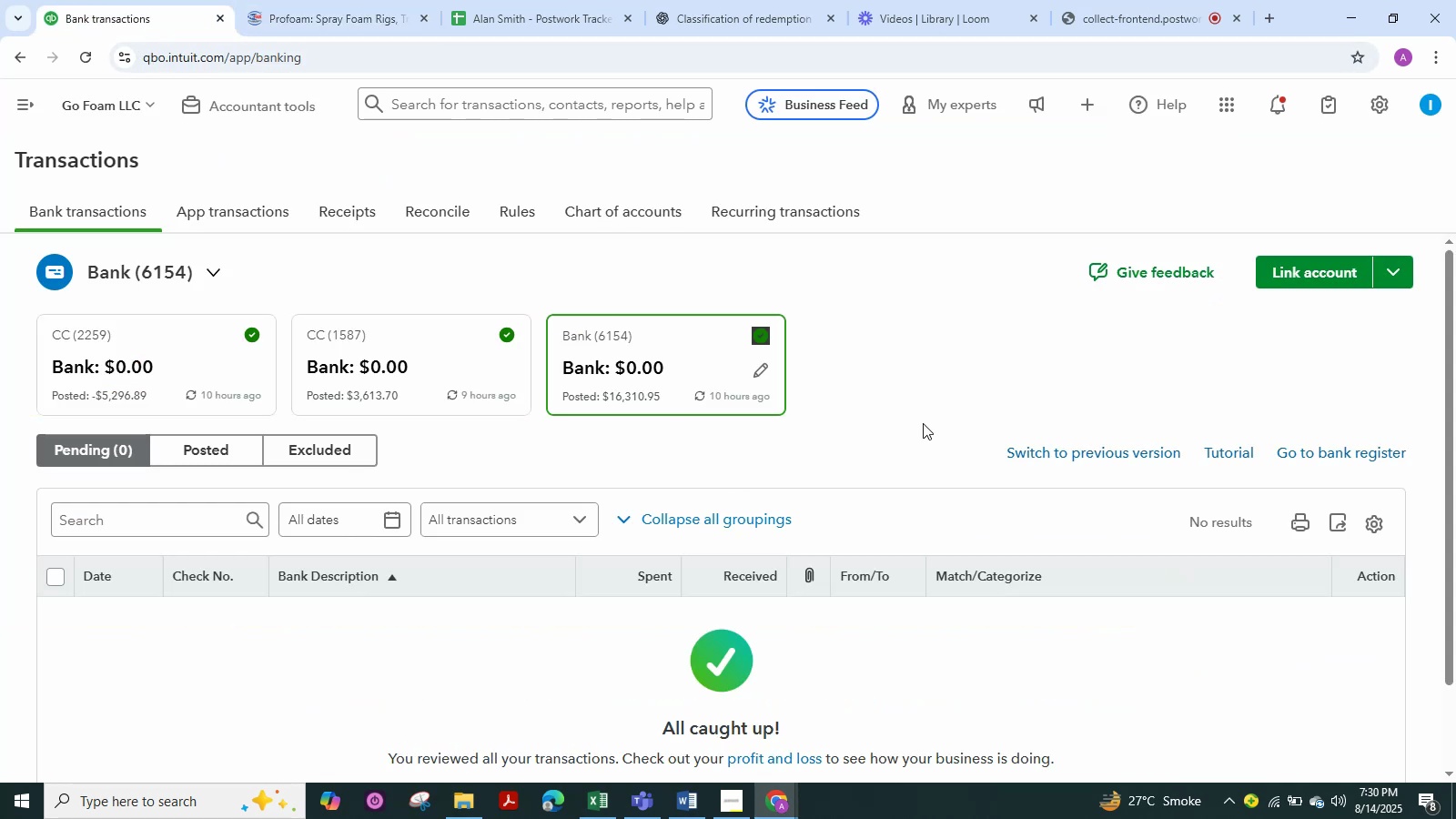 
scroll: coordinate [925, 382], scroll_direction: up, amount: 5.0
 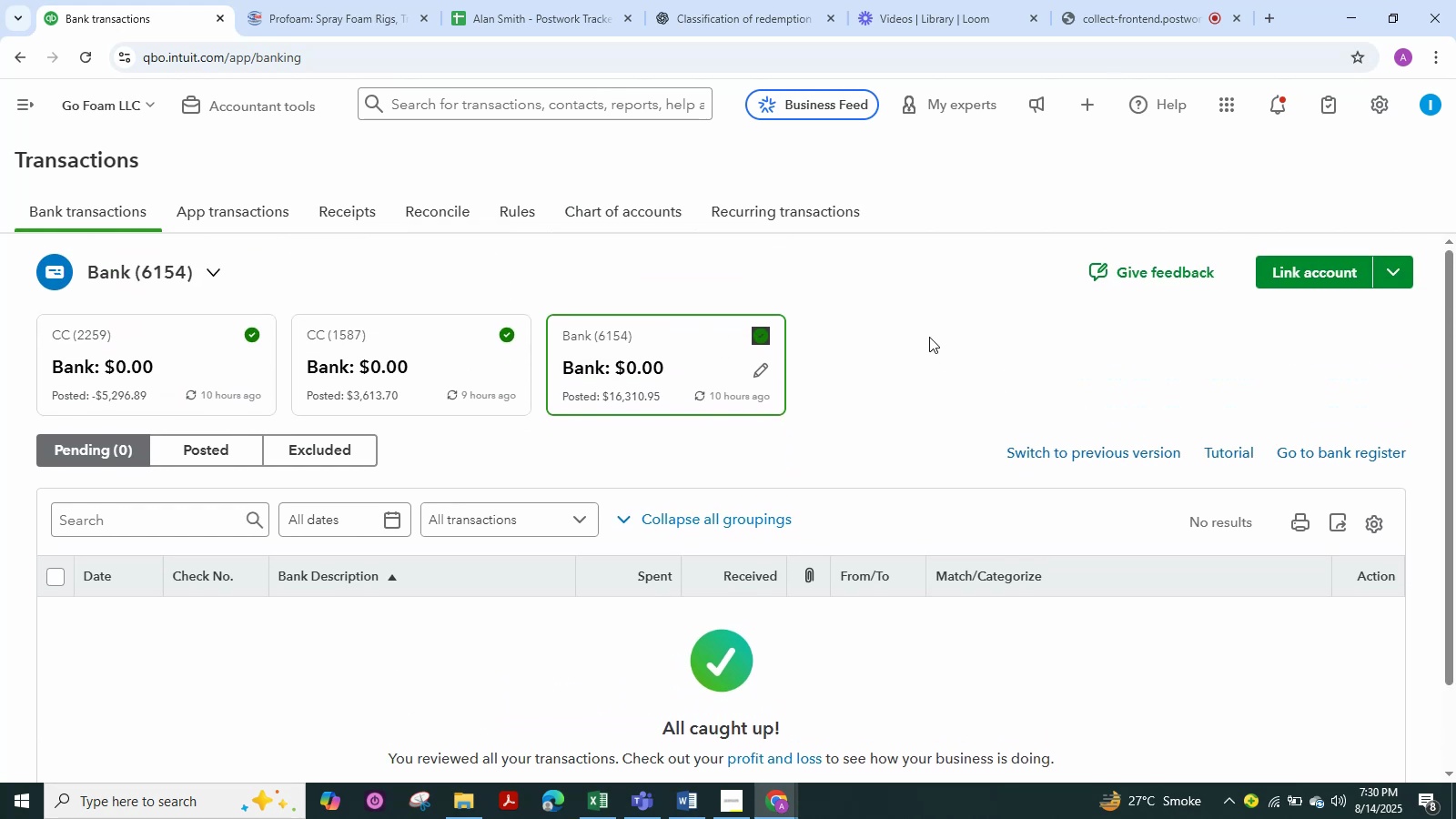 
left_click([982, 343])
 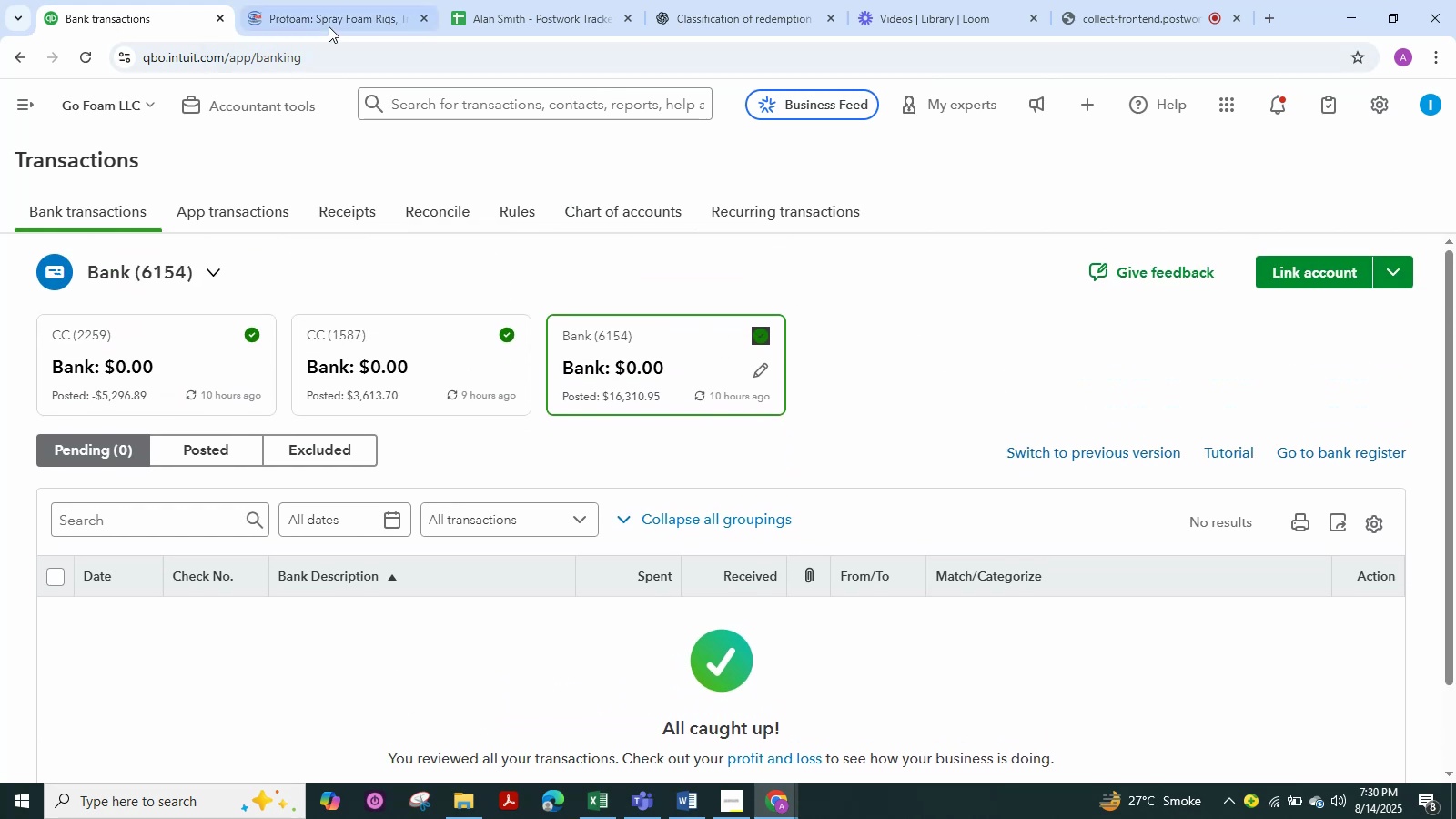 
left_click([337, 20])
 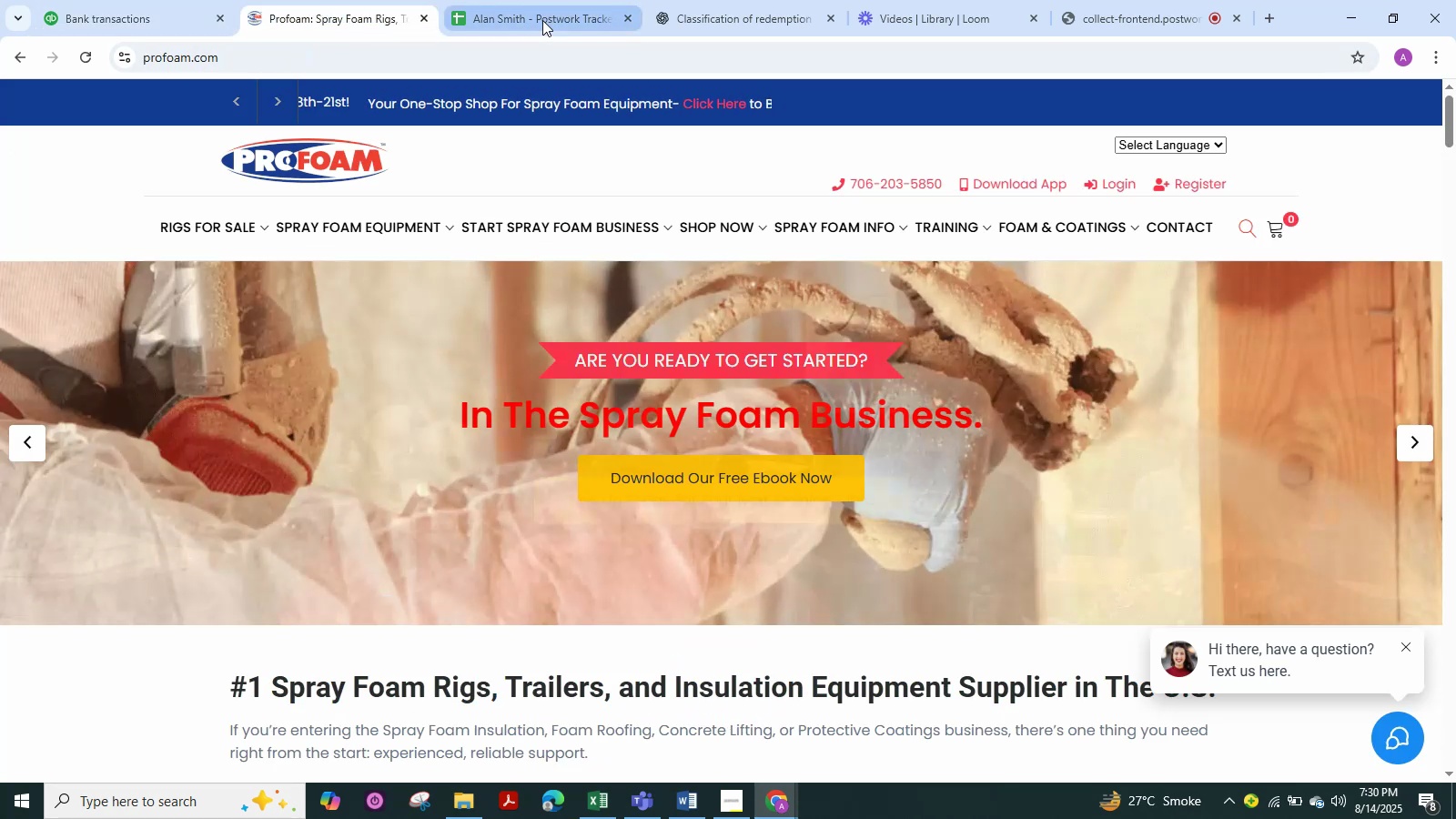 
left_click([542, 20])
 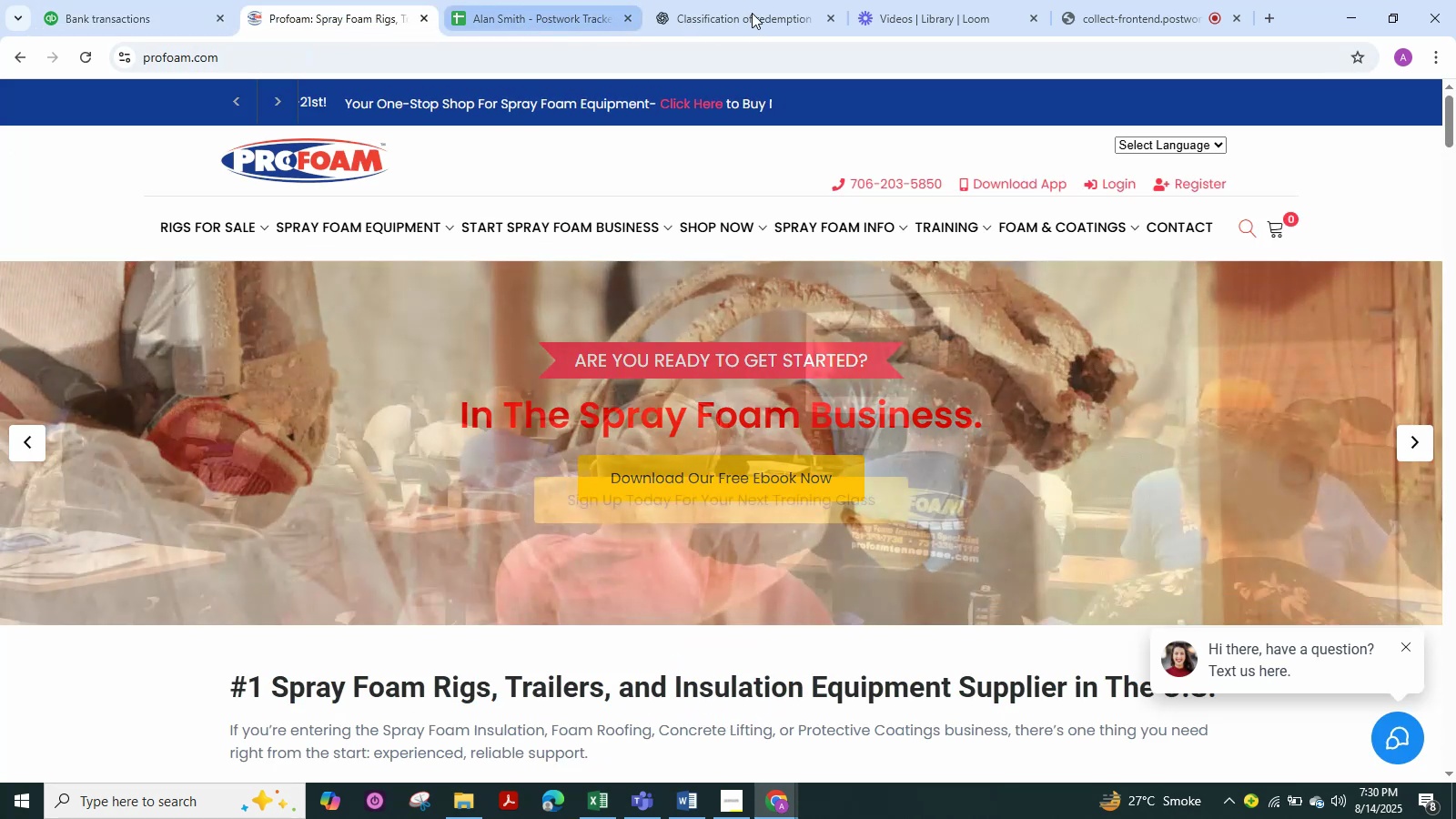 
left_click([752, 13])
 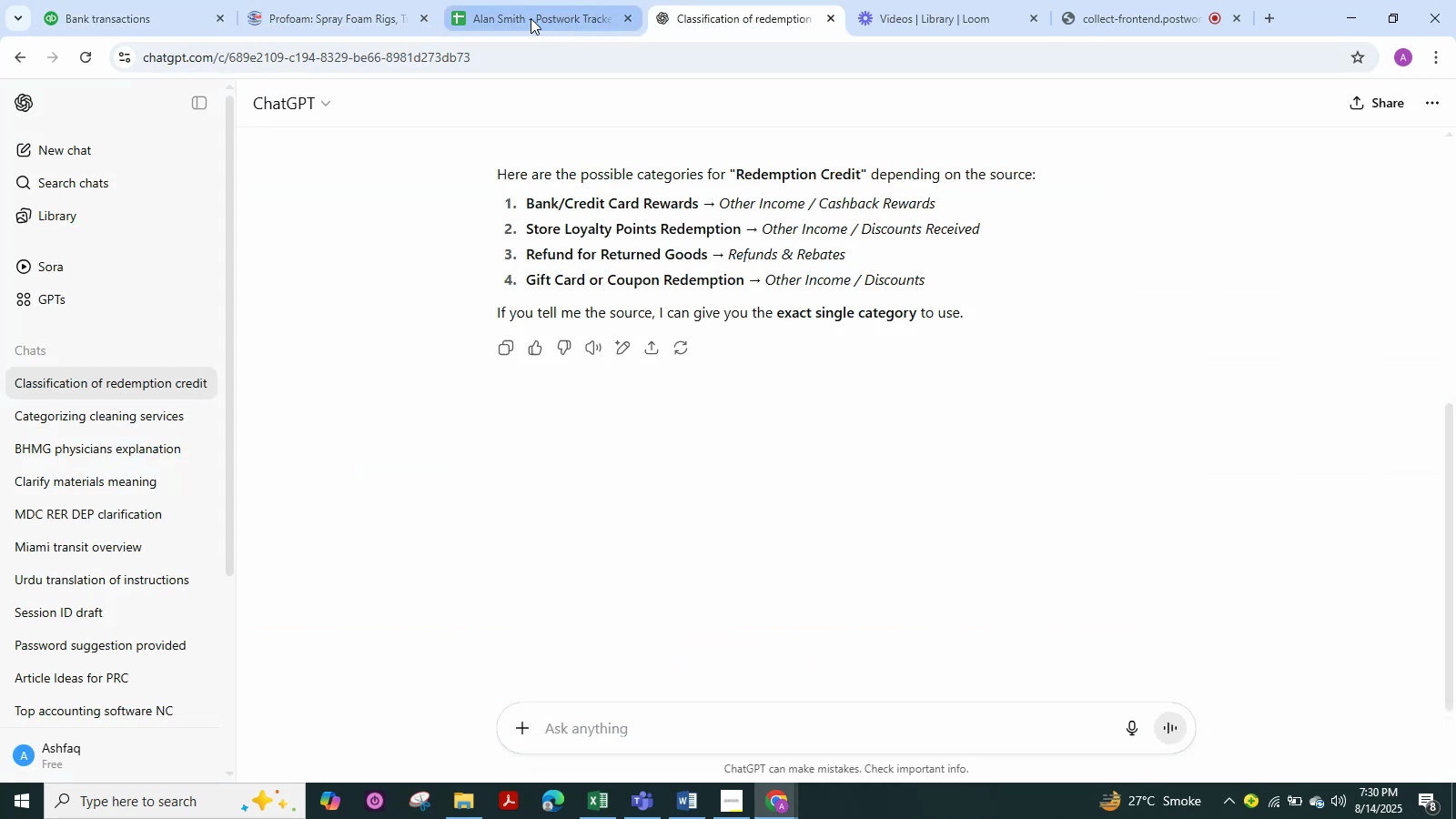 
left_click([531, 18])
 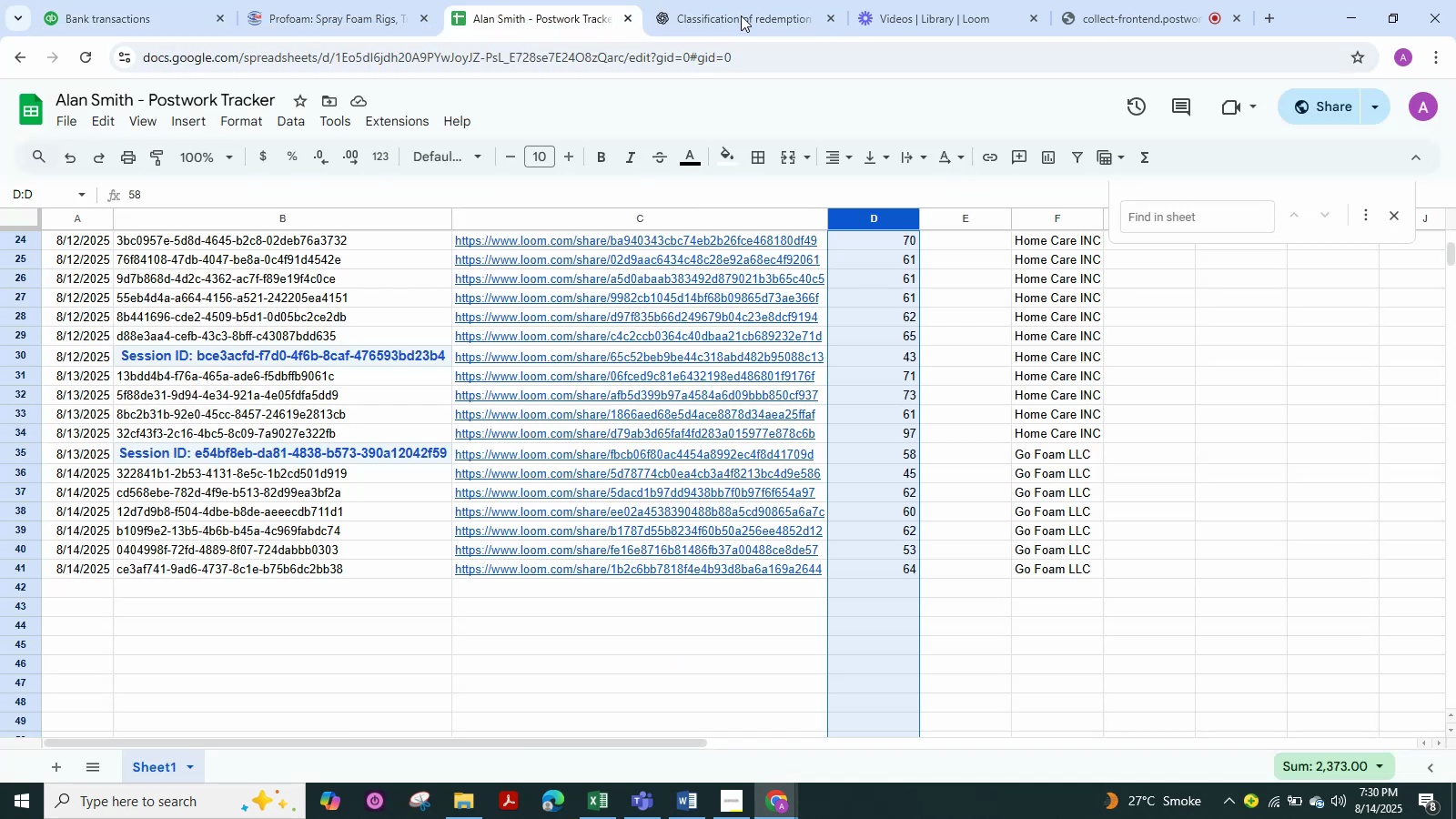 
left_click([741, 15])
 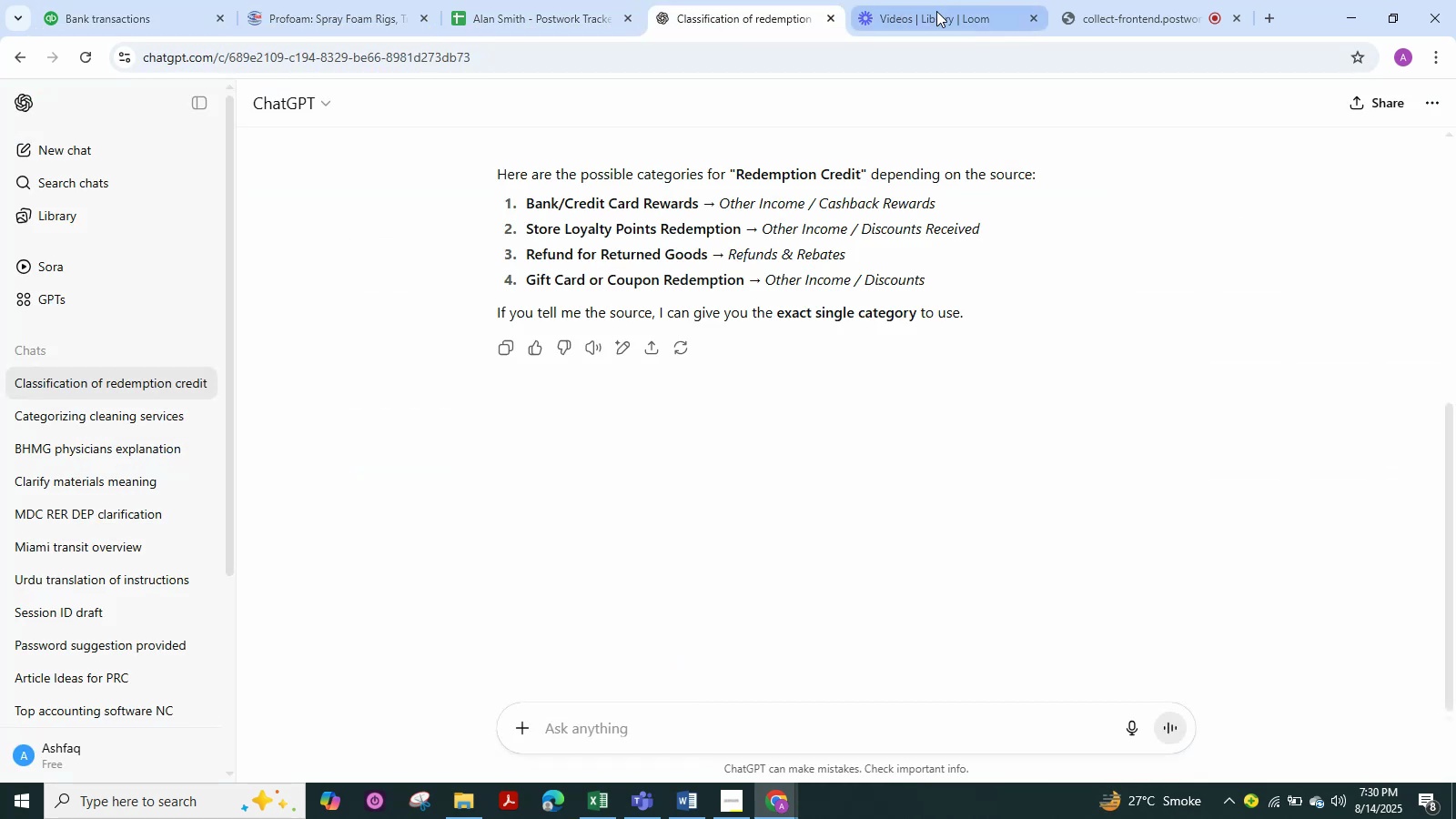 
left_click([936, 11])
 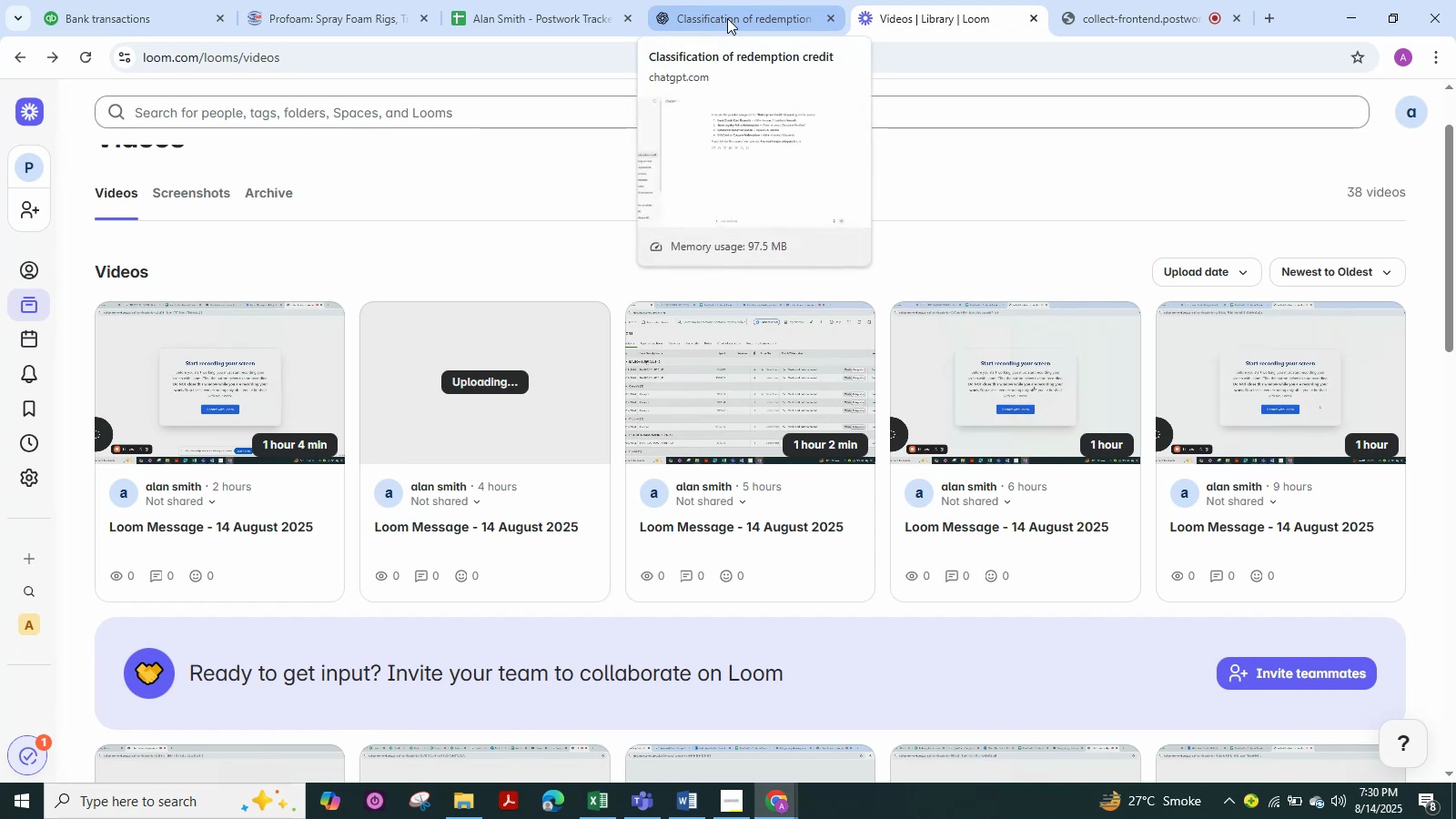 
mouse_move([514, 407])
 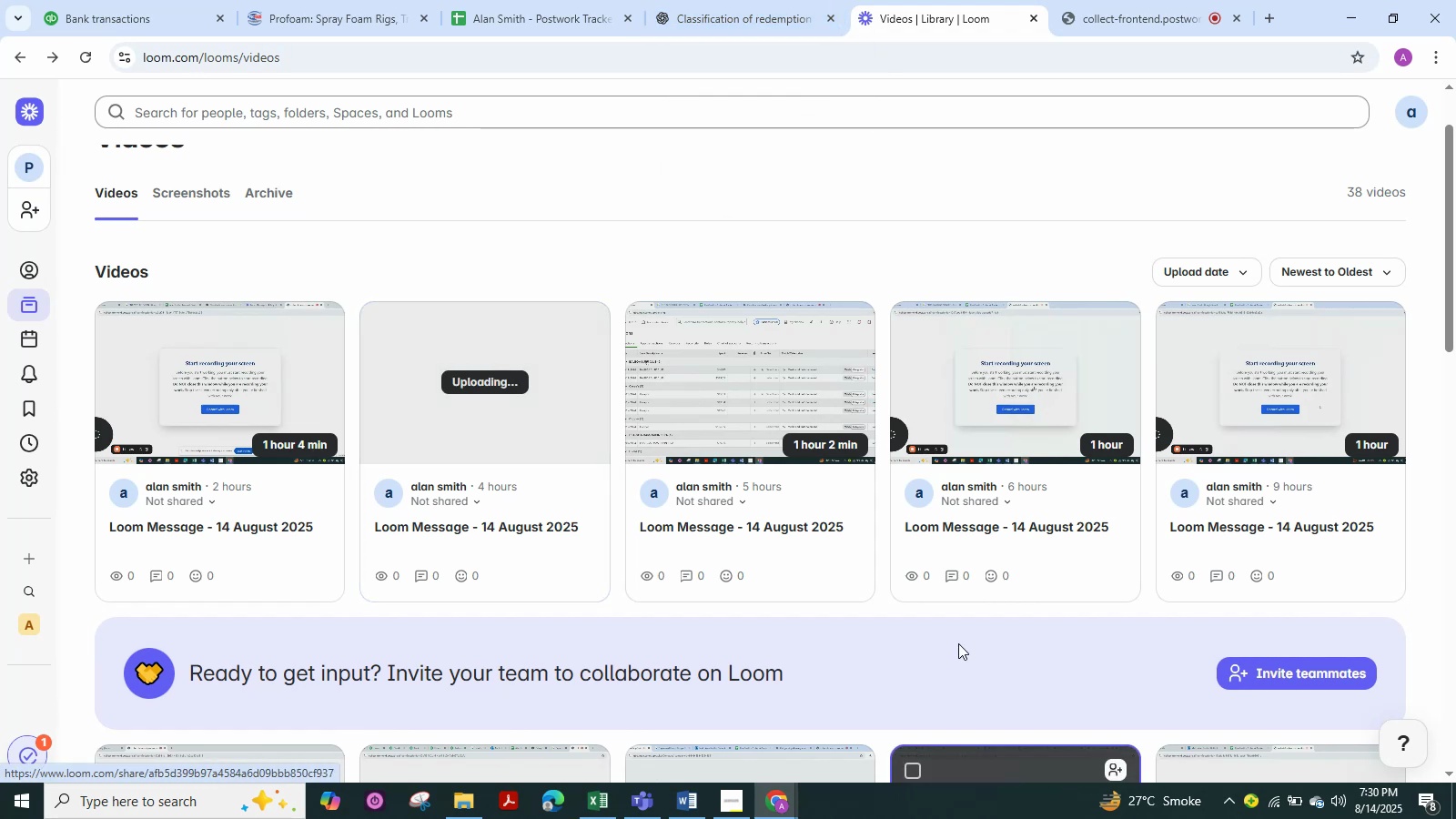 
scroll: coordinate [959, 640], scroll_direction: down, amount: 3.0
 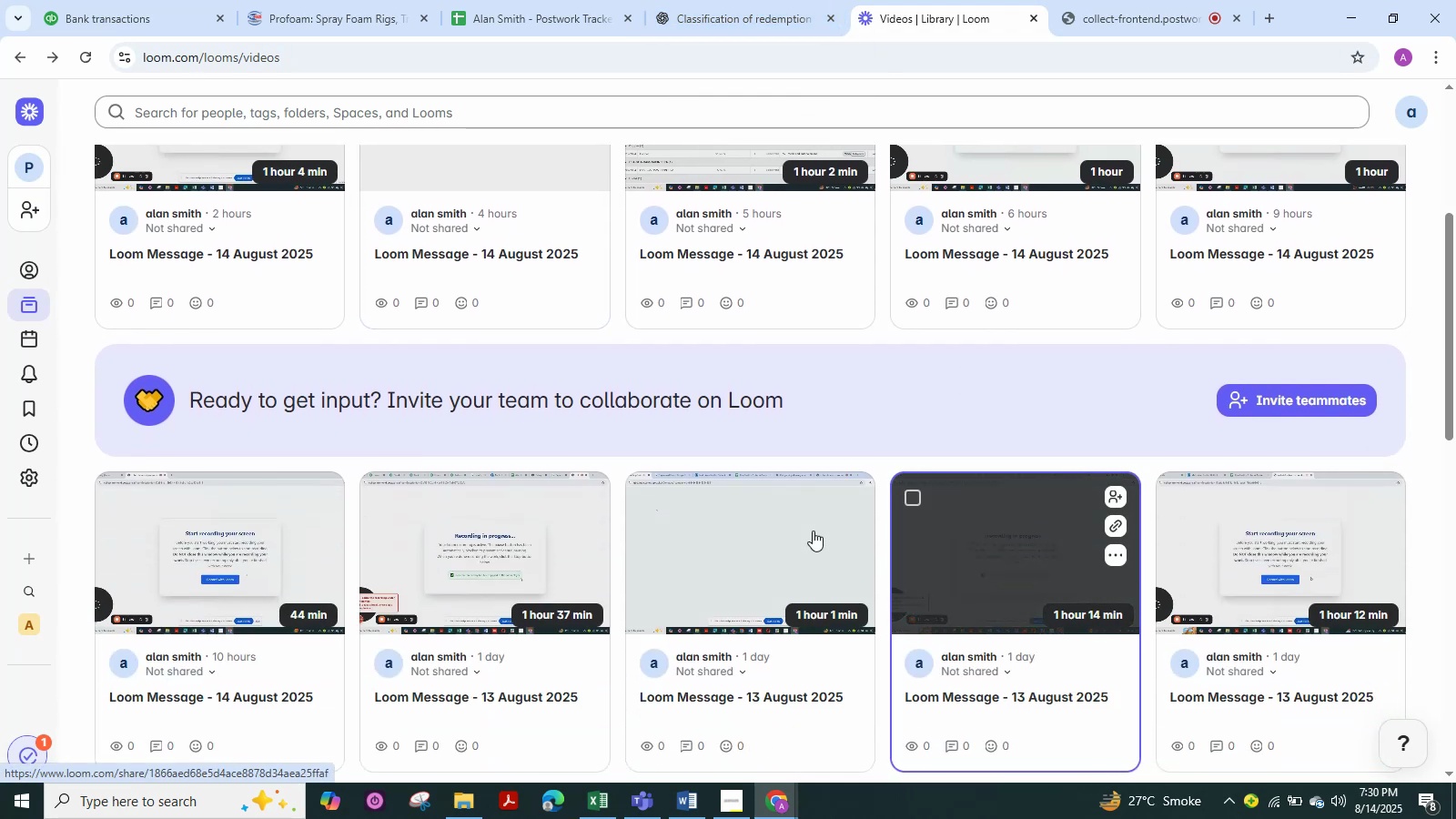 
scroll: coordinate [813, 493], scroll_direction: up, amount: 7.0
 